 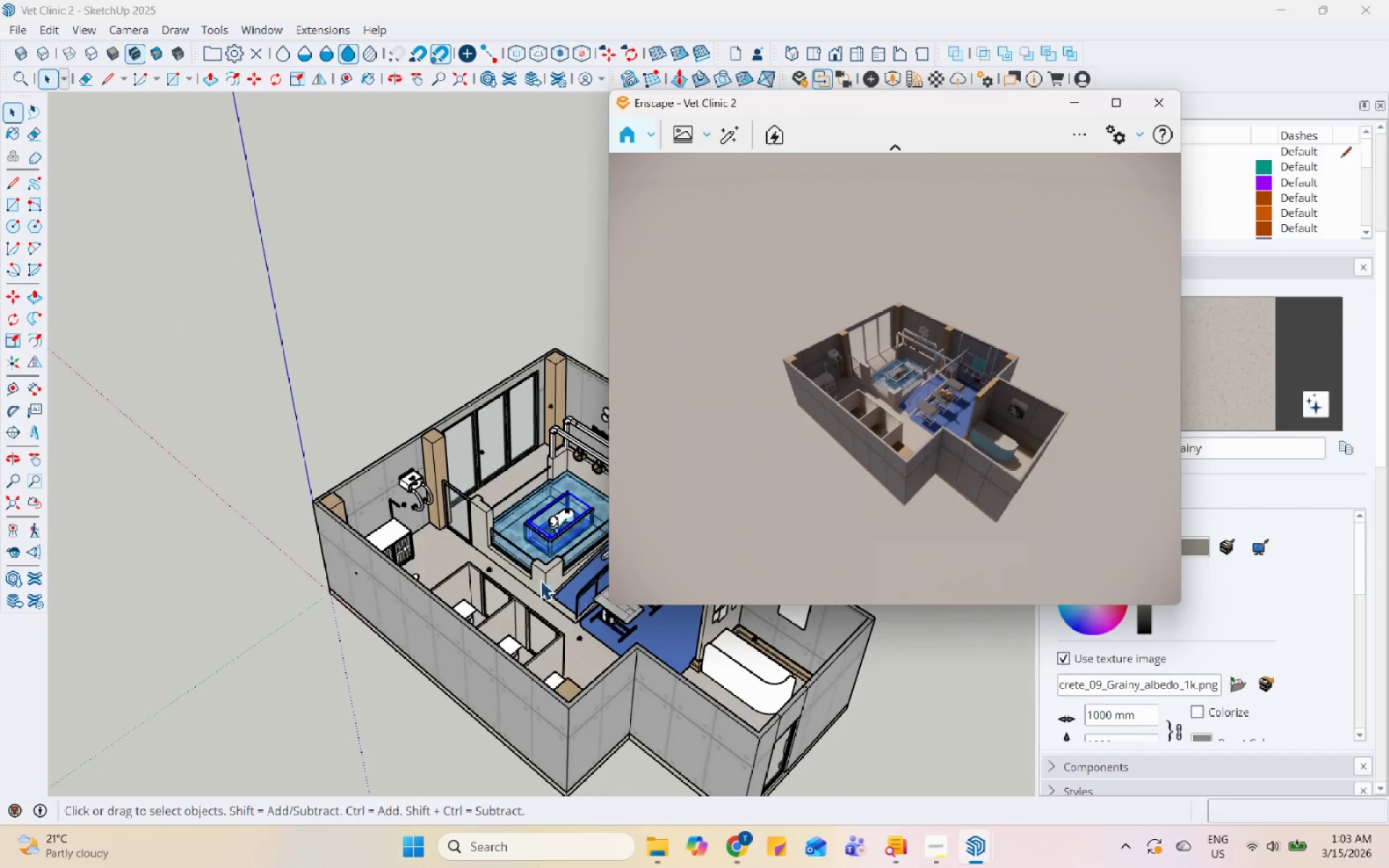 
scroll: coordinate [448, 580], scroll_direction: up, amount: 6.0
 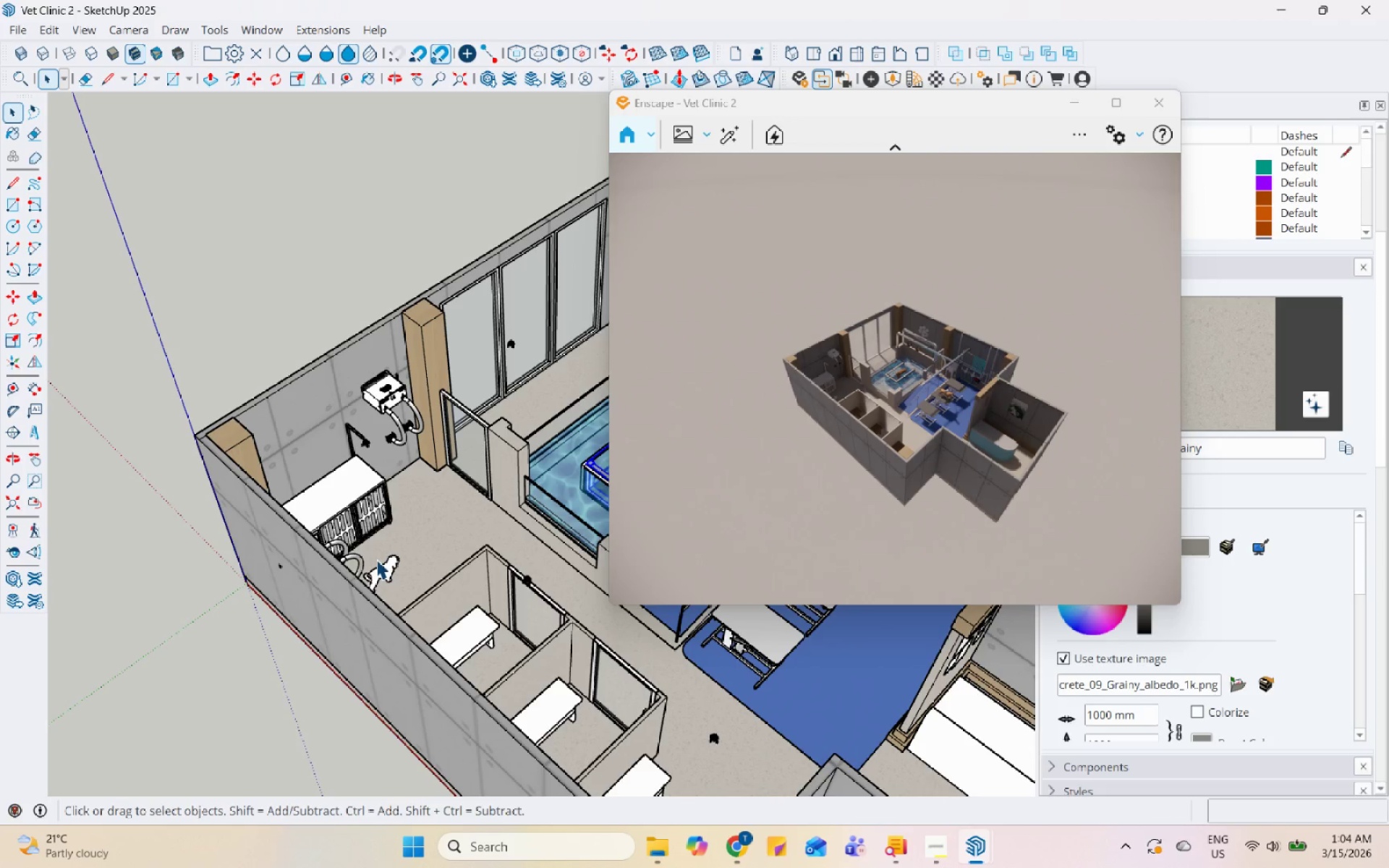 
wait(31.32)
 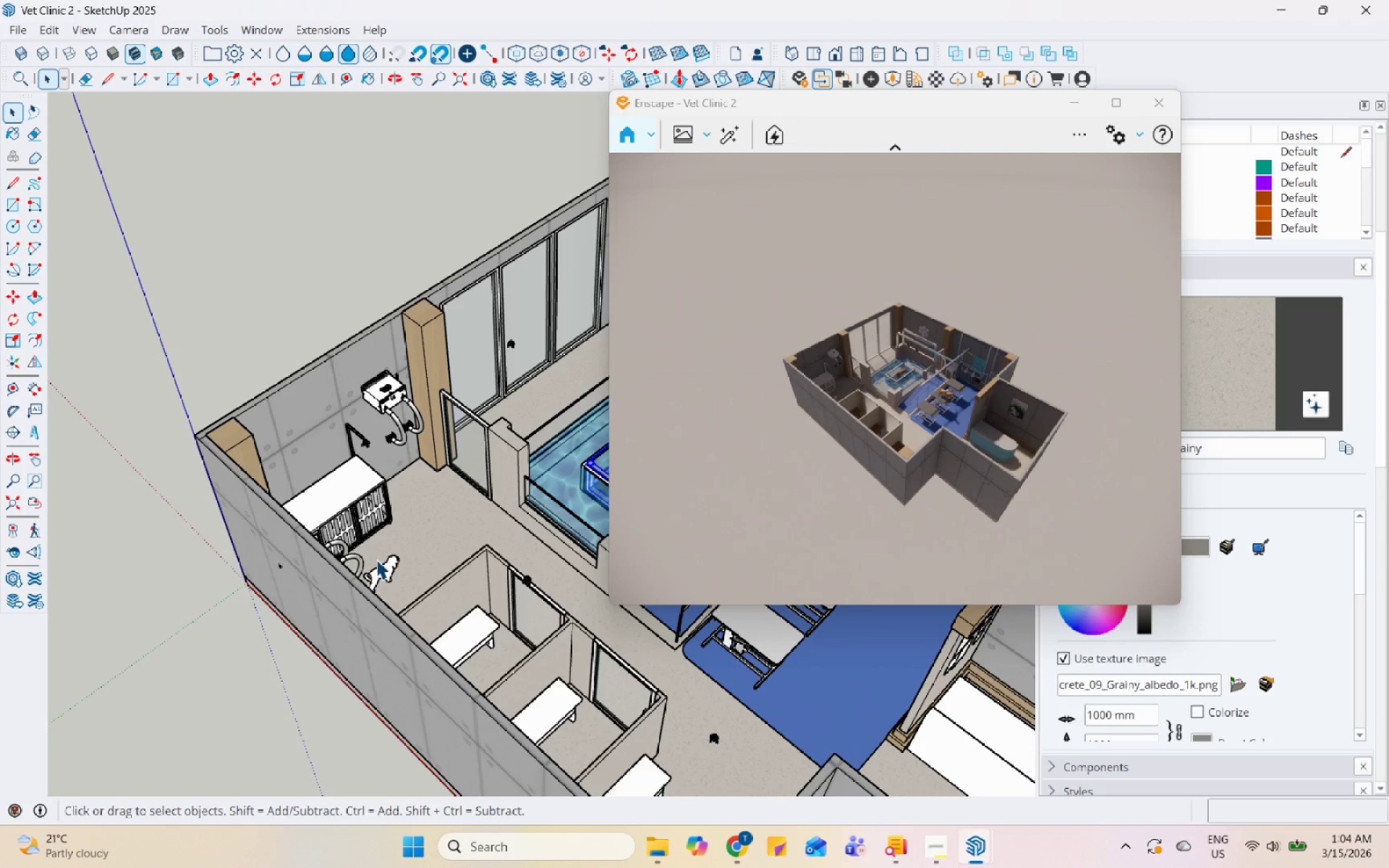 
scroll: coordinate [967, 351], scroll_direction: up, amount: 2.0
 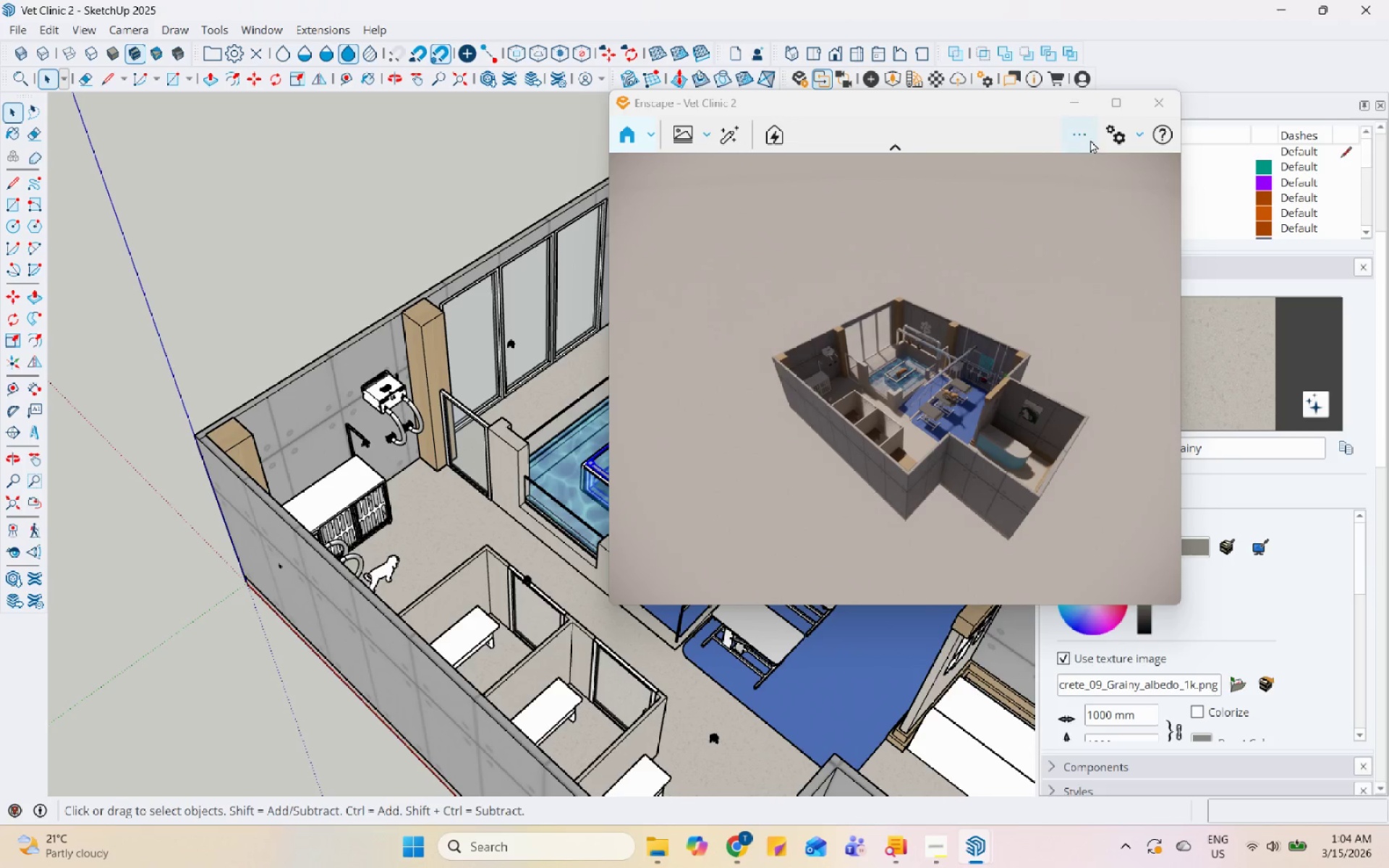 
left_click([1113, 128])
 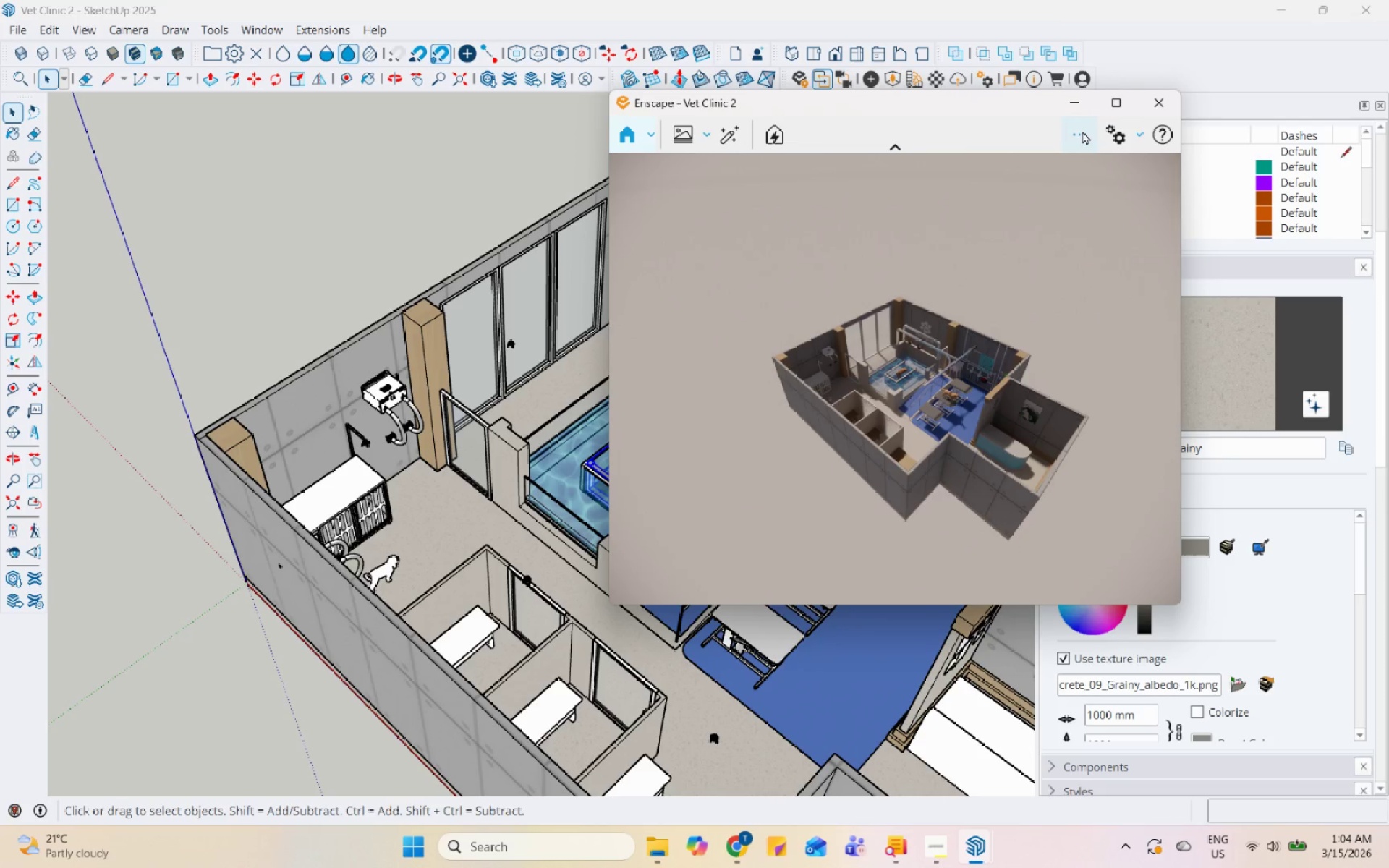 
double_click([1082, 143])
 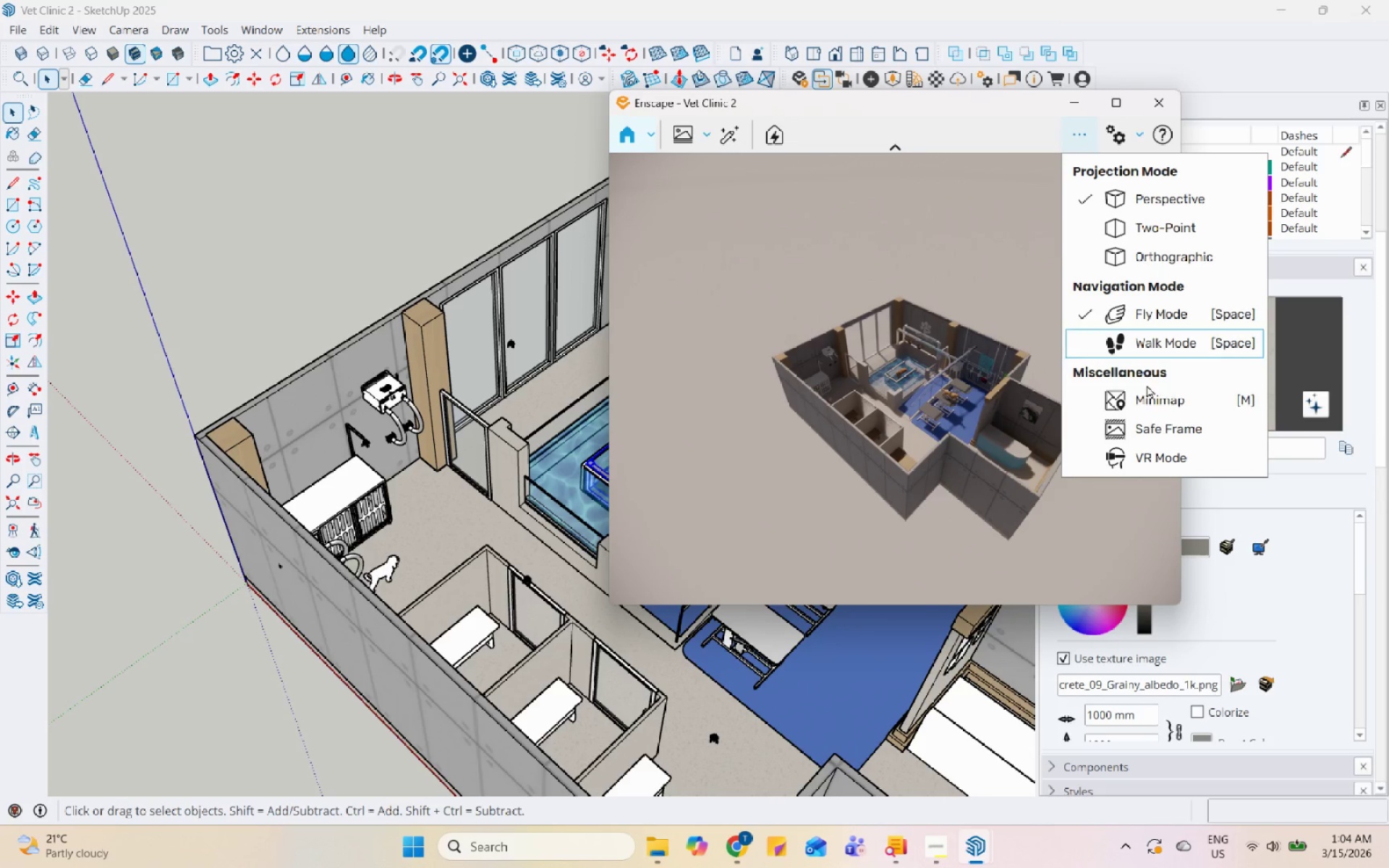 
left_click([1150, 424])
 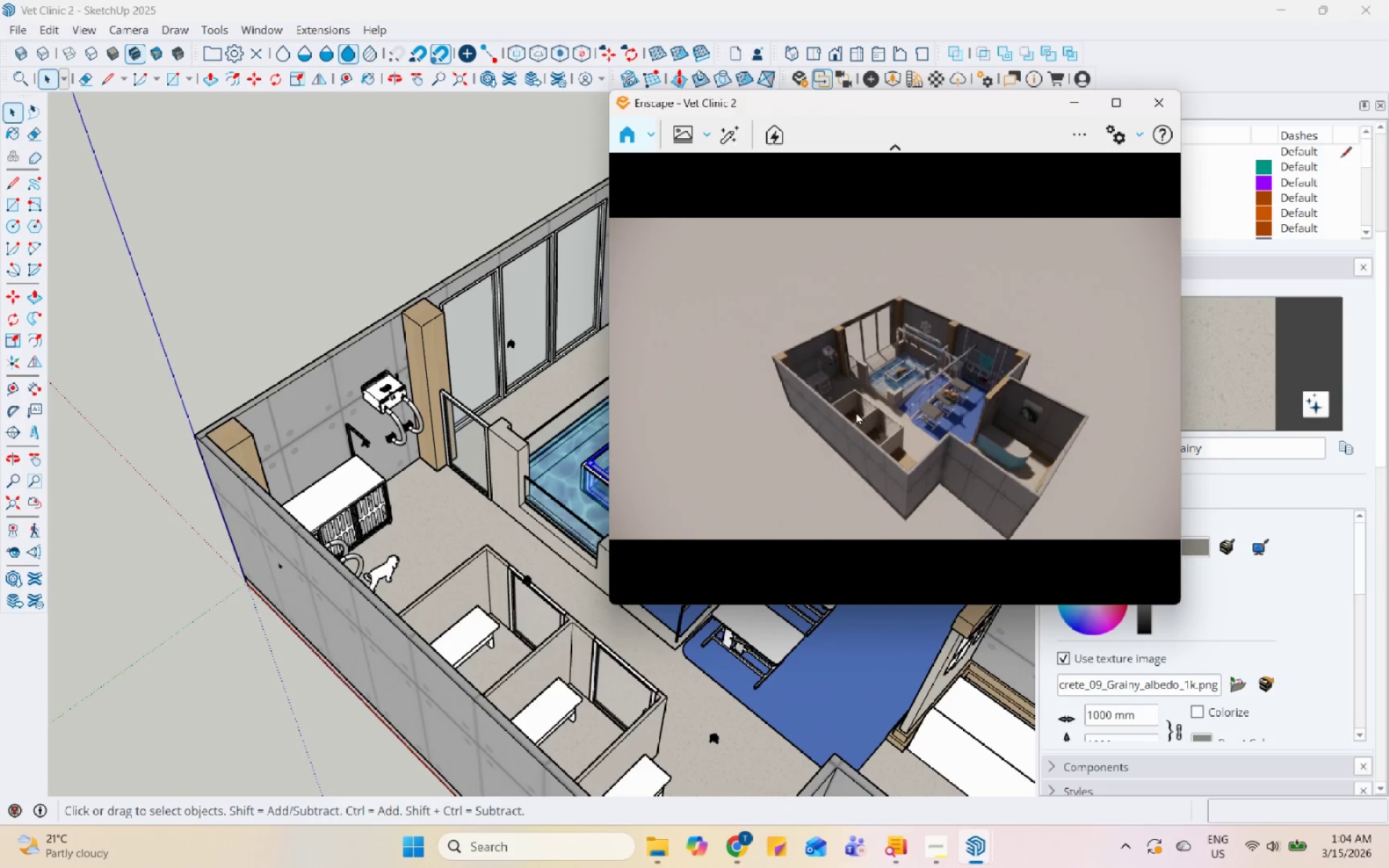 
scroll: coordinate [412, 402], scroll_direction: down, amount: 14.0
 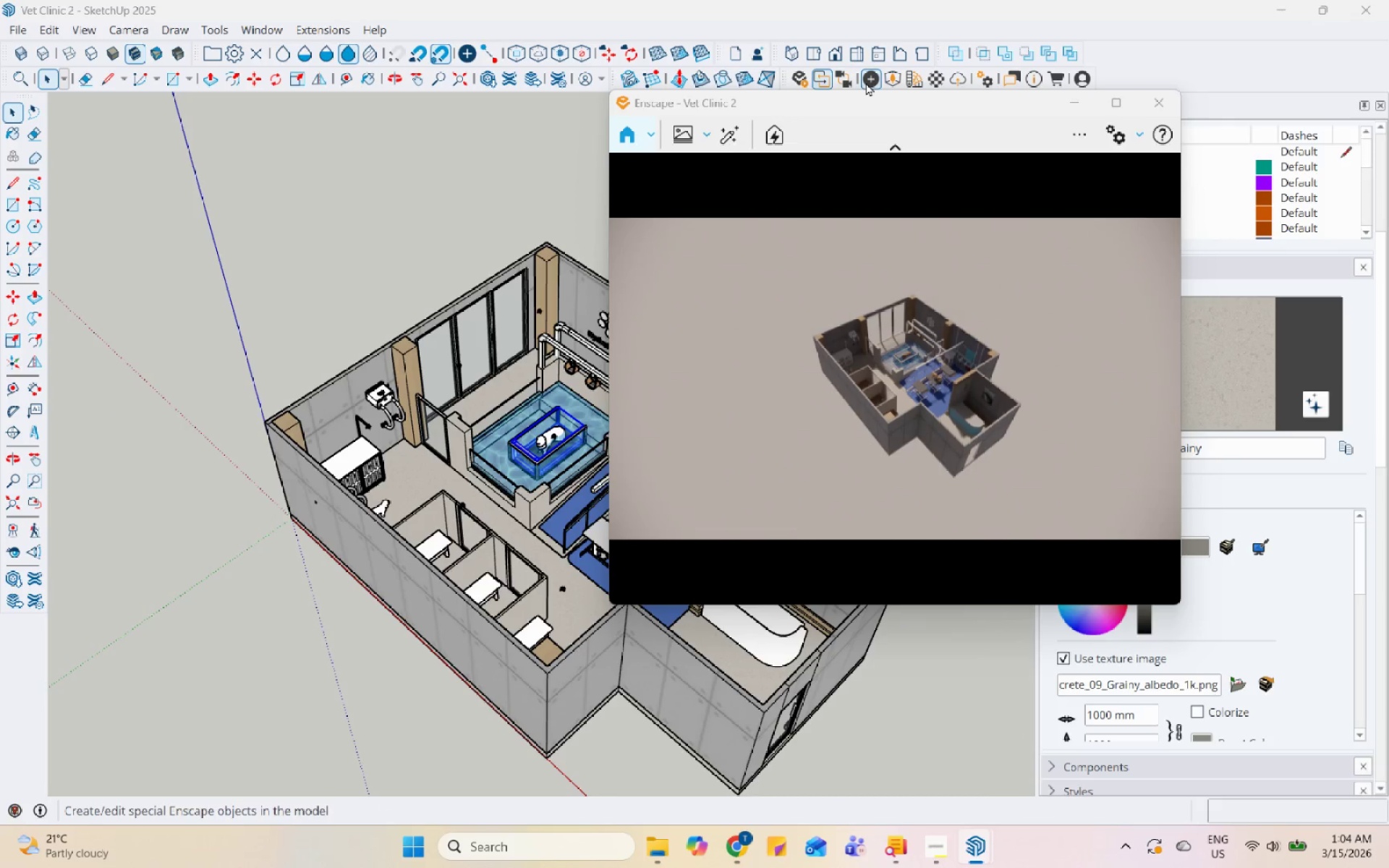 
left_click([839, 82])
 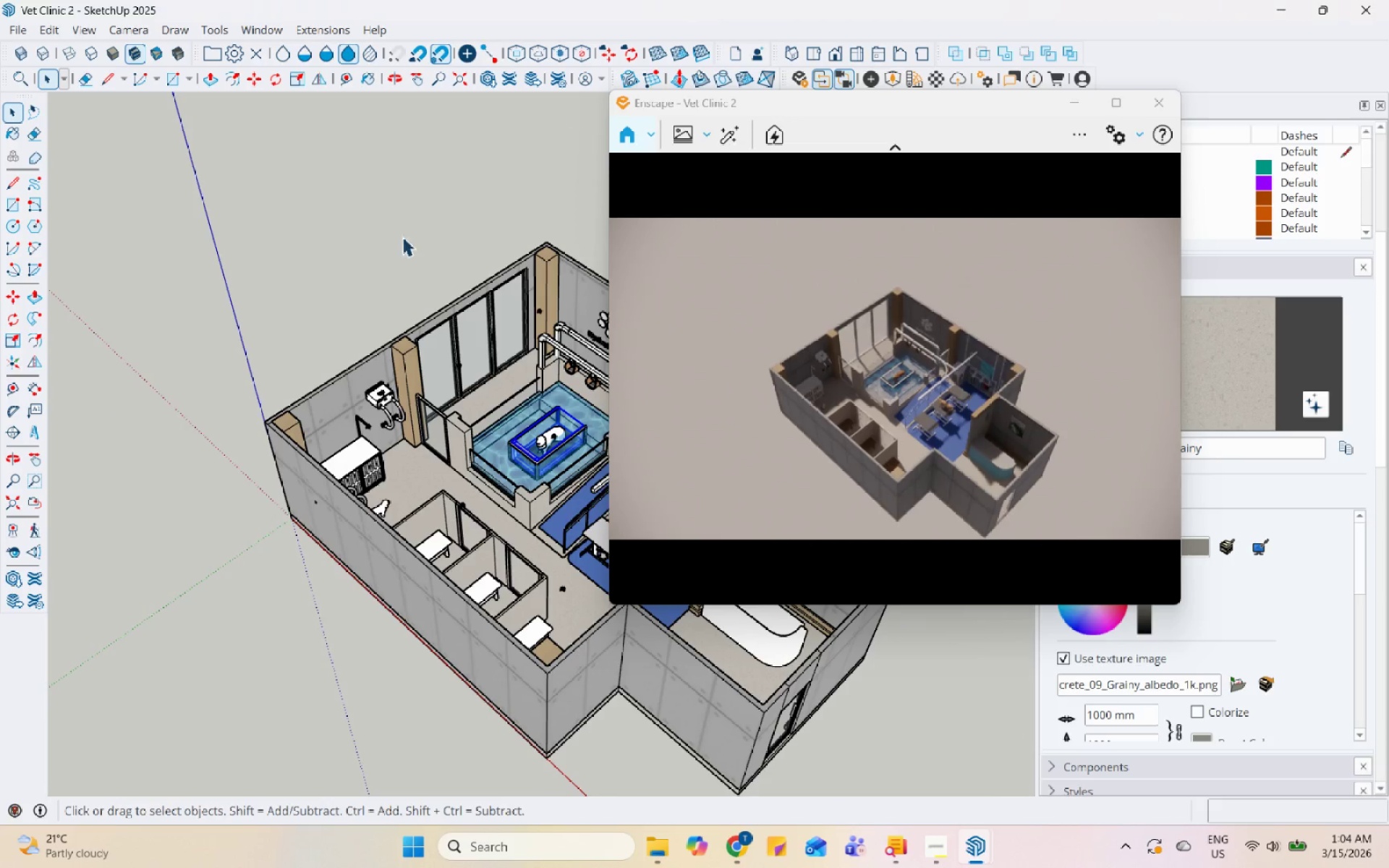 
scroll: coordinate [500, 459], scroll_direction: none, amount: 0.0
 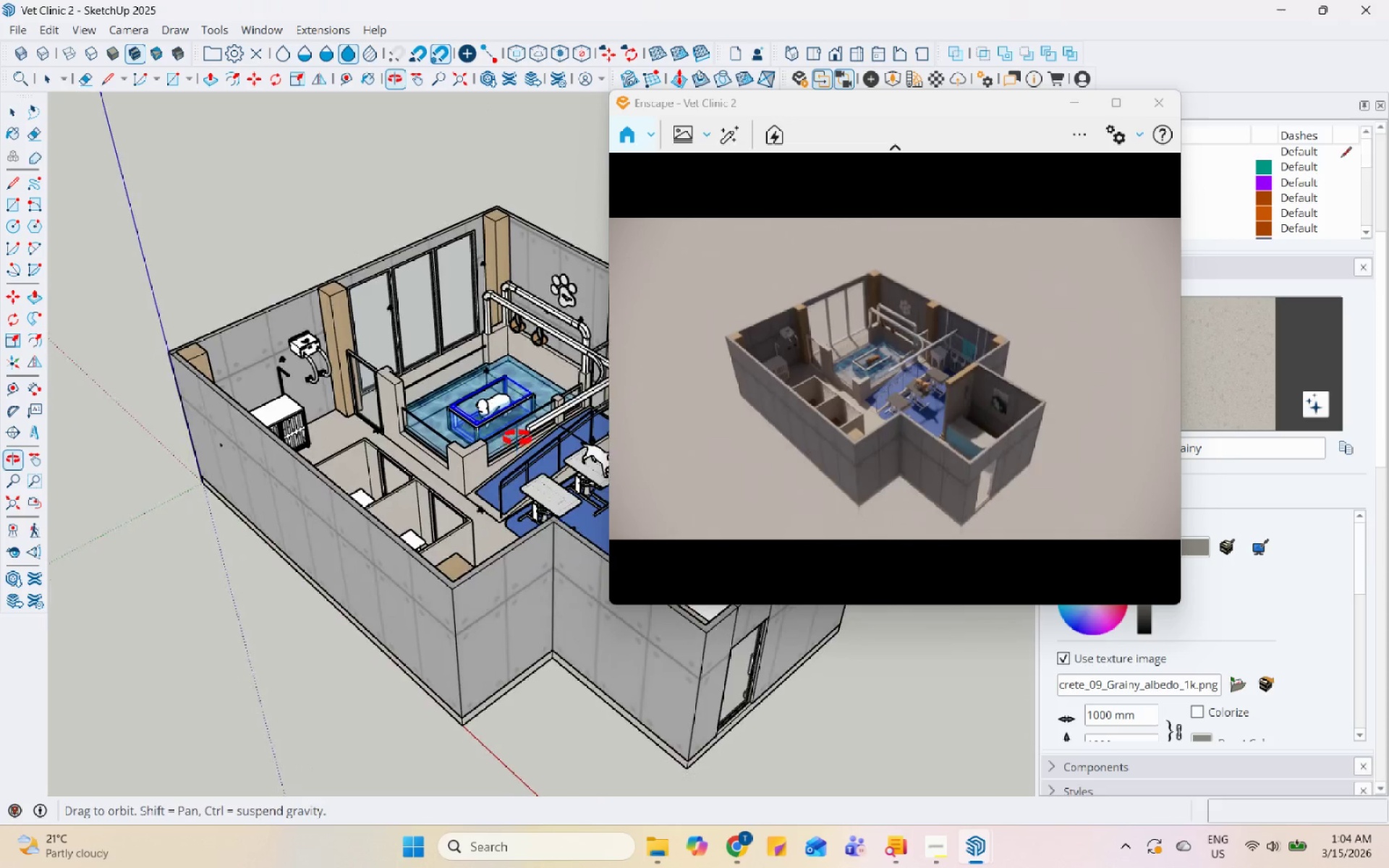 
scroll: coordinate [517, 437], scroll_direction: up, amount: 6.0
 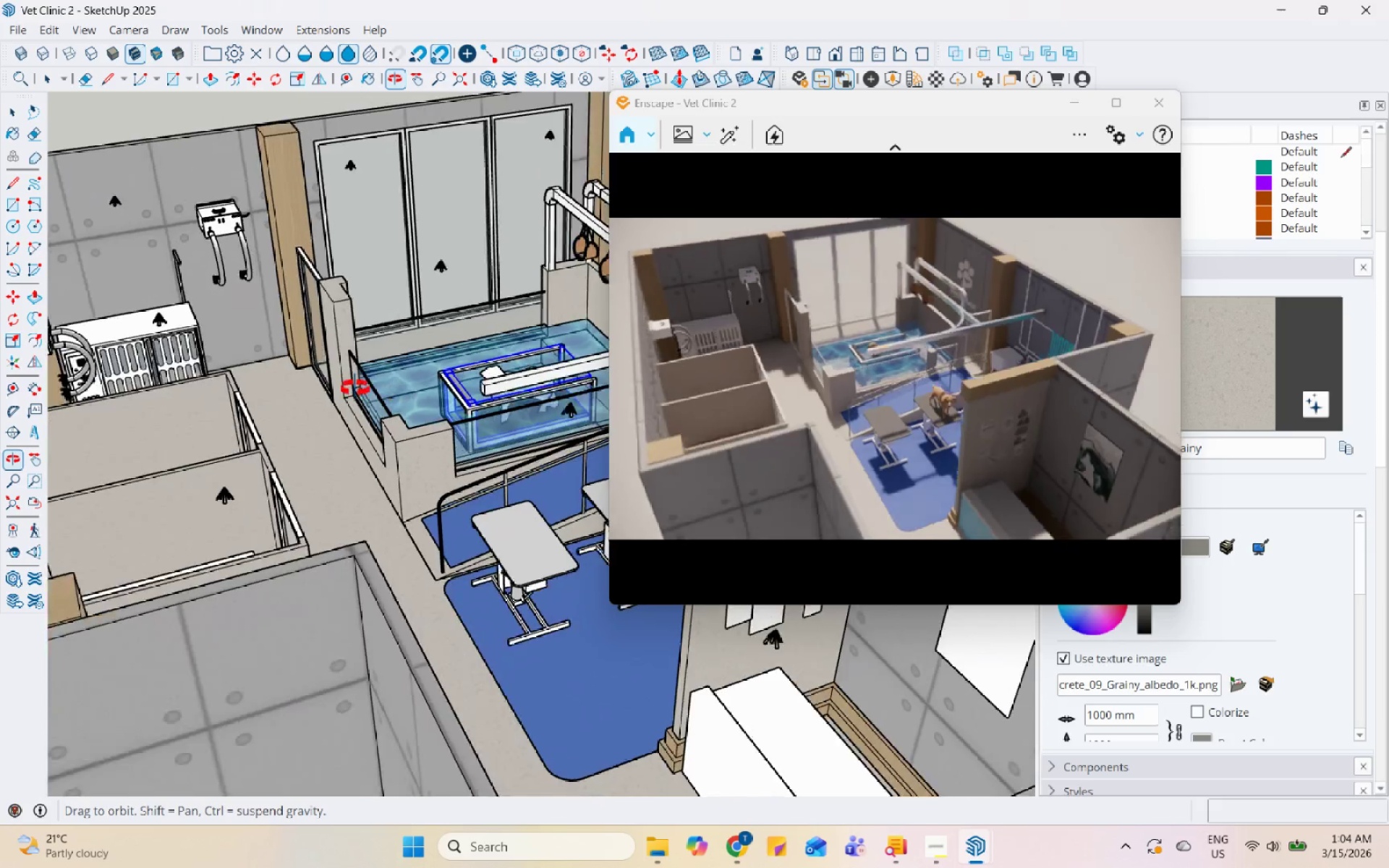 
scroll: coordinate [300, 390], scroll_direction: down, amount: 6.0
 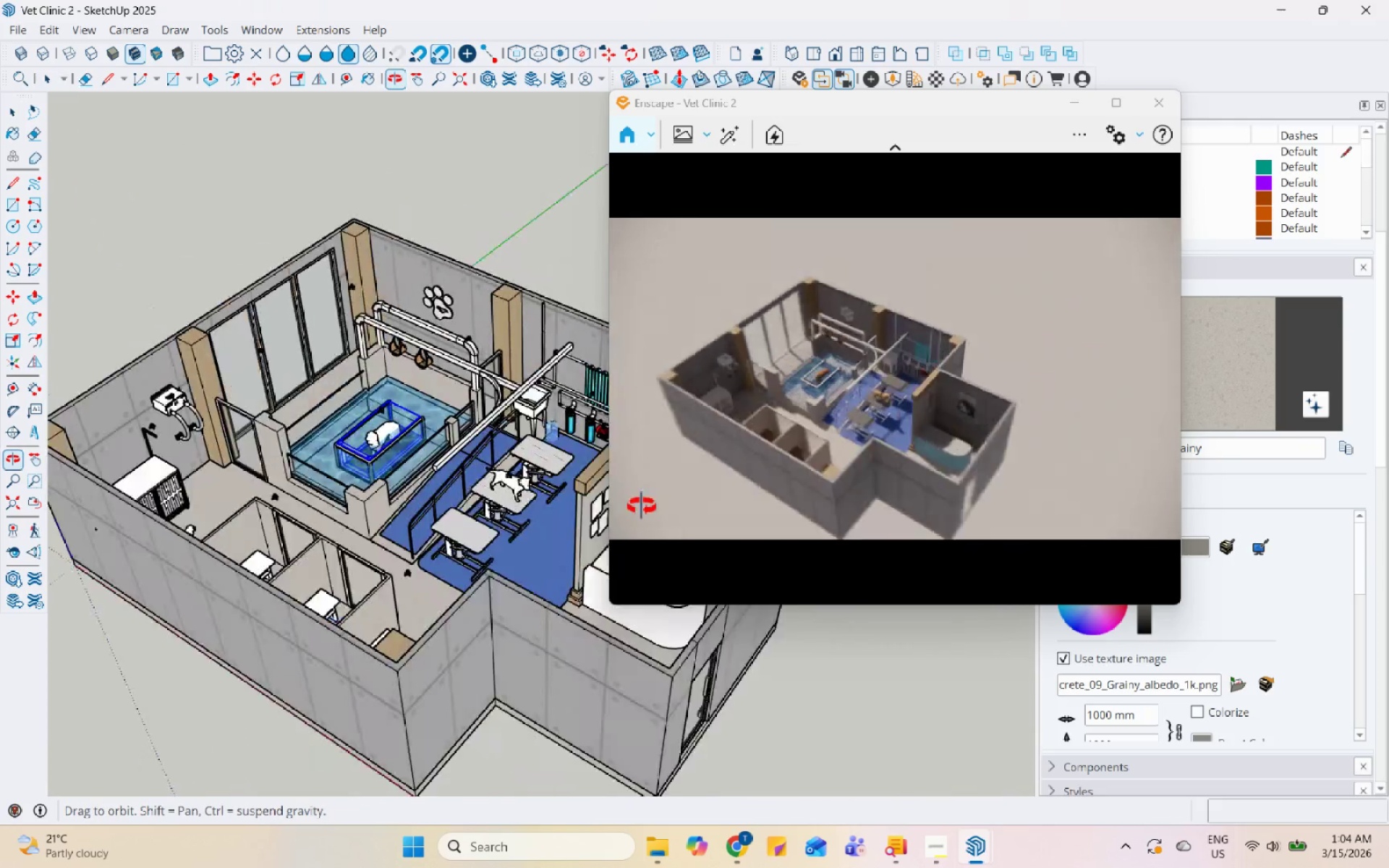 
scroll: coordinate [480, 460], scroll_direction: up, amount: 13.0
 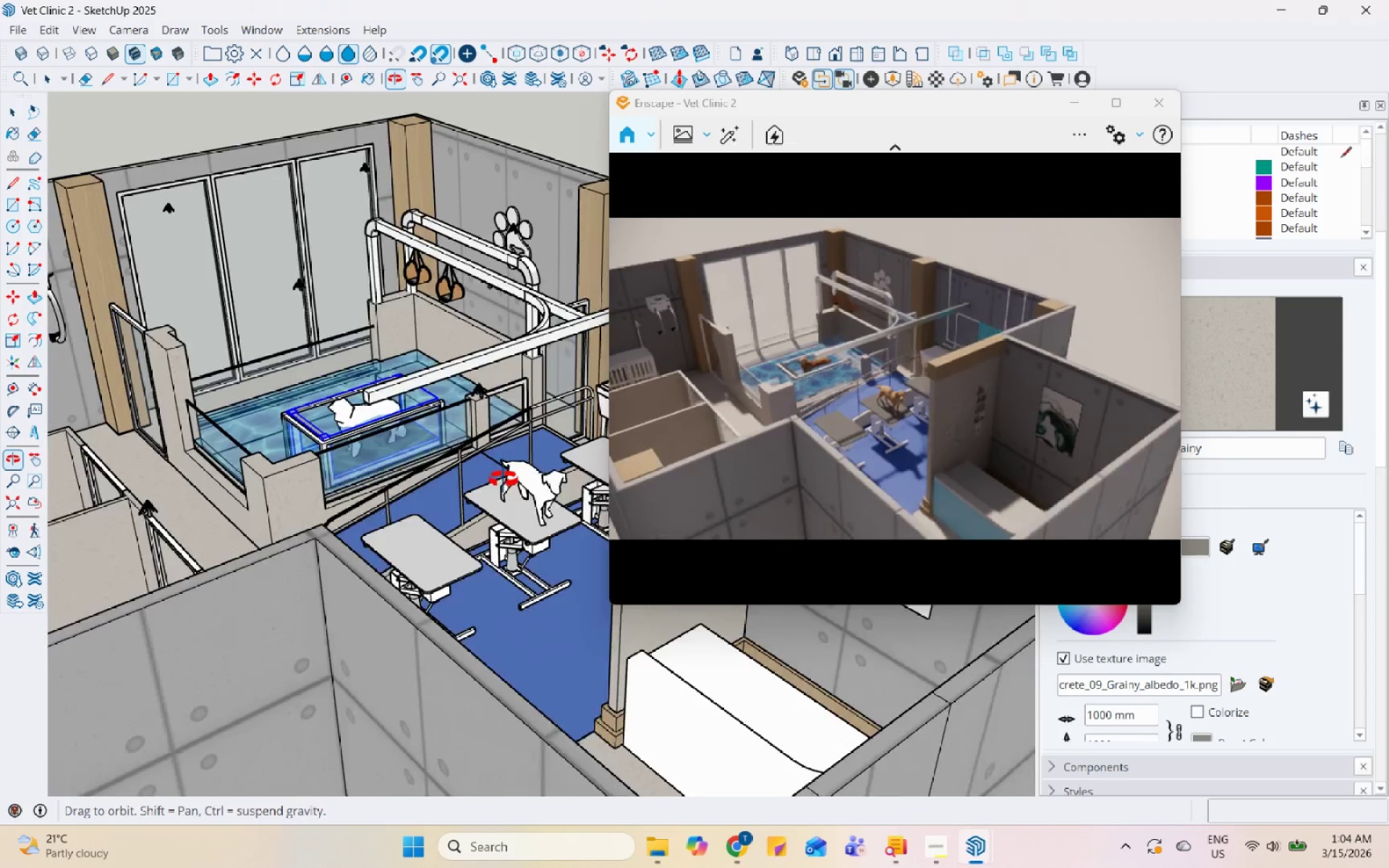 
scroll: coordinate [365, 428], scroll_direction: down, amount: 4.0
 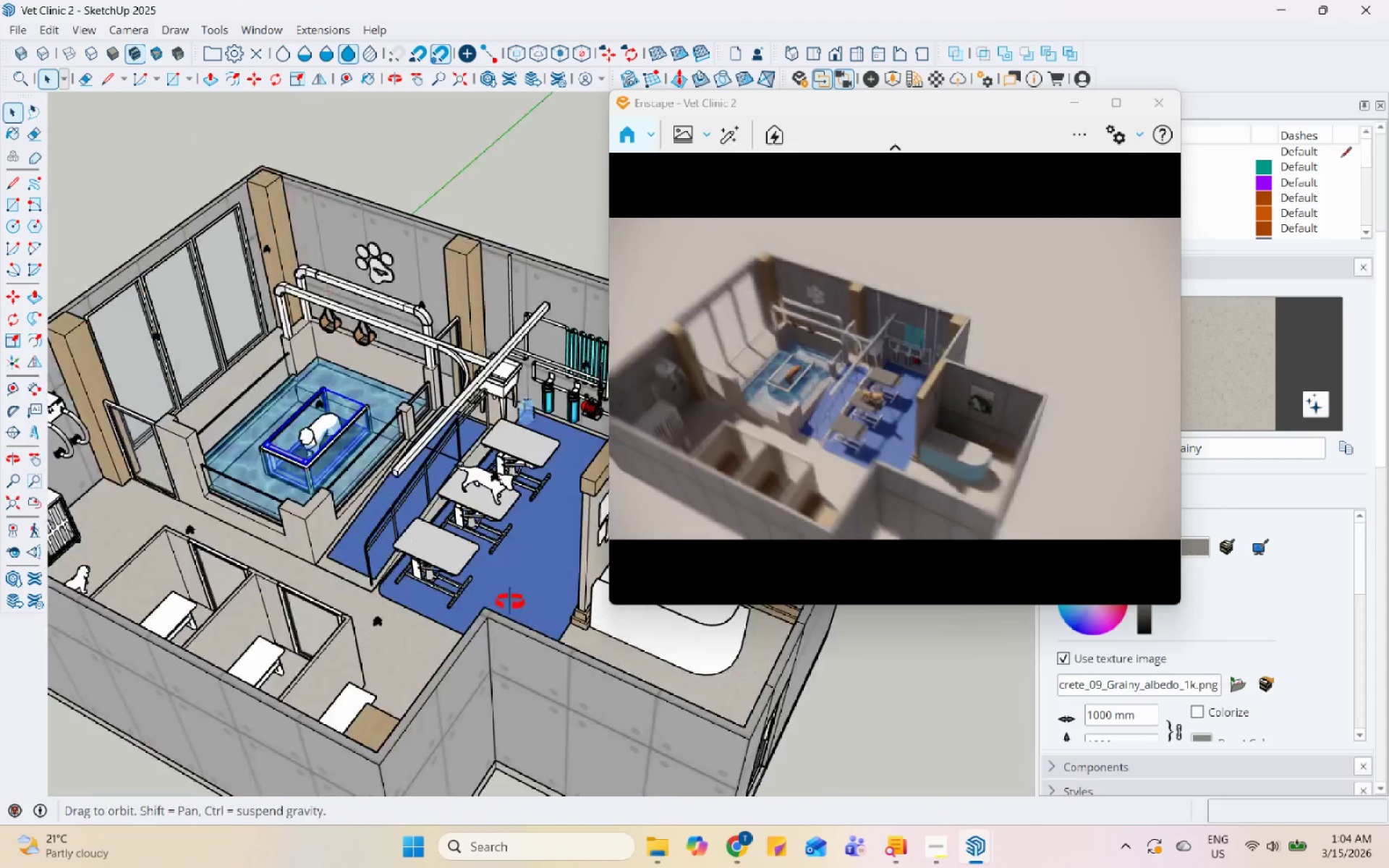 
scroll: coordinate [252, 418], scroll_direction: up, amount: 17.0
 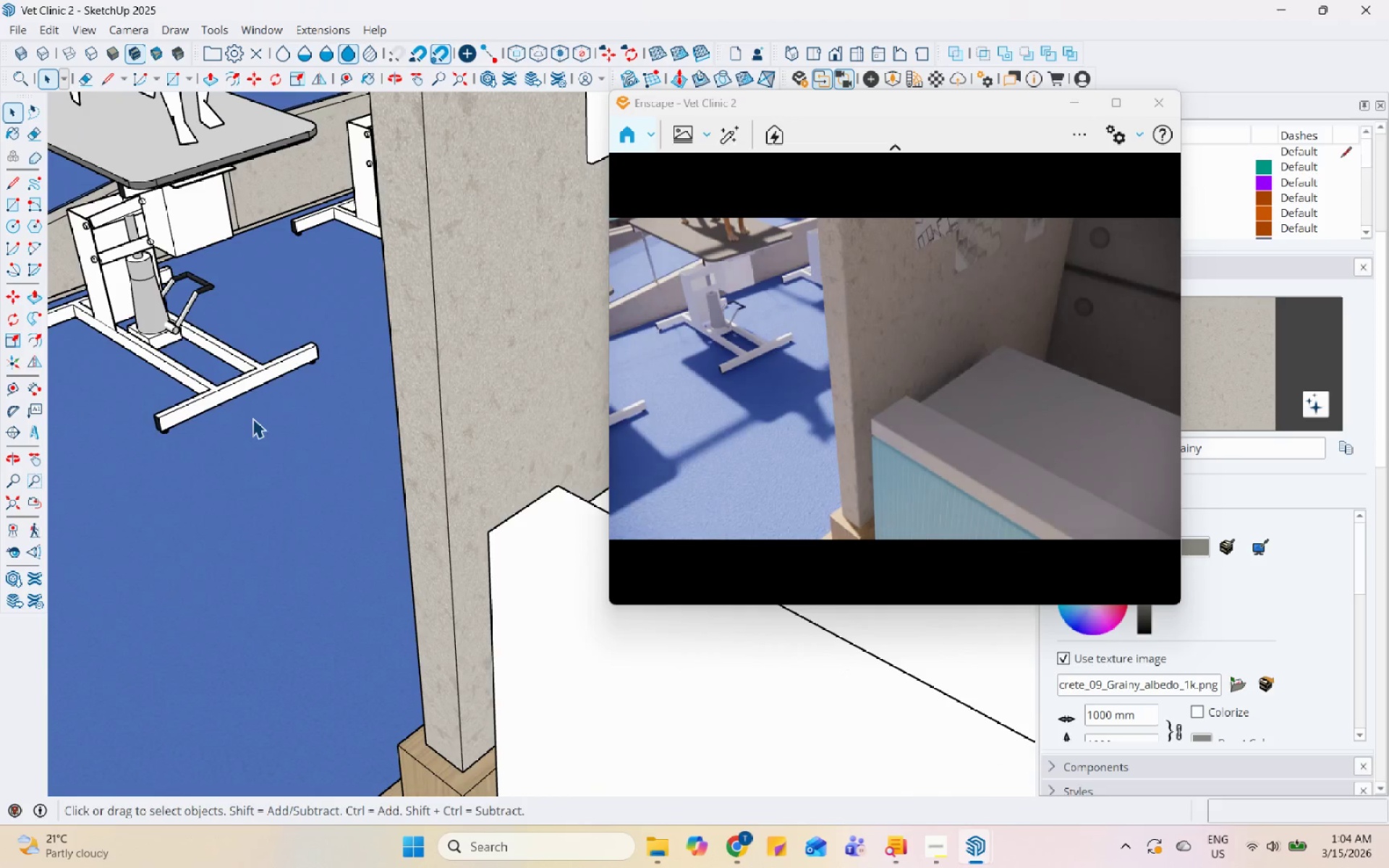 
scroll: coordinate [409, 518], scroll_direction: down, amount: 20.0
 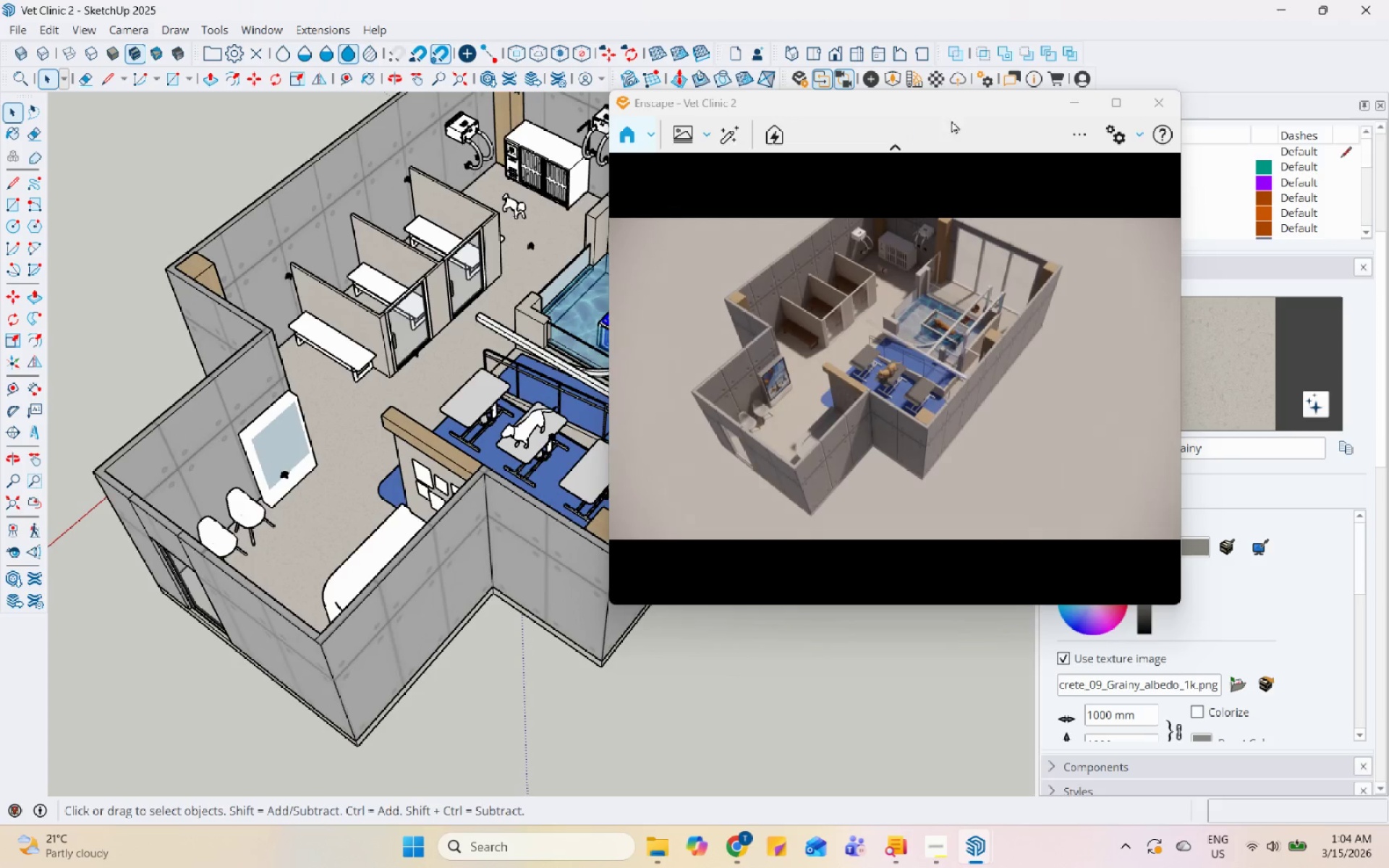 
left_click_drag(start_coordinate=[928, 100], to_coordinate=[1126, 134])
 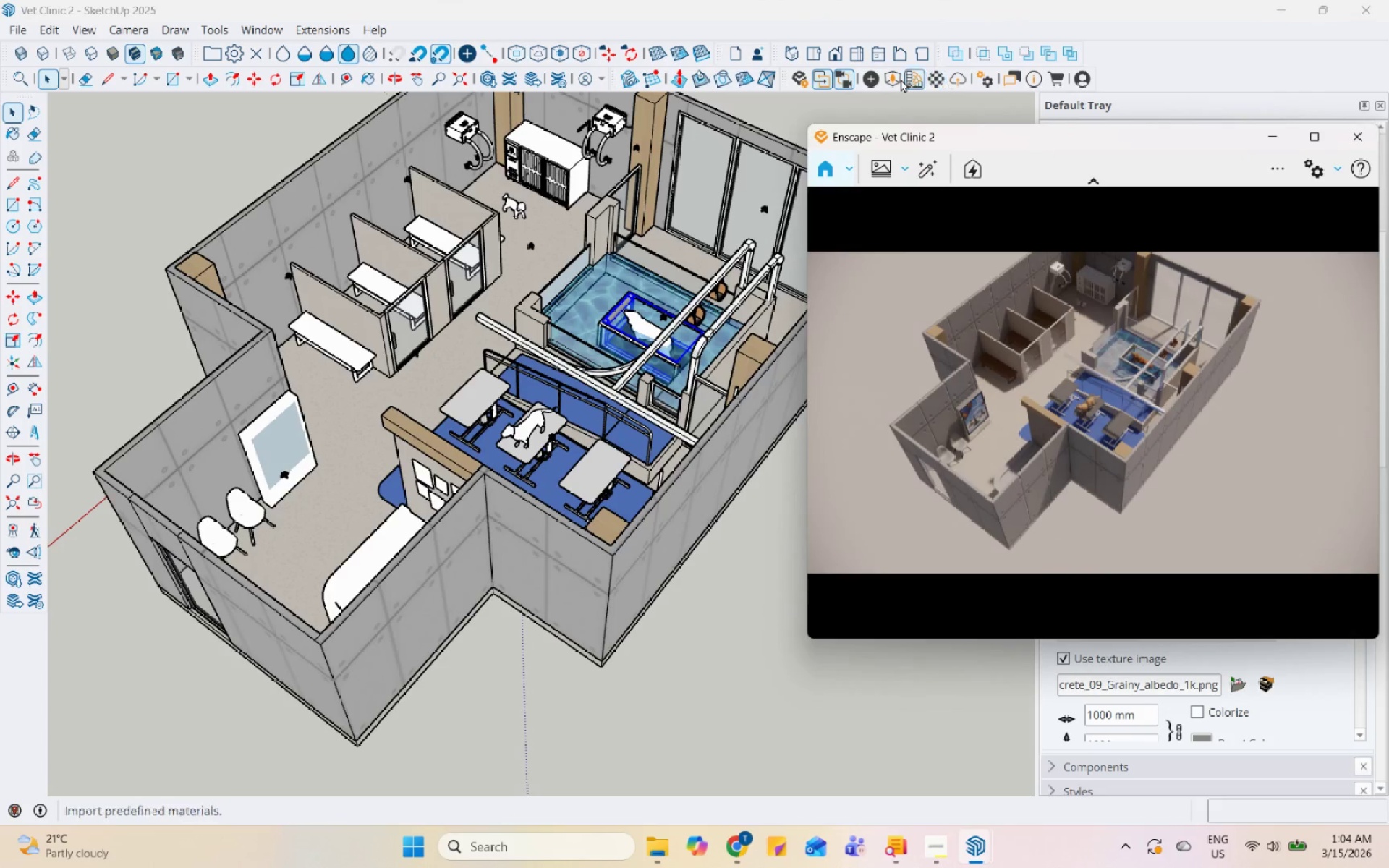 
left_click([898, 77])
 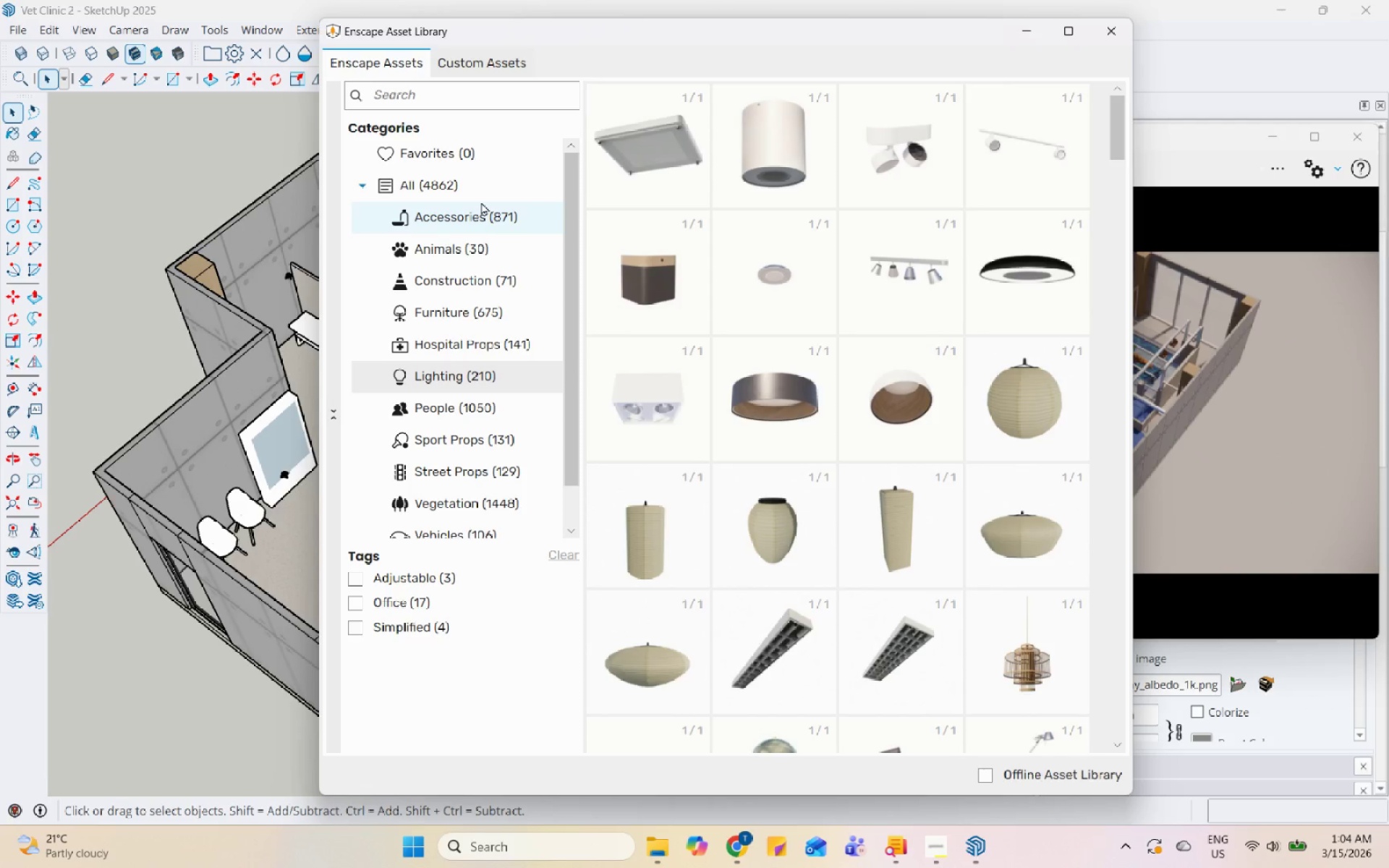 
left_click([481, 216])
 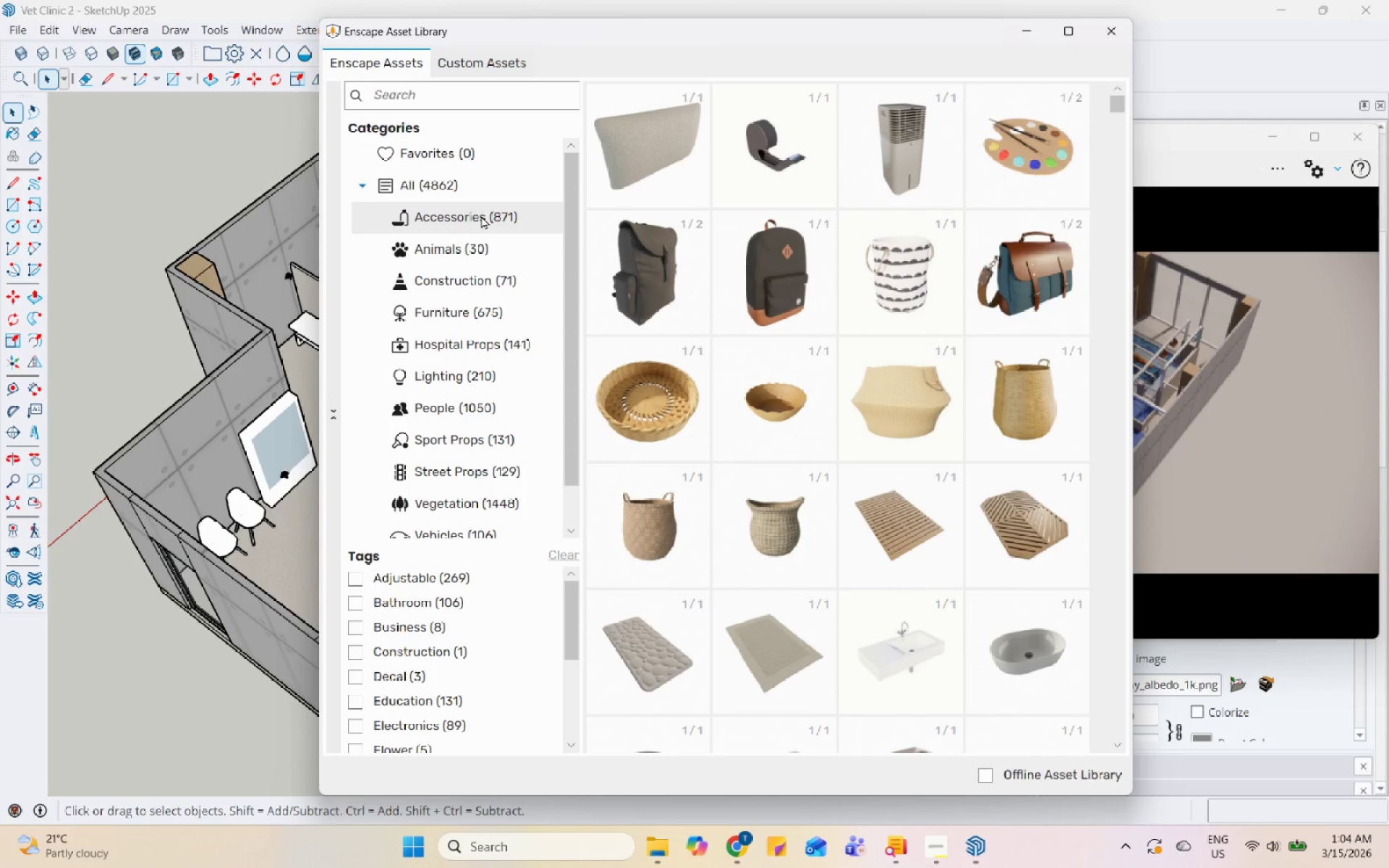 
wait(8.08)
 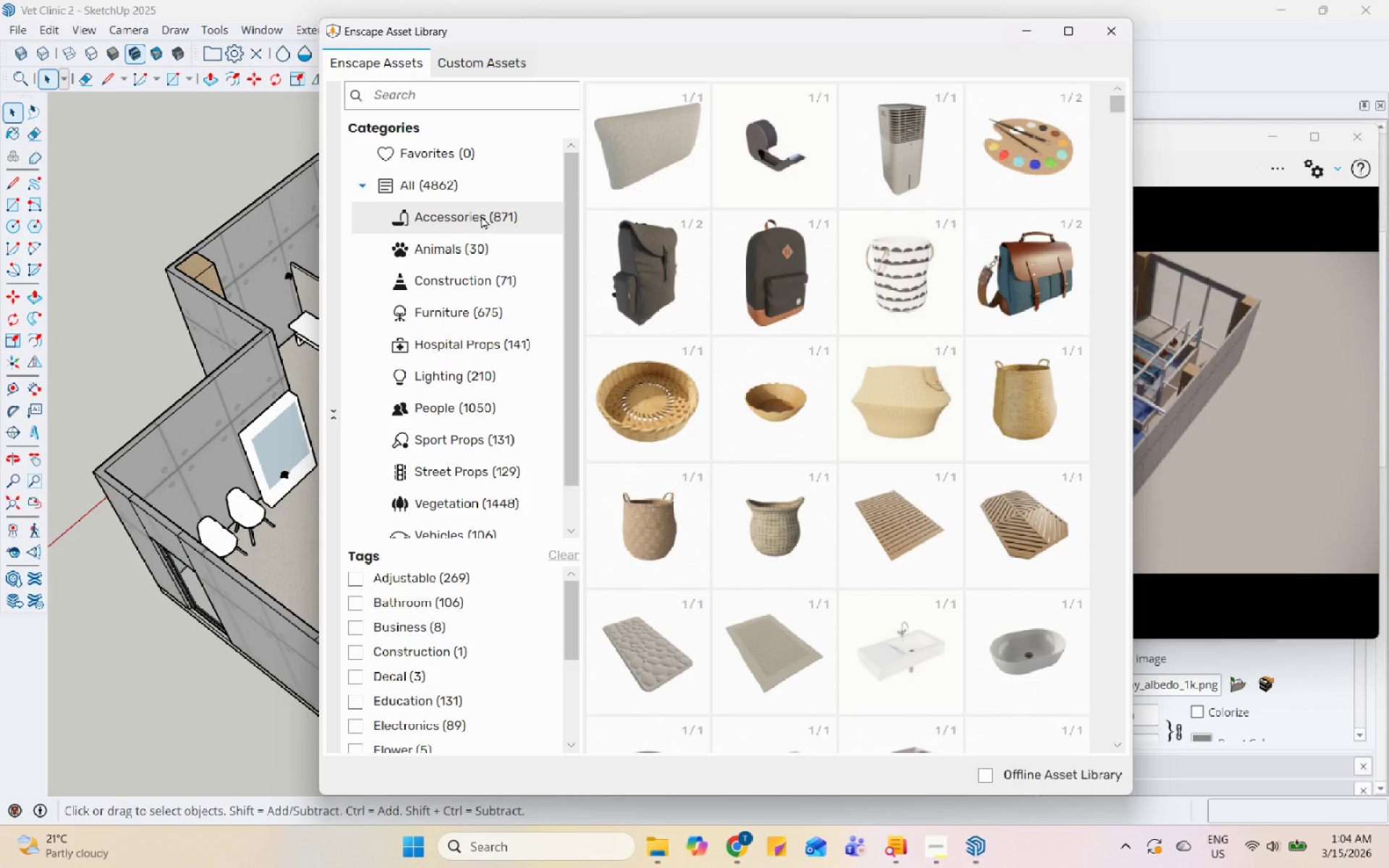 
scroll: coordinate [867, 437], scroll_direction: down, amount: 9.0
 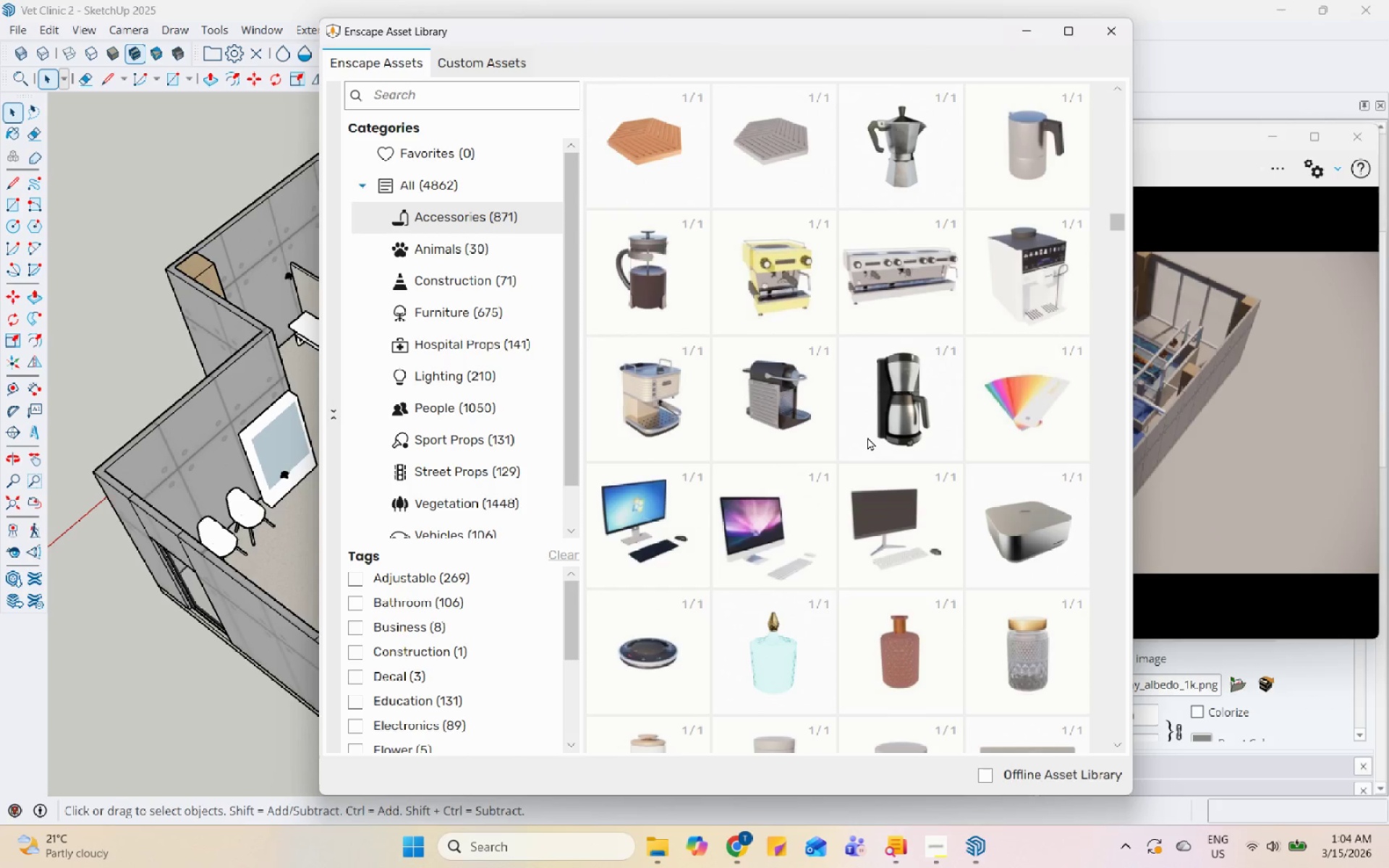 
double_click([636, 555])
 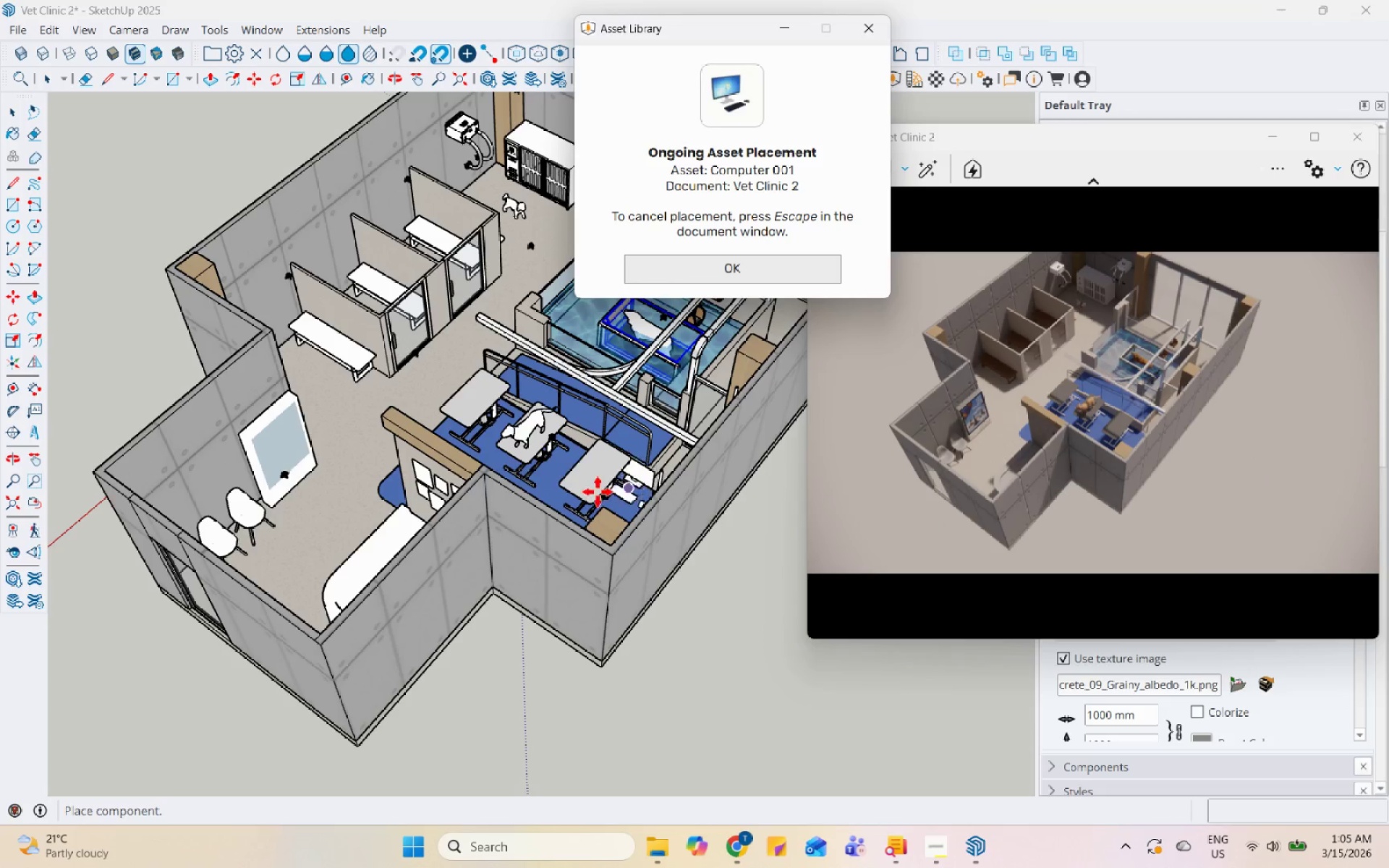 
scroll: coordinate [349, 582], scroll_direction: up, amount: 16.0
 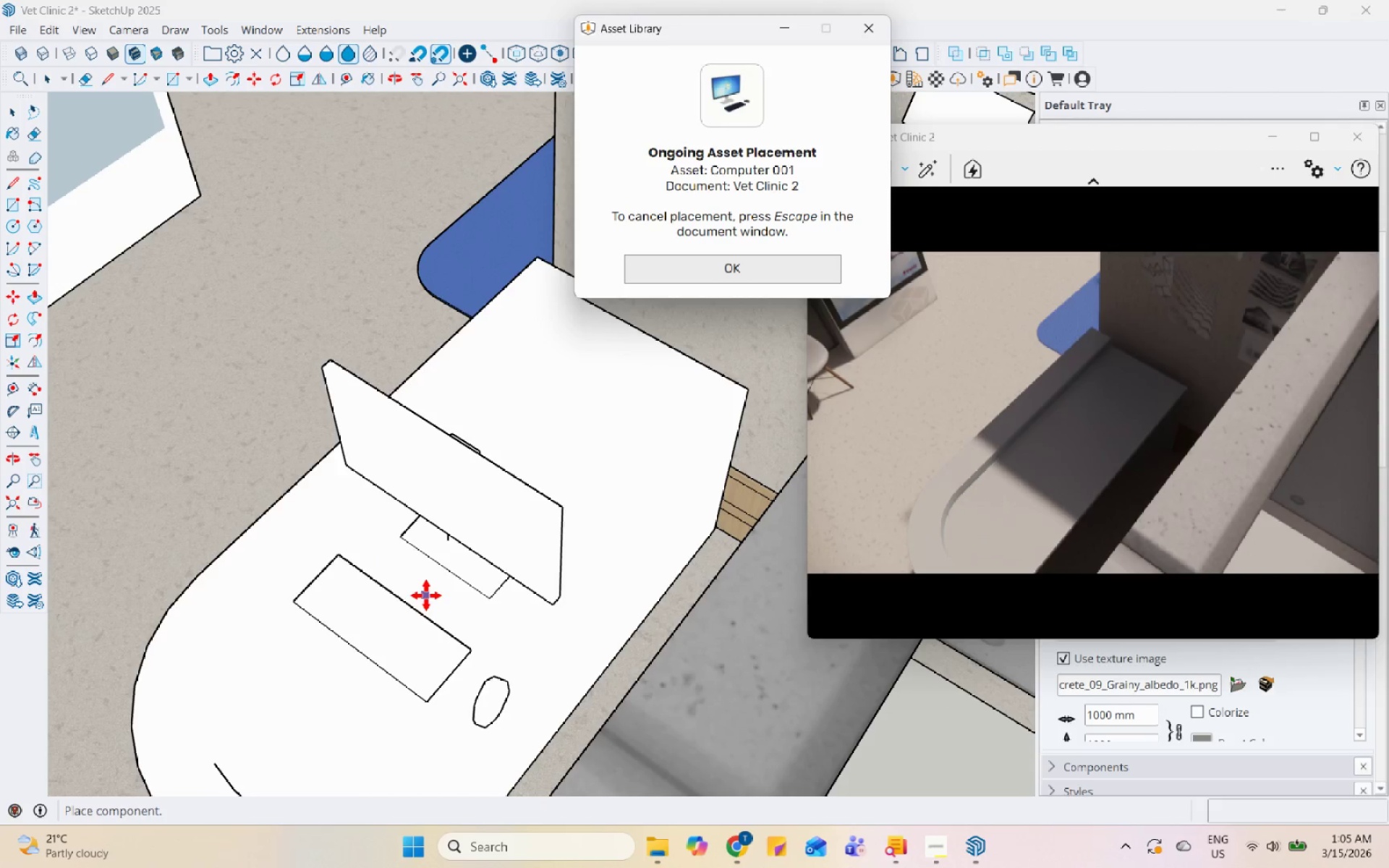 
left_click([428, 595])
 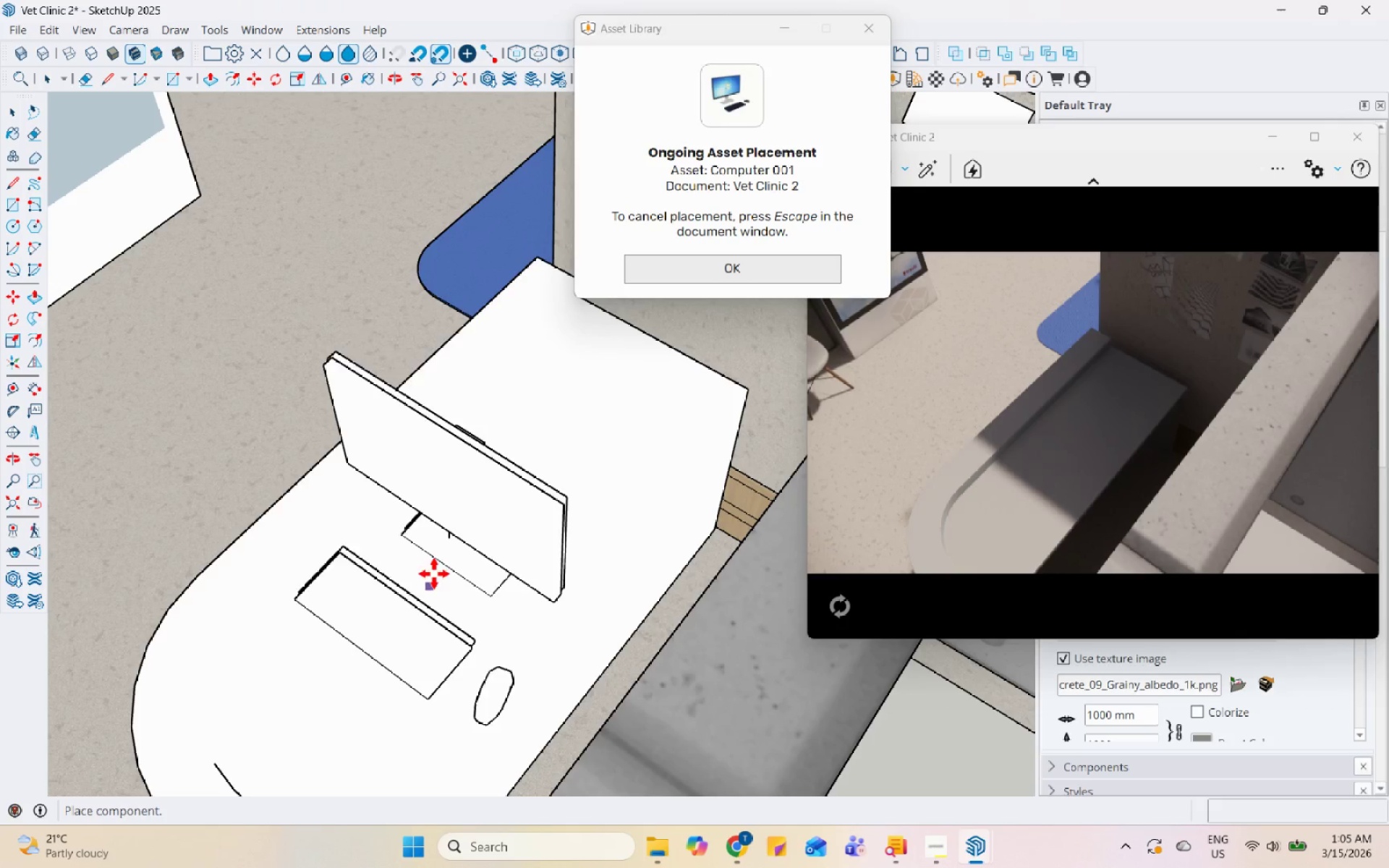 
key(Space)
 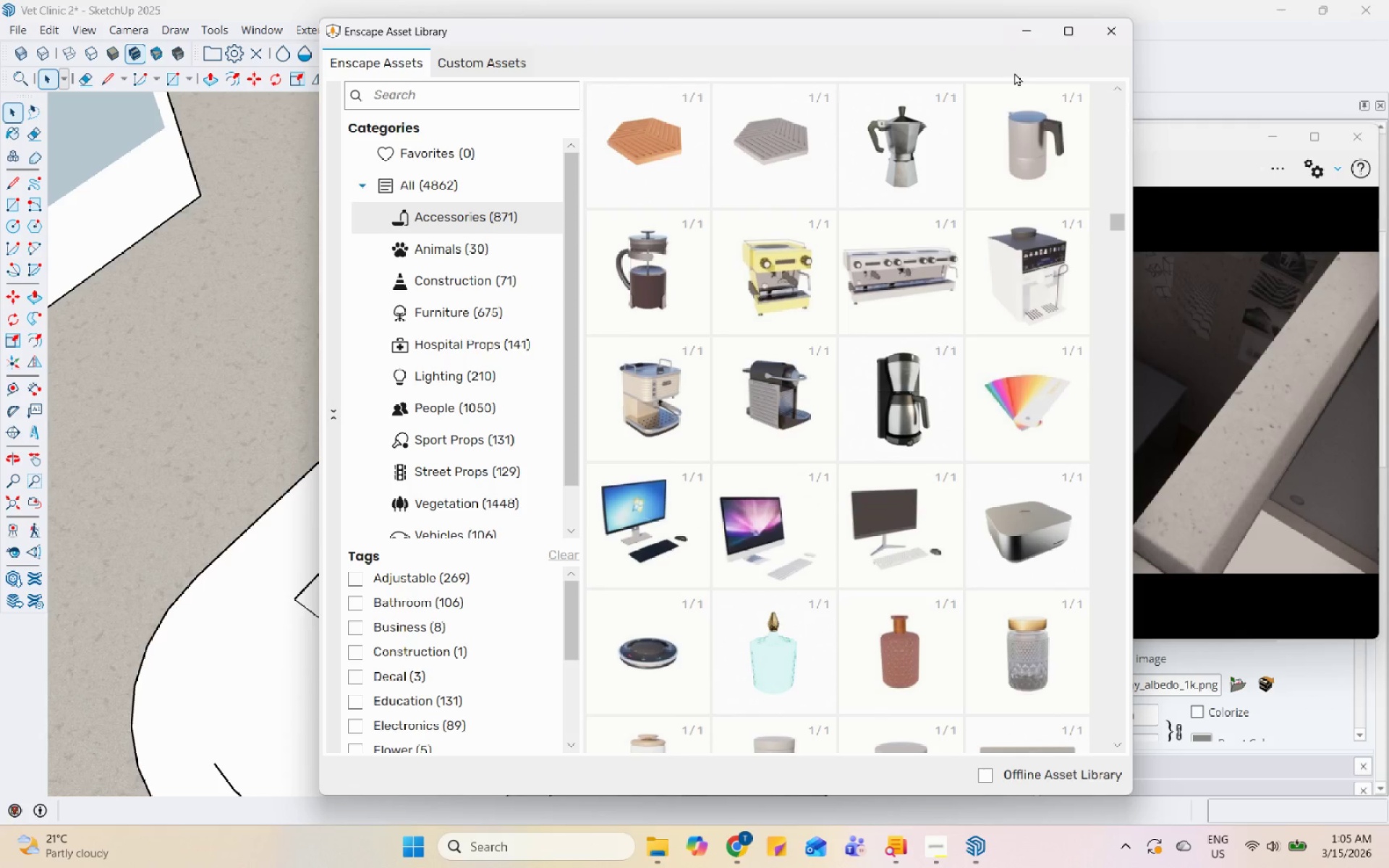 
left_click([1016, 30])
 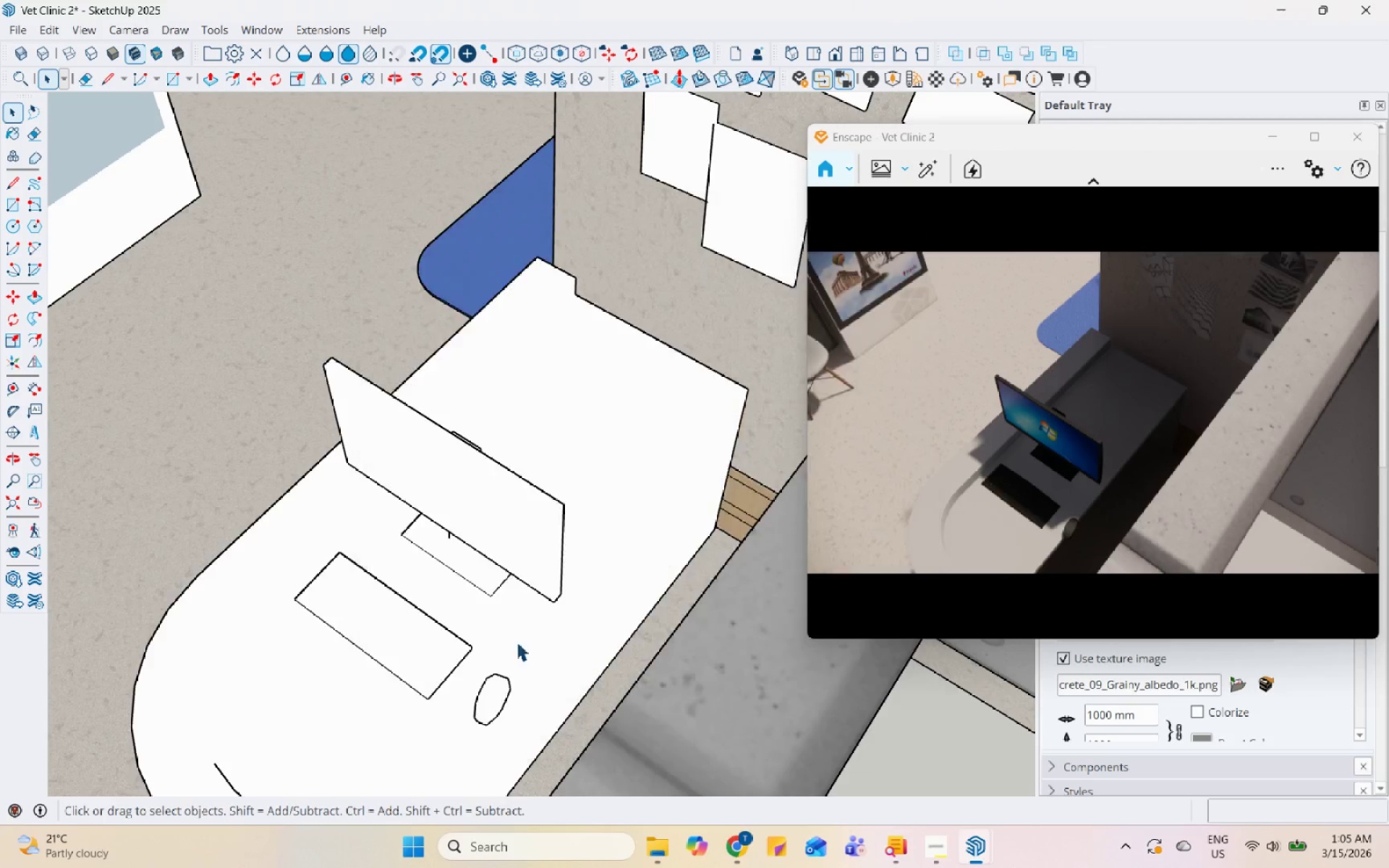 
scroll: coordinate [511, 652], scroll_direction: down, amount: 3.0
 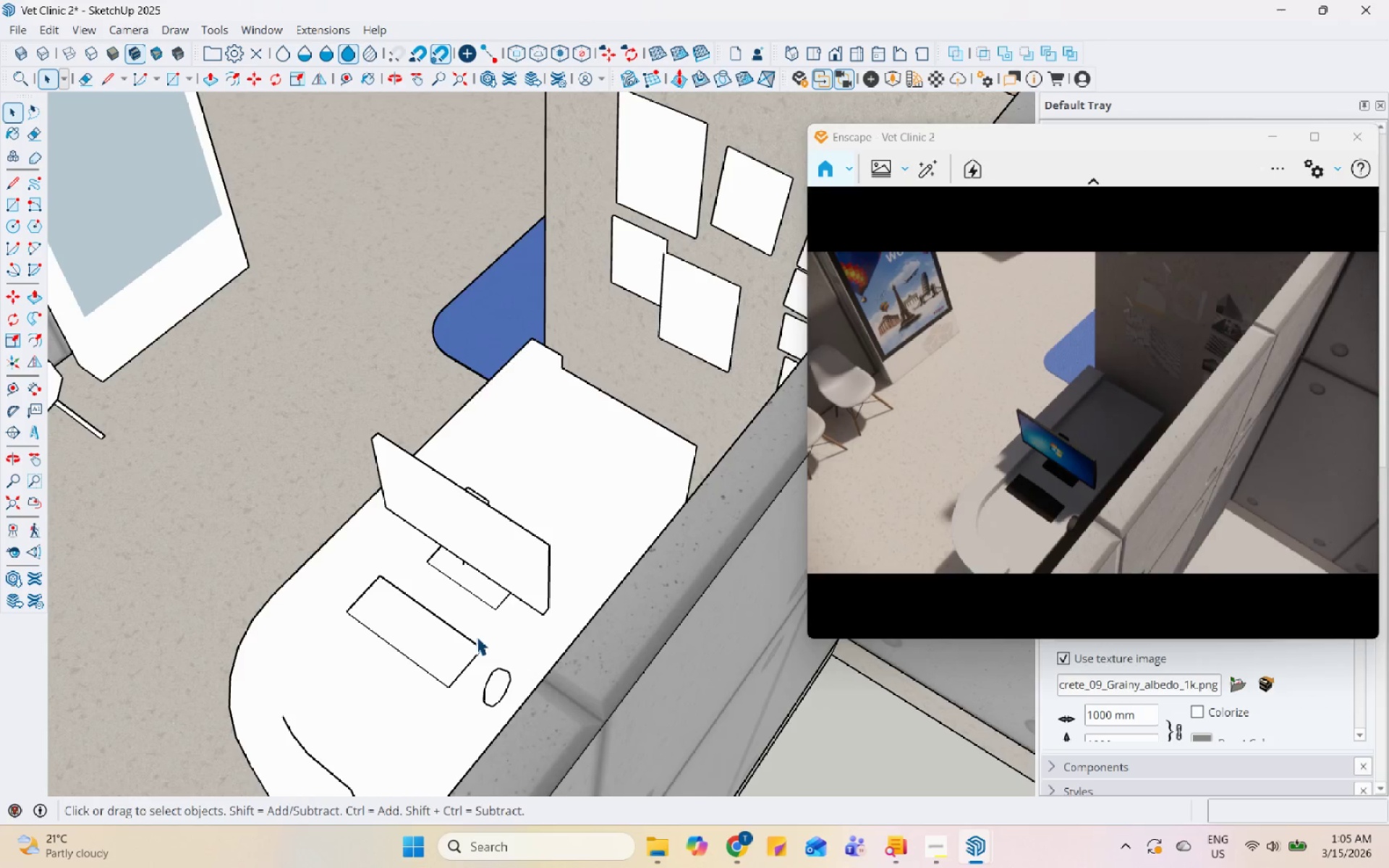 
left_click([383, 642])
 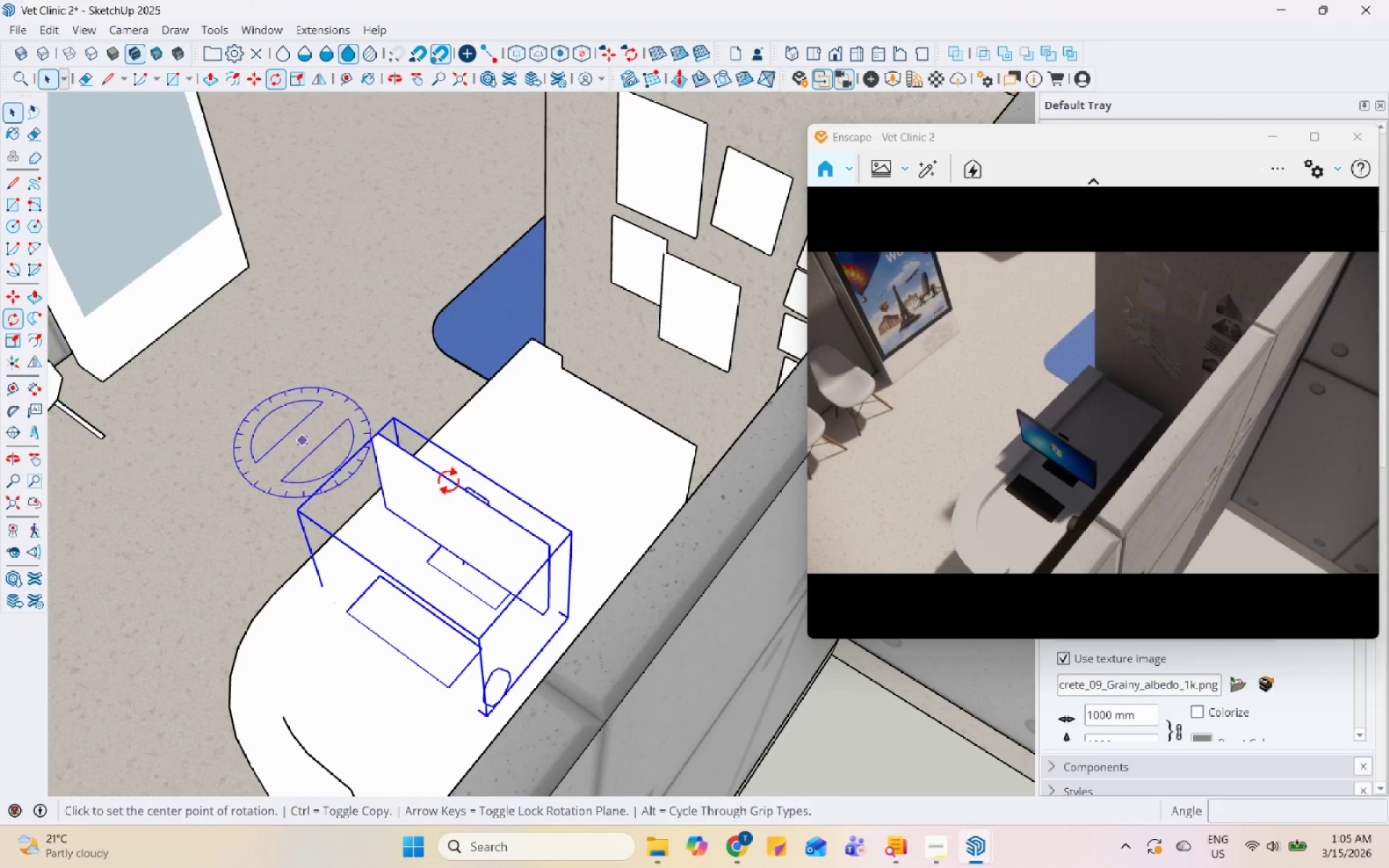 
left_click([577, 481])
 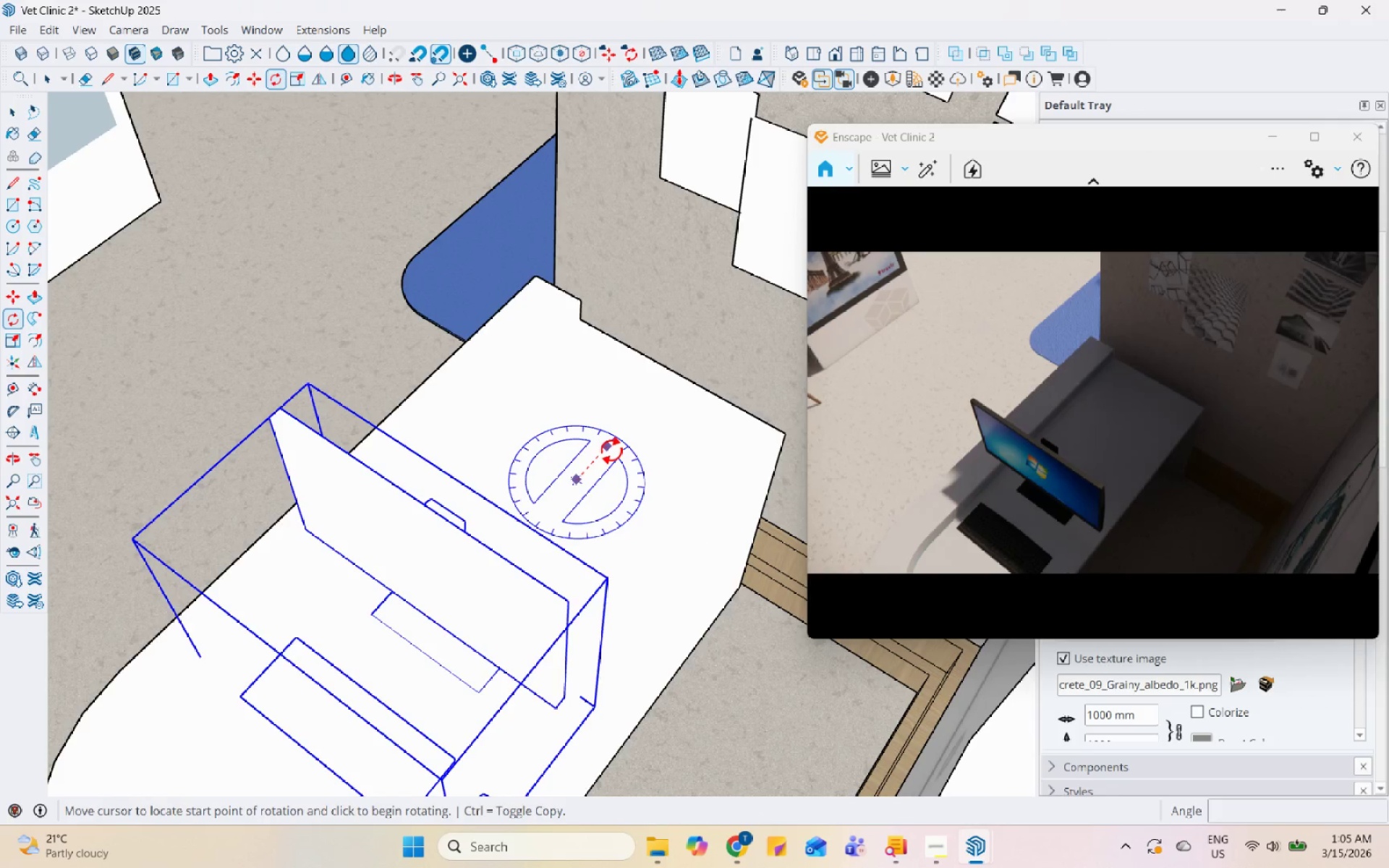 
scroll: coordinate [528, 470], scroll_direction: up, amount: 4.0
 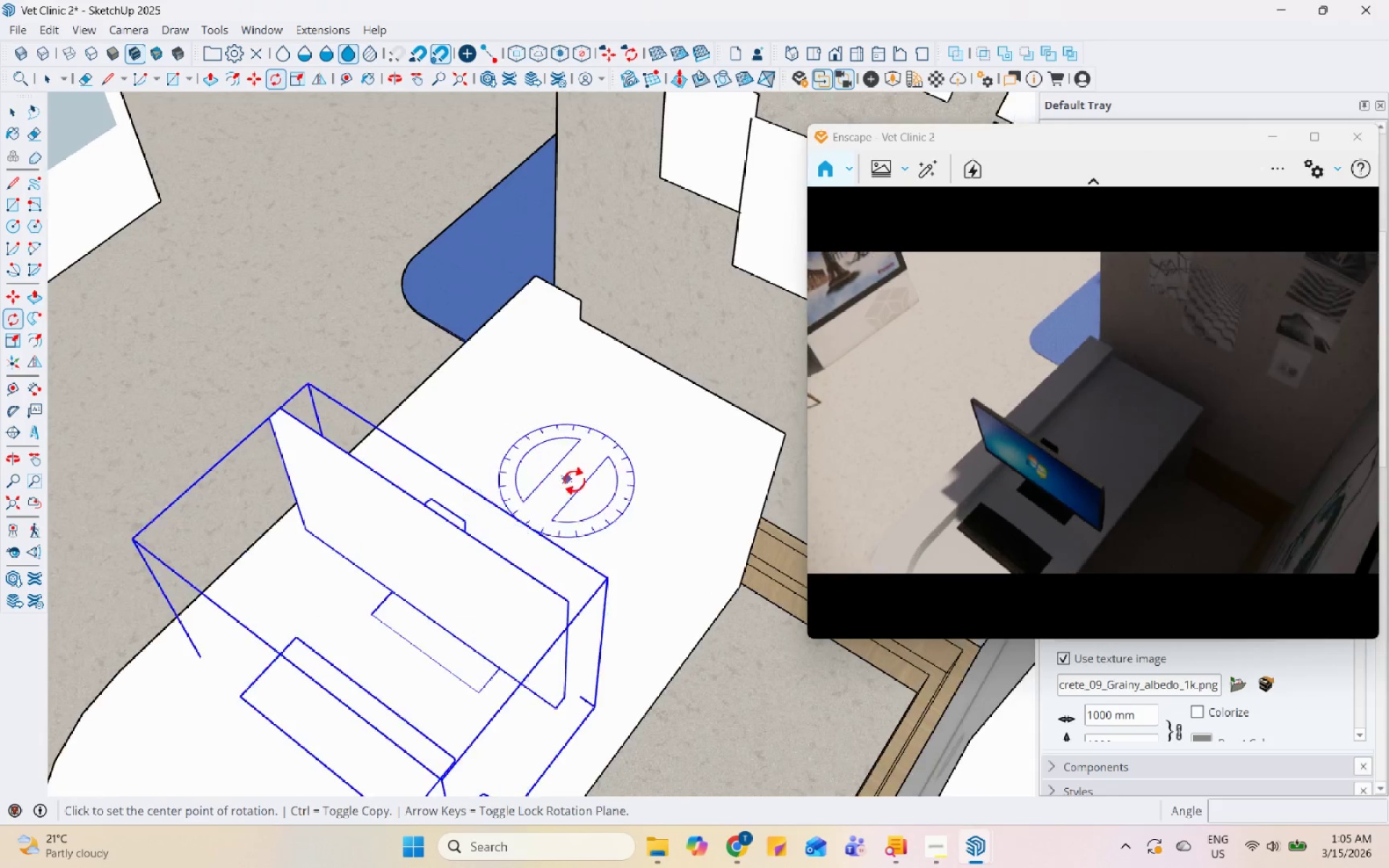 
double_click([611, 451])
 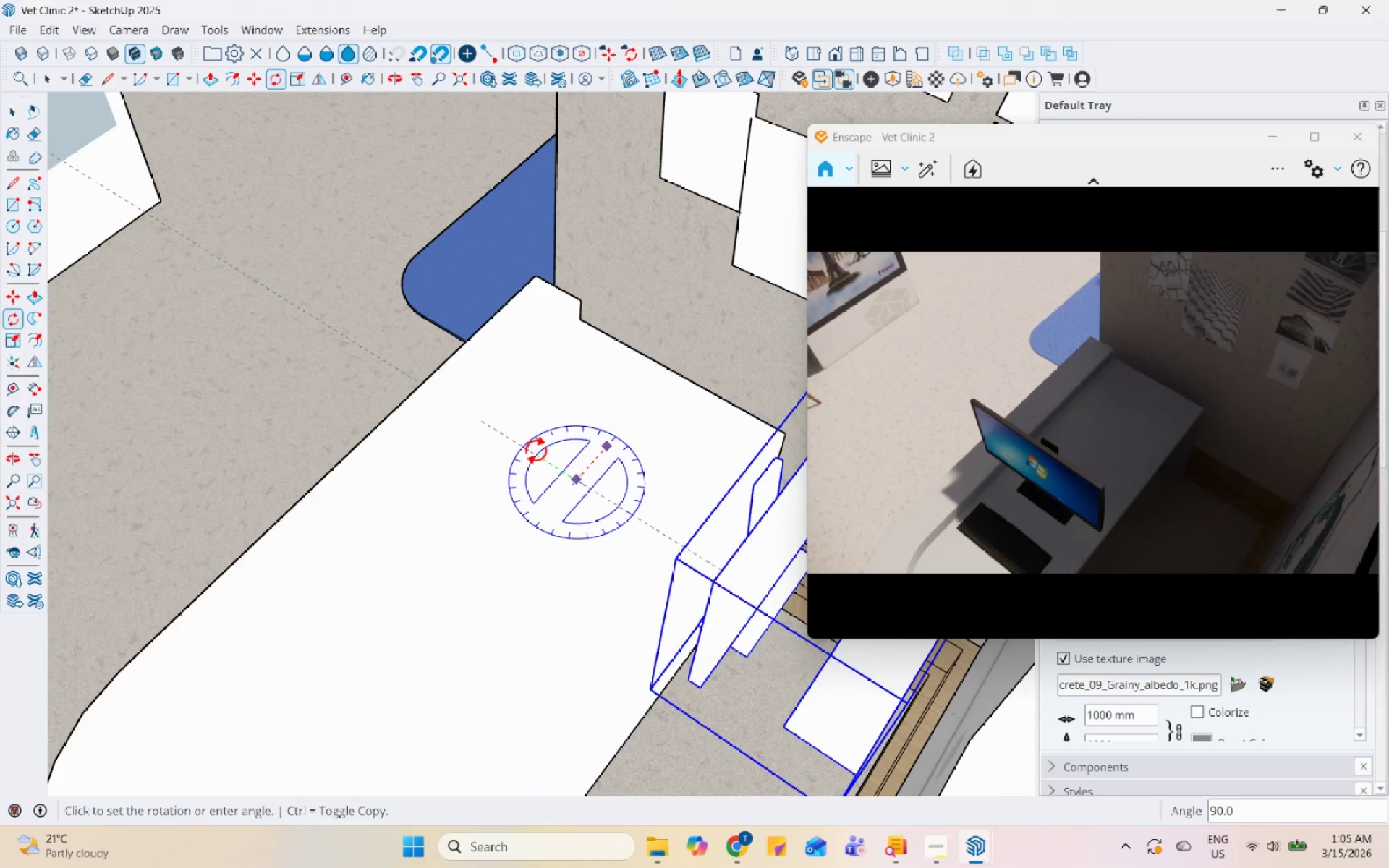 
left_click([531, 453])
 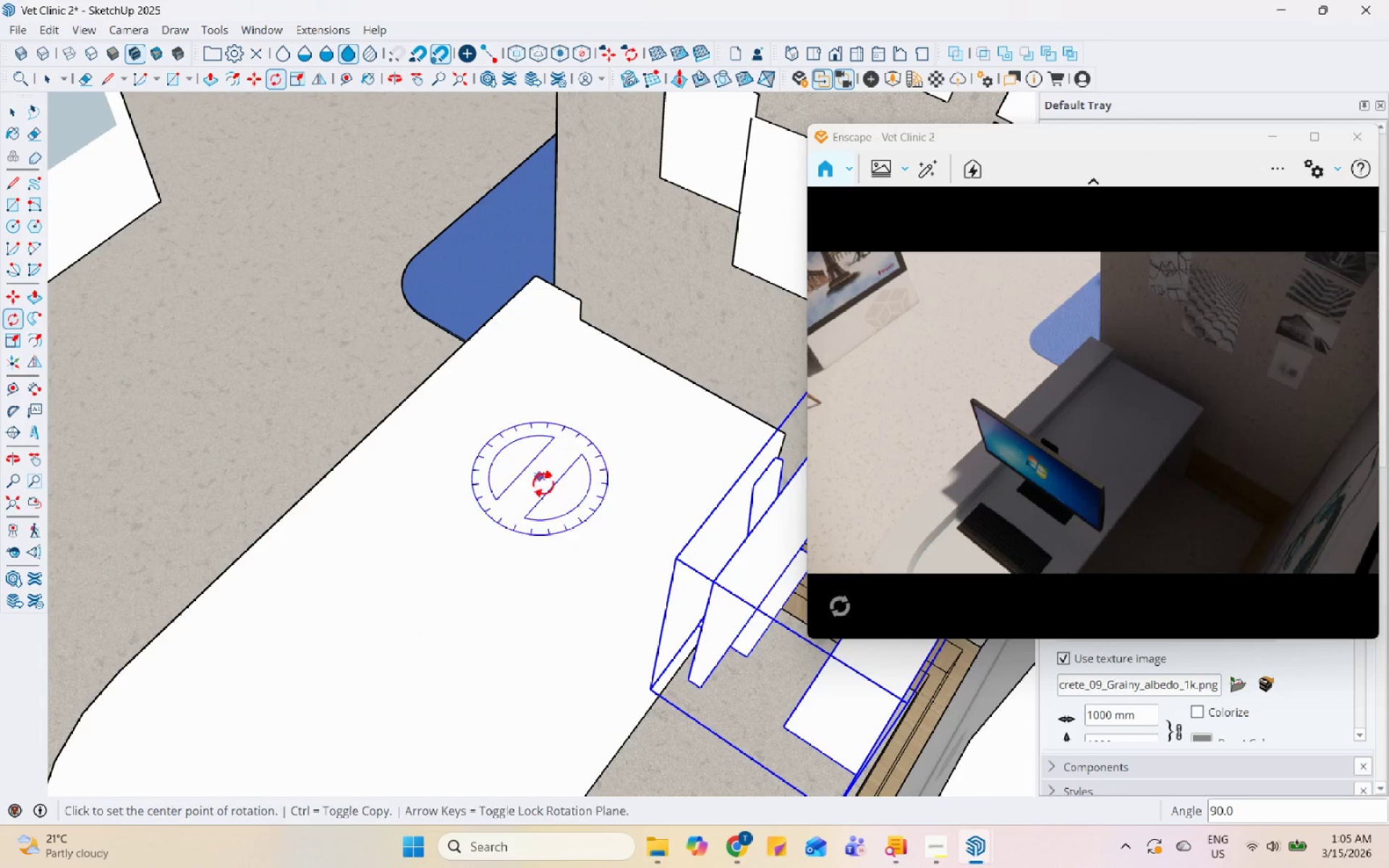 
scroll: coordinate [553, 515], scroll_direction: down, amount: 5.0
 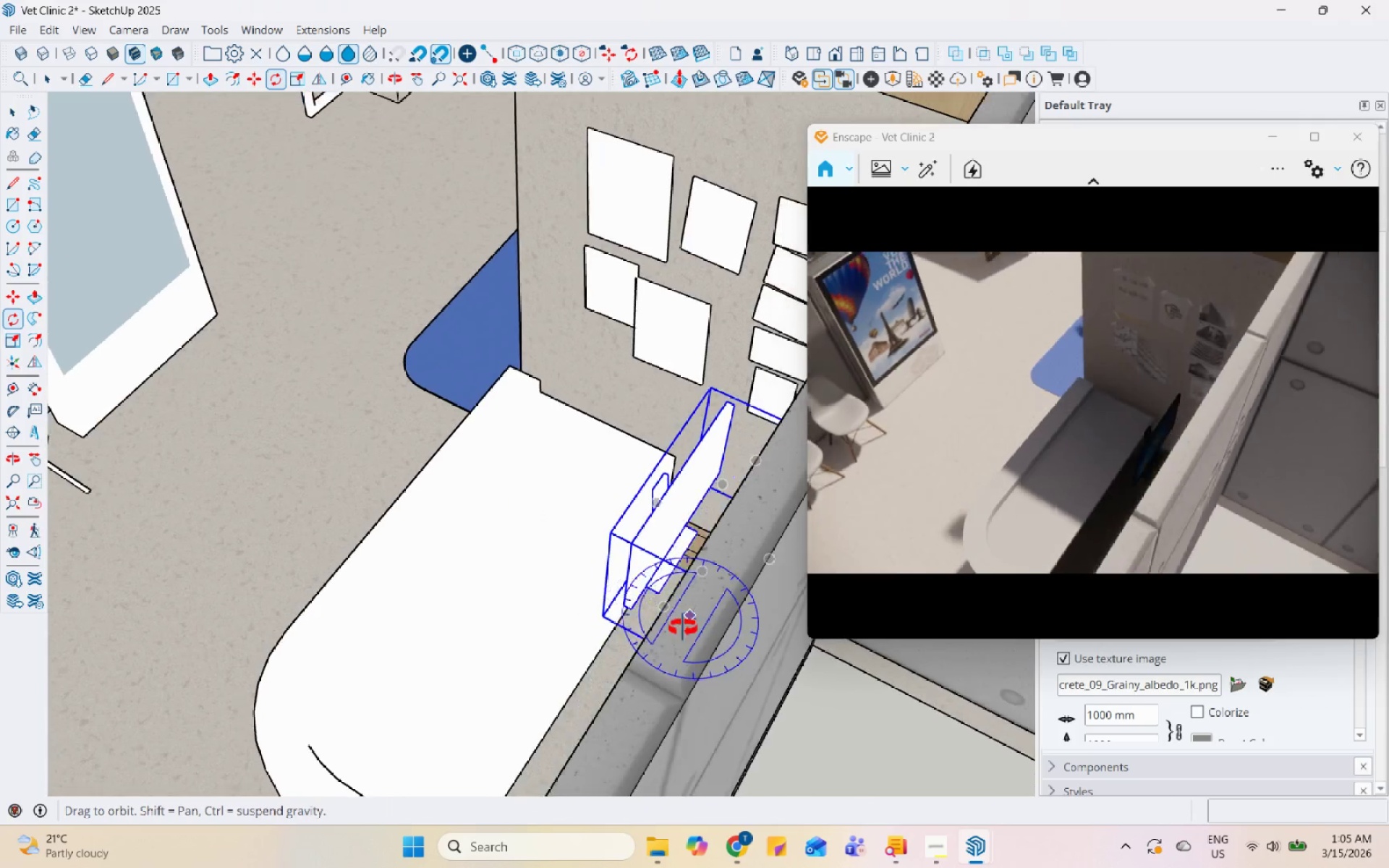 
key(Space)
 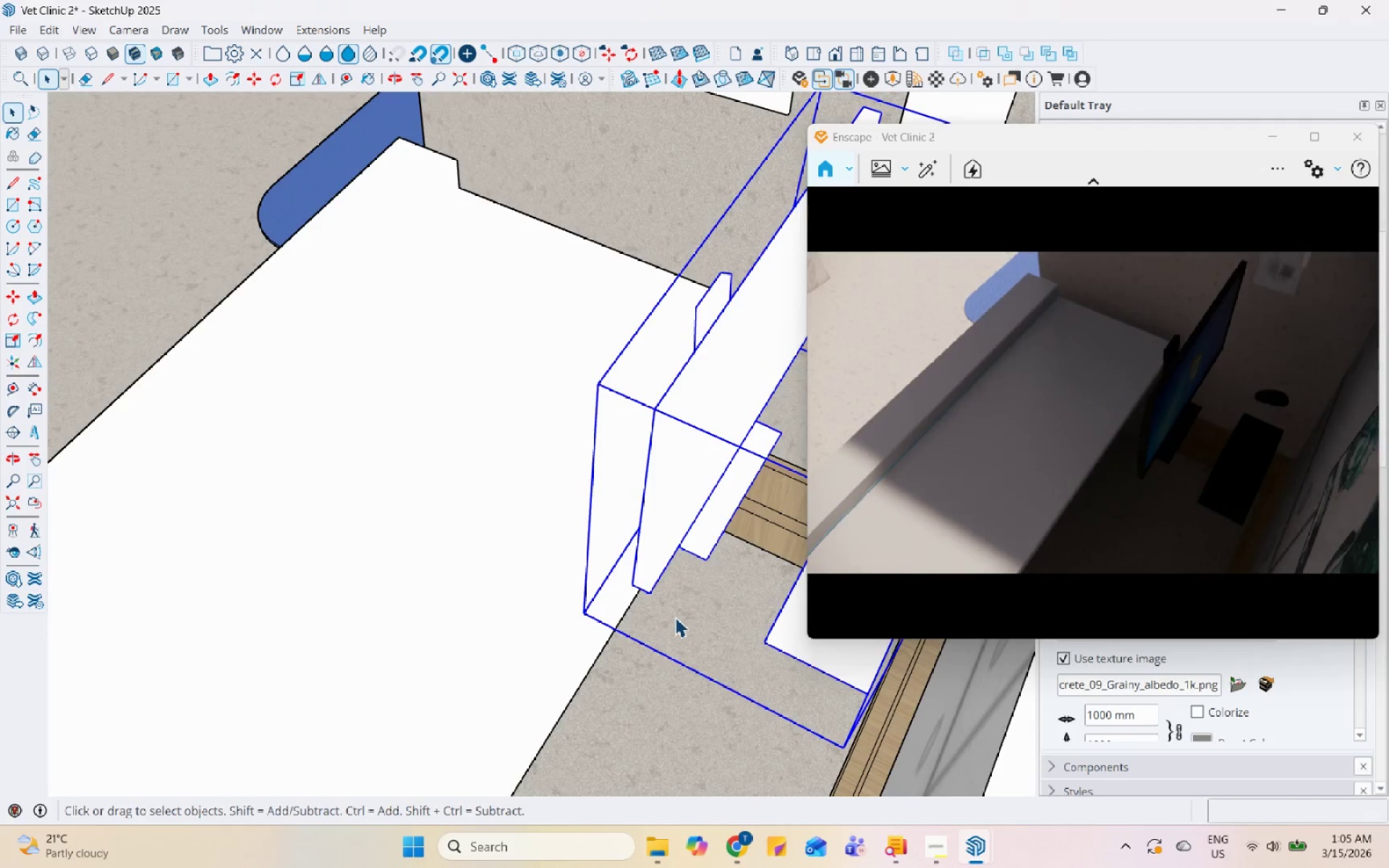 
scroll: coordinate [606, 626], scroll_direction: up, amount: 6.0
 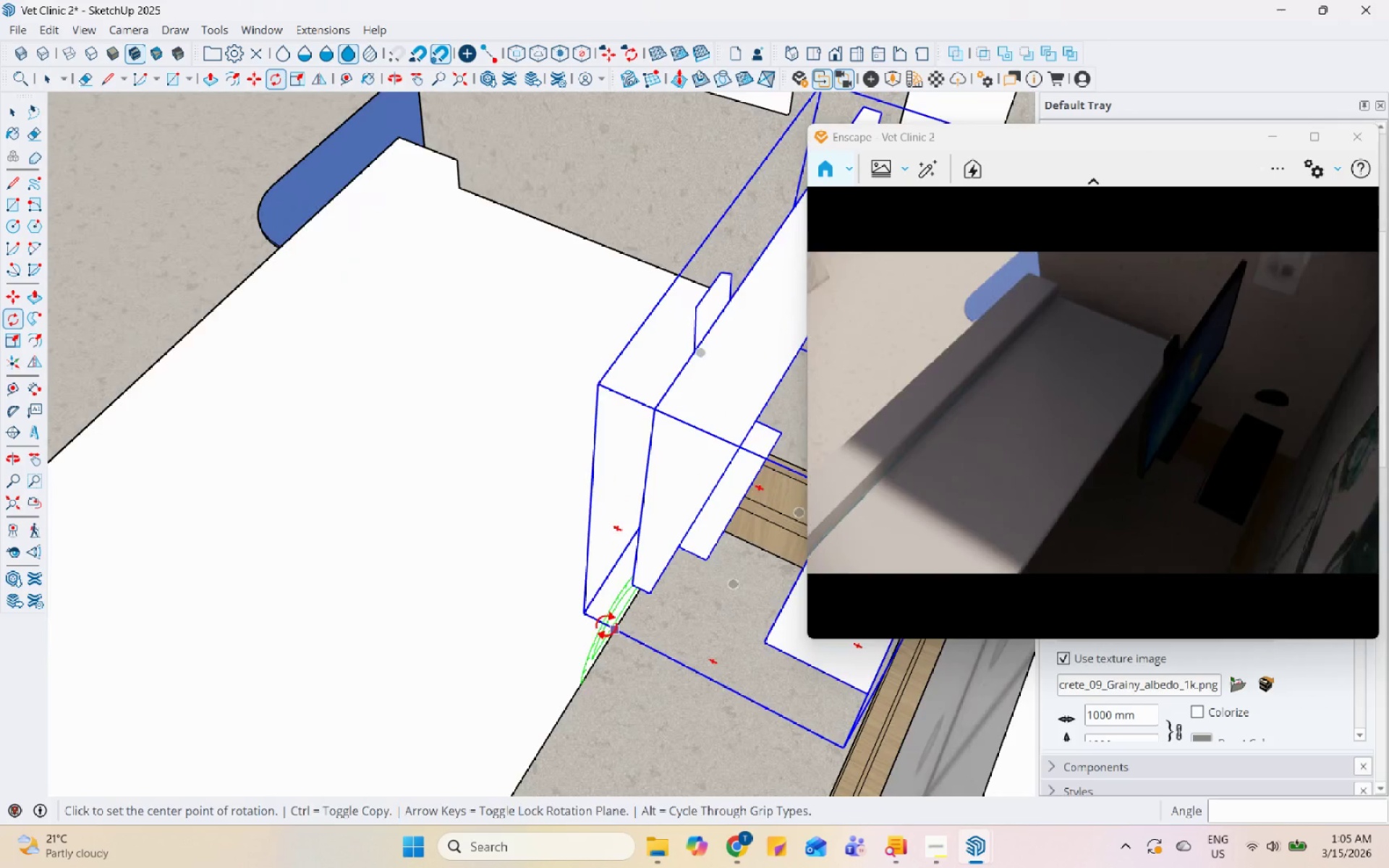 
key(M)
 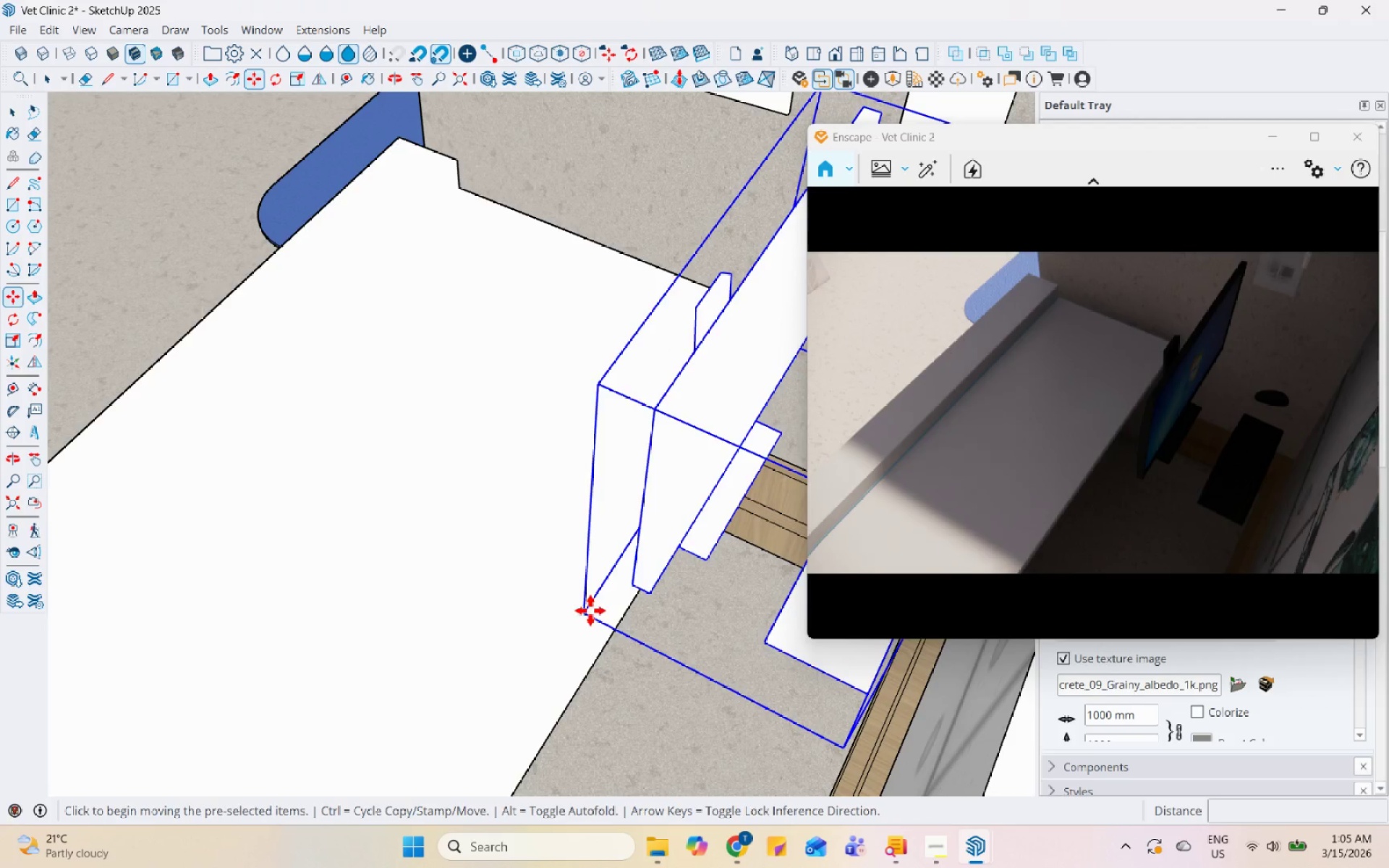 
scroll: coordinate [662, 664], scroll_direction: down, amount: 10.0
 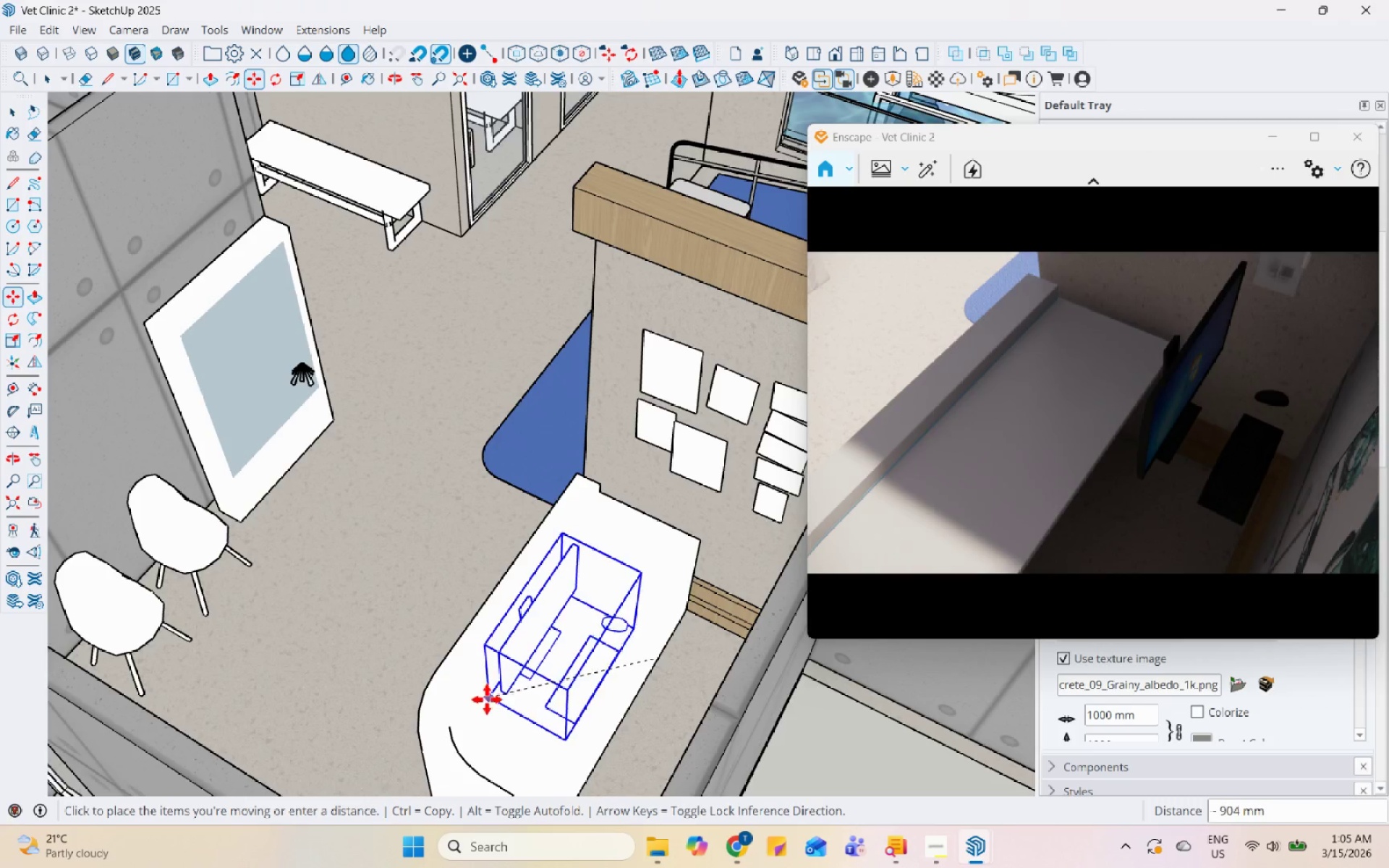 
left_click([484, 715])
 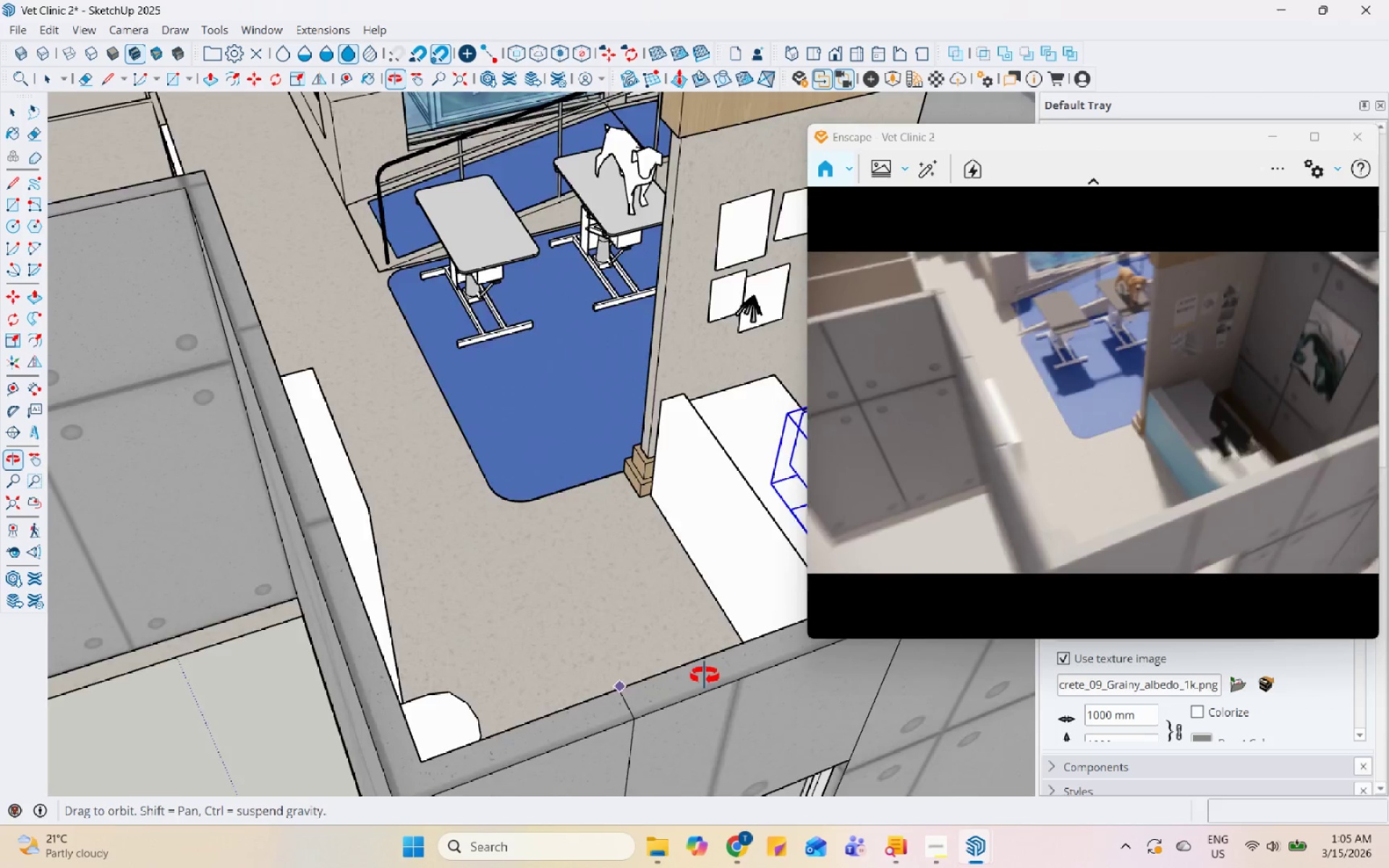 
scroll: coordinate [748, 608], scroll_direction: down, amount: 4.0
 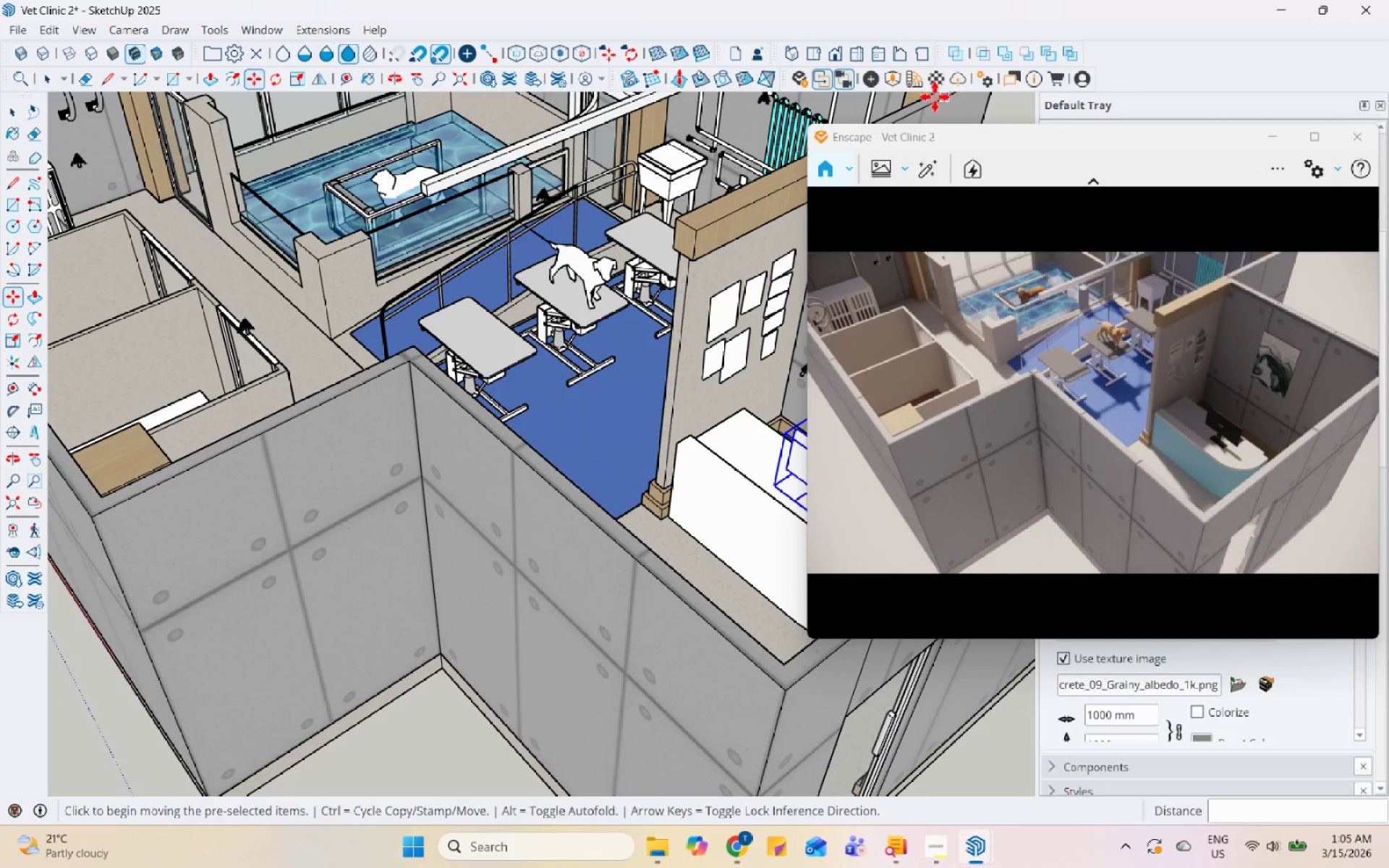 
left_click([892, 80])
 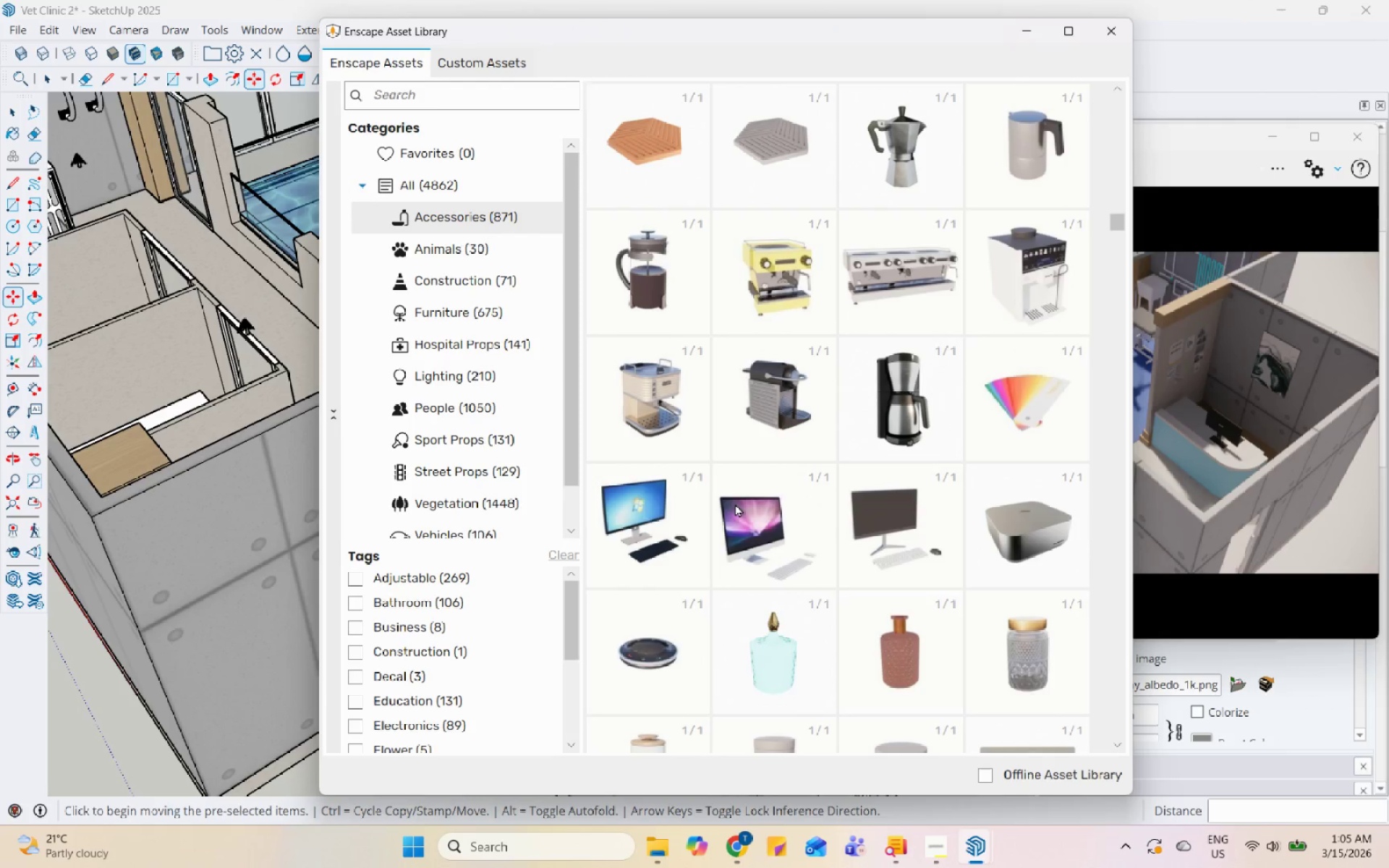 
scroll: coordinate [751, 503], scroll_direction: down, amount: 2.0
 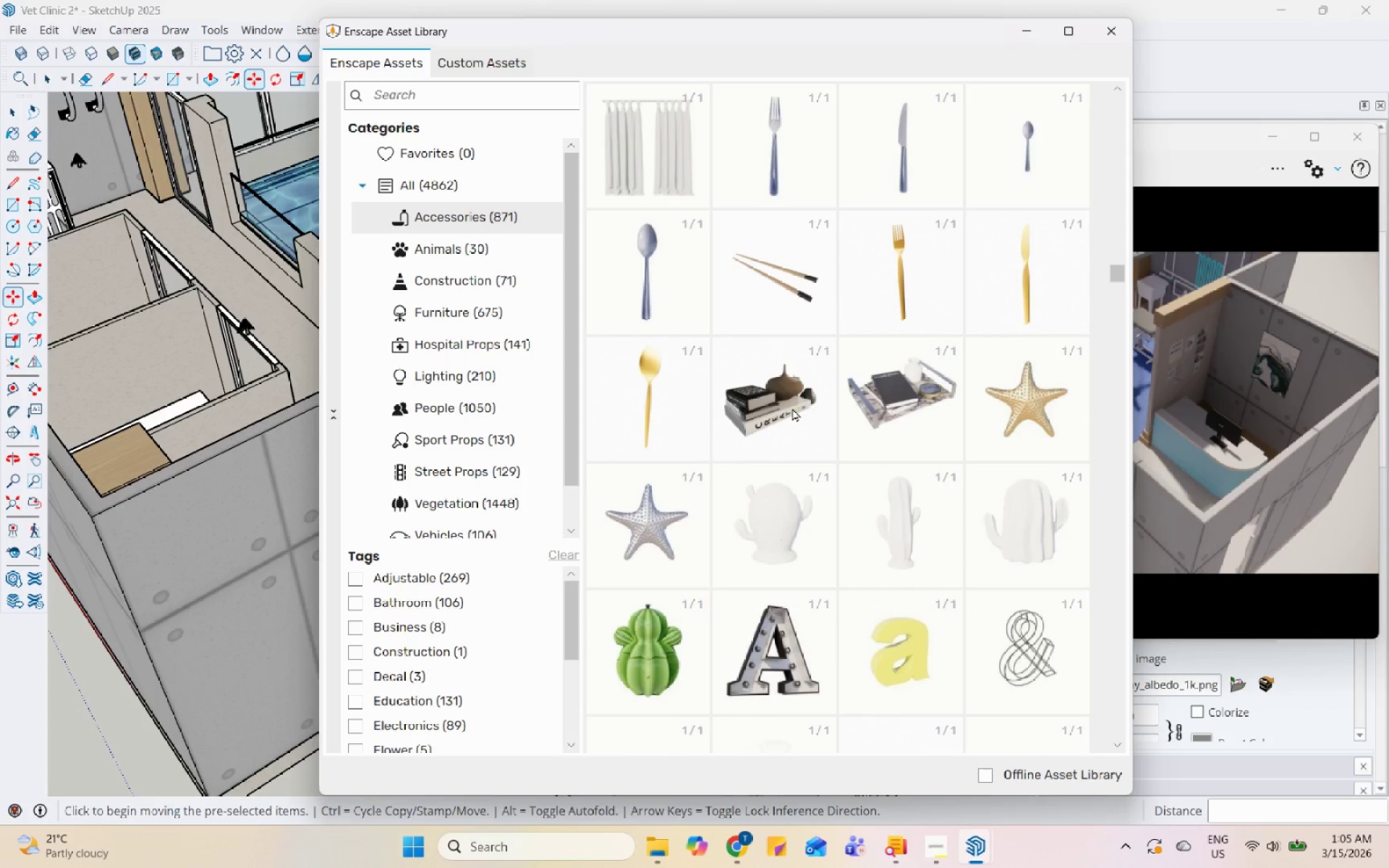 
left_click([792, 408])
 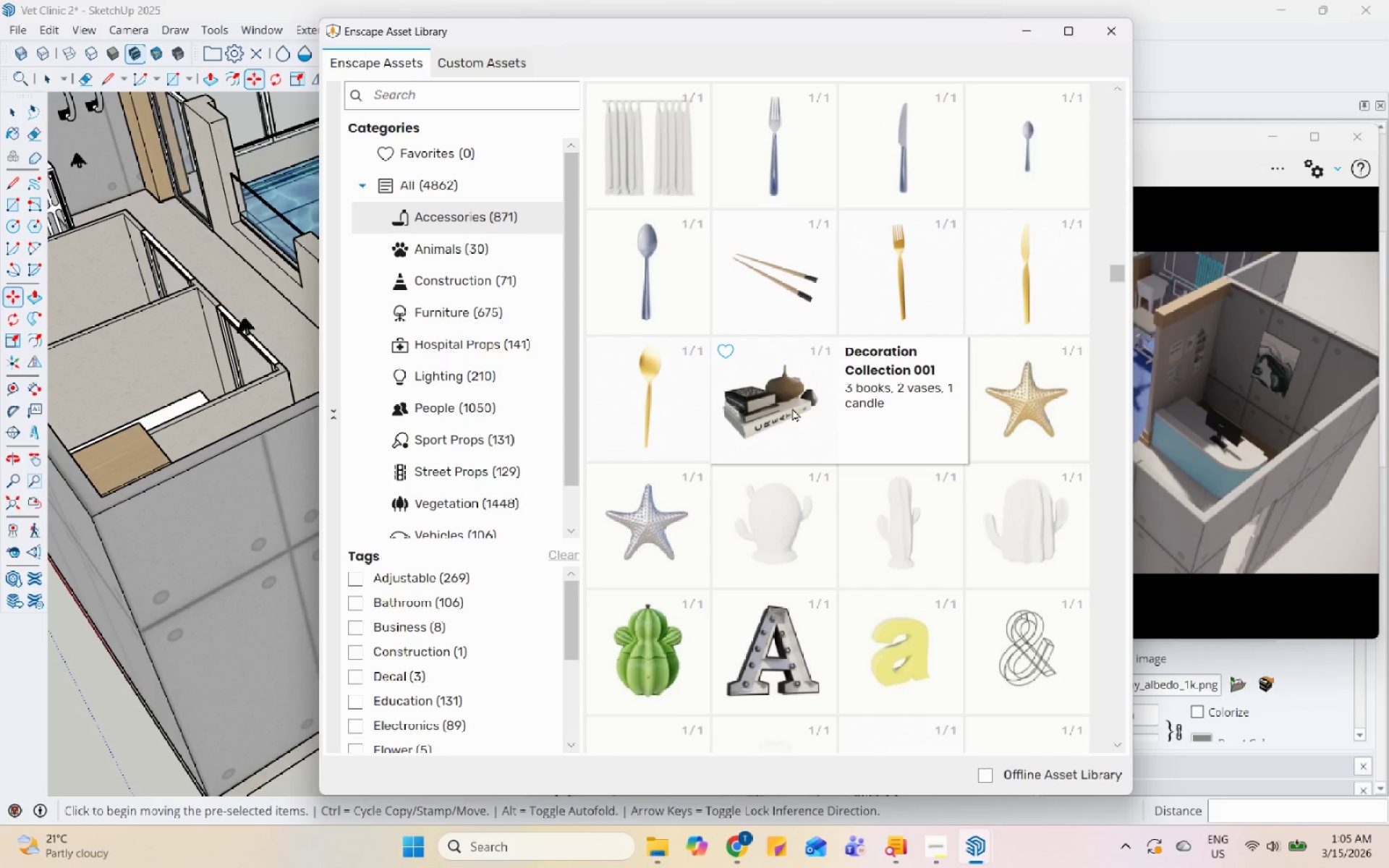 
left_click([792, 408])
 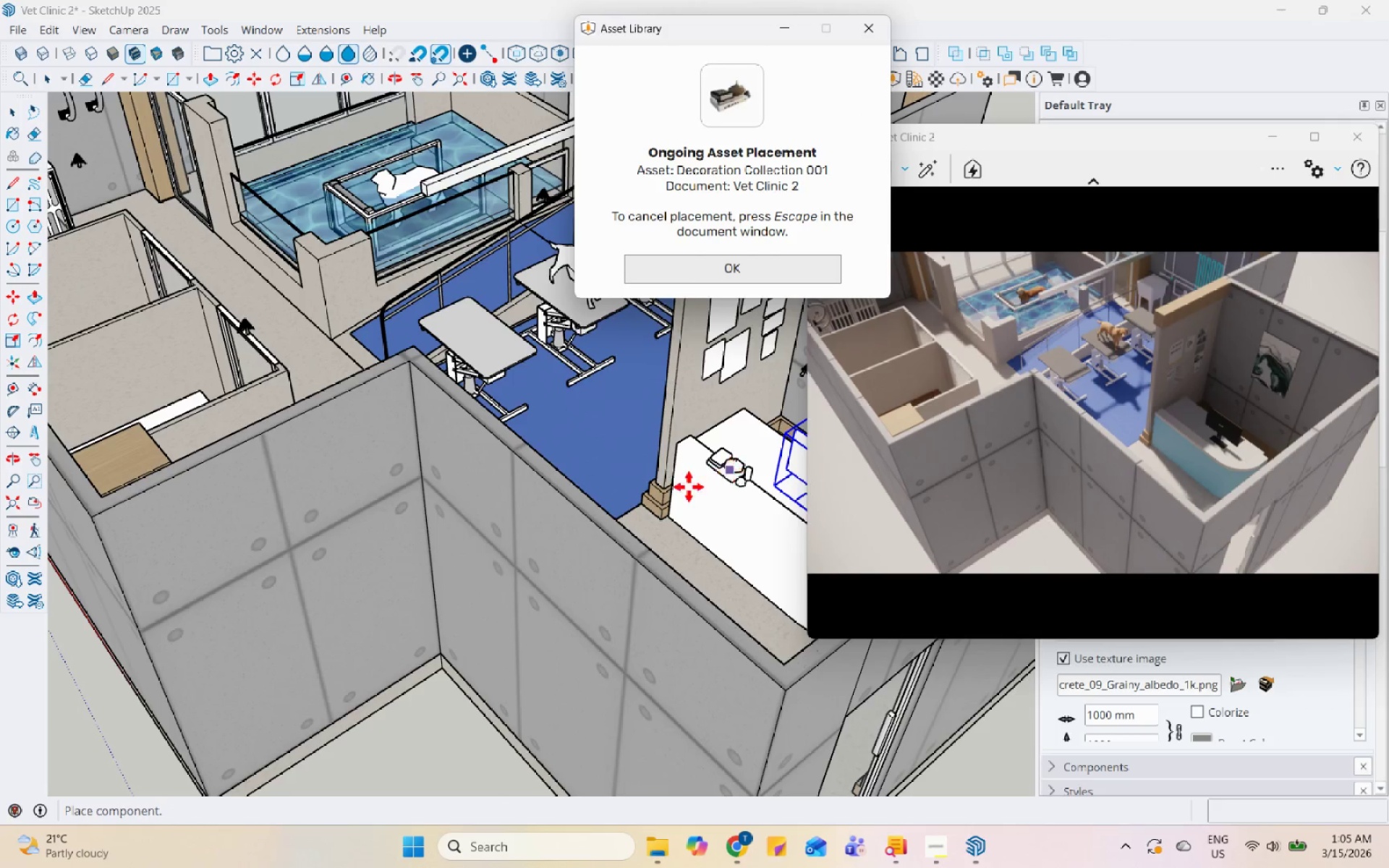 
scroll: coordinate [770, 462], scroll_direction: up, amount: 8.0
 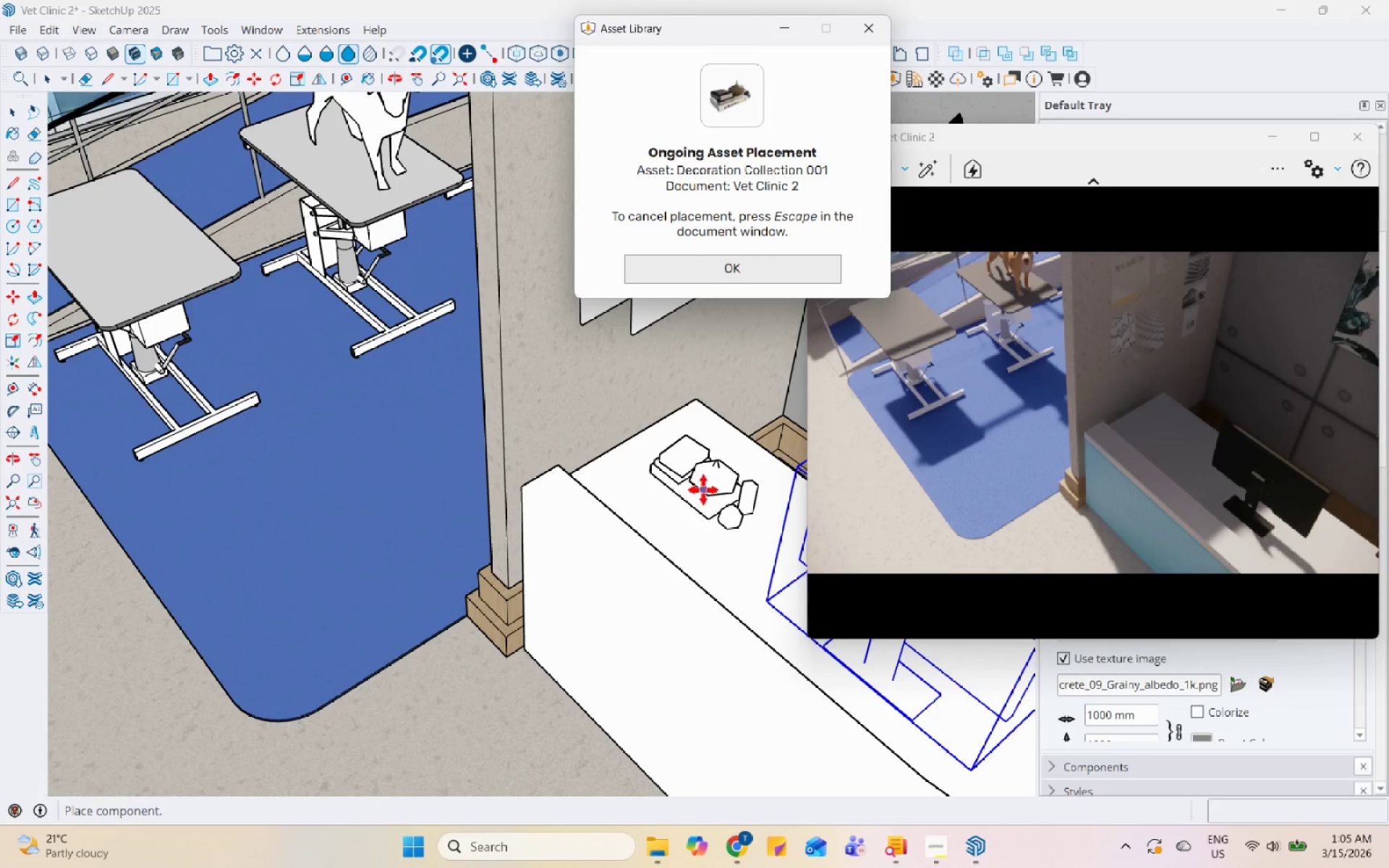 
left_click([701, 490])
 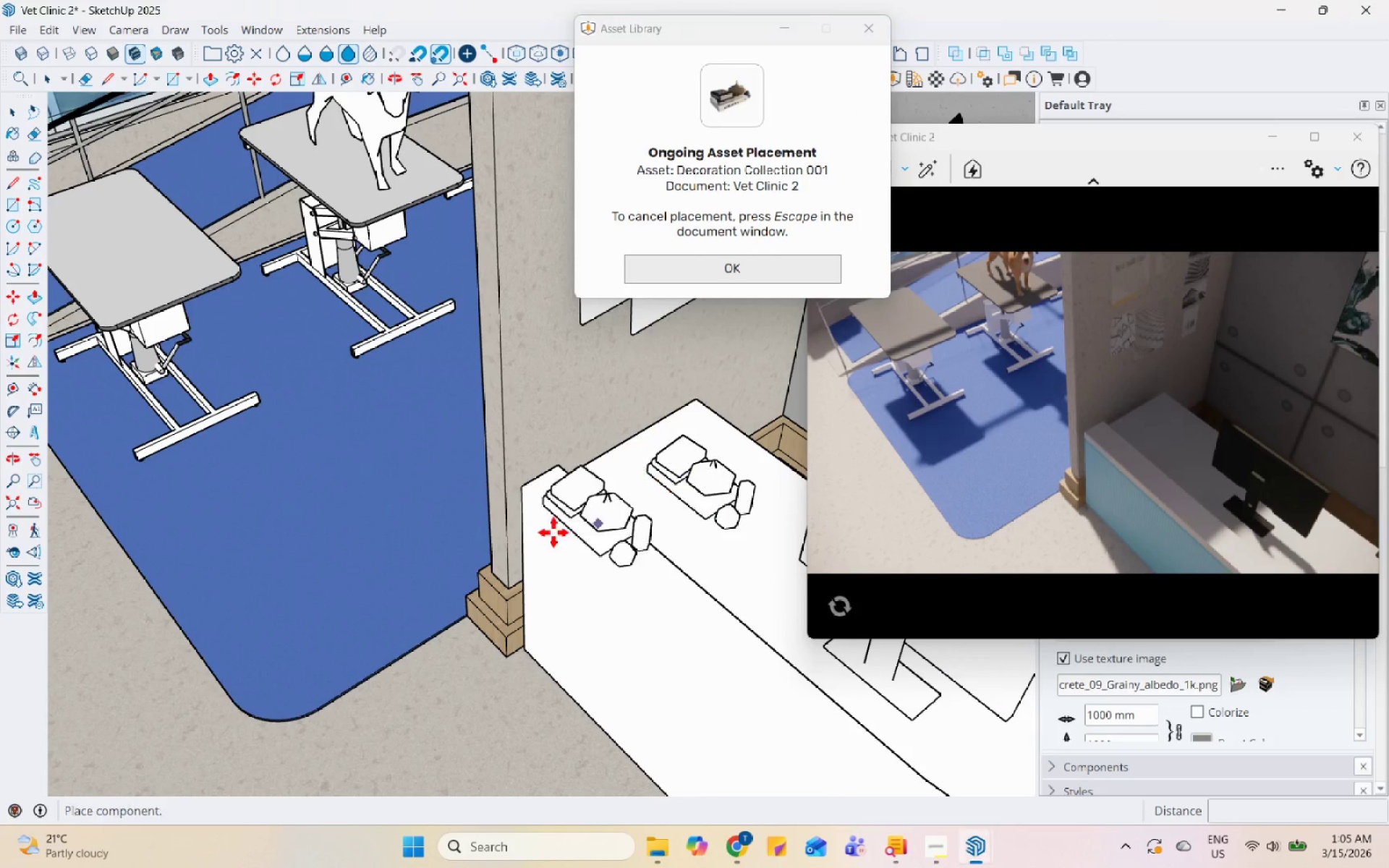 
scroll: coordinate [518, 538], scroll_direction: down, amount: 5.0
 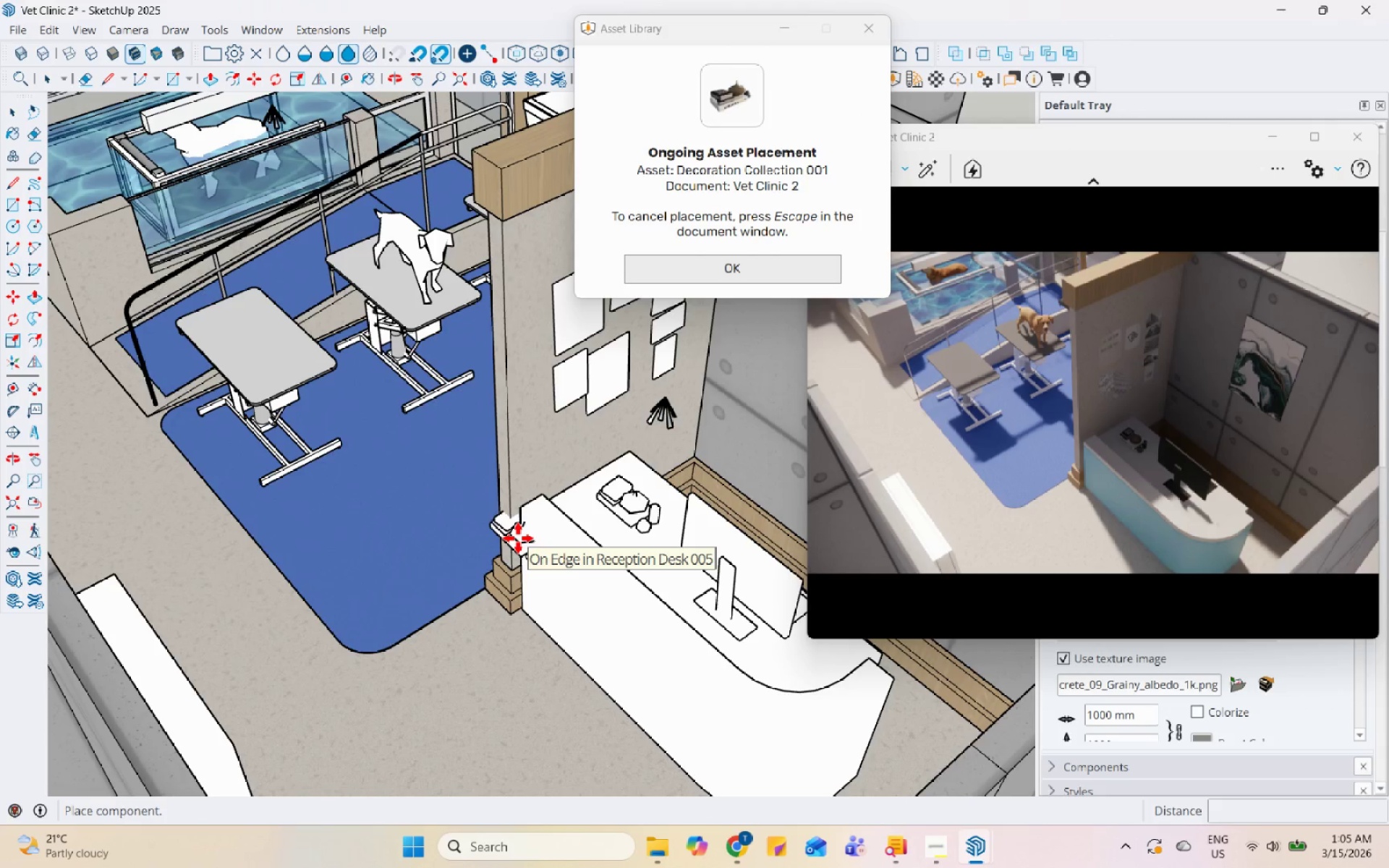 
key(Escape)
 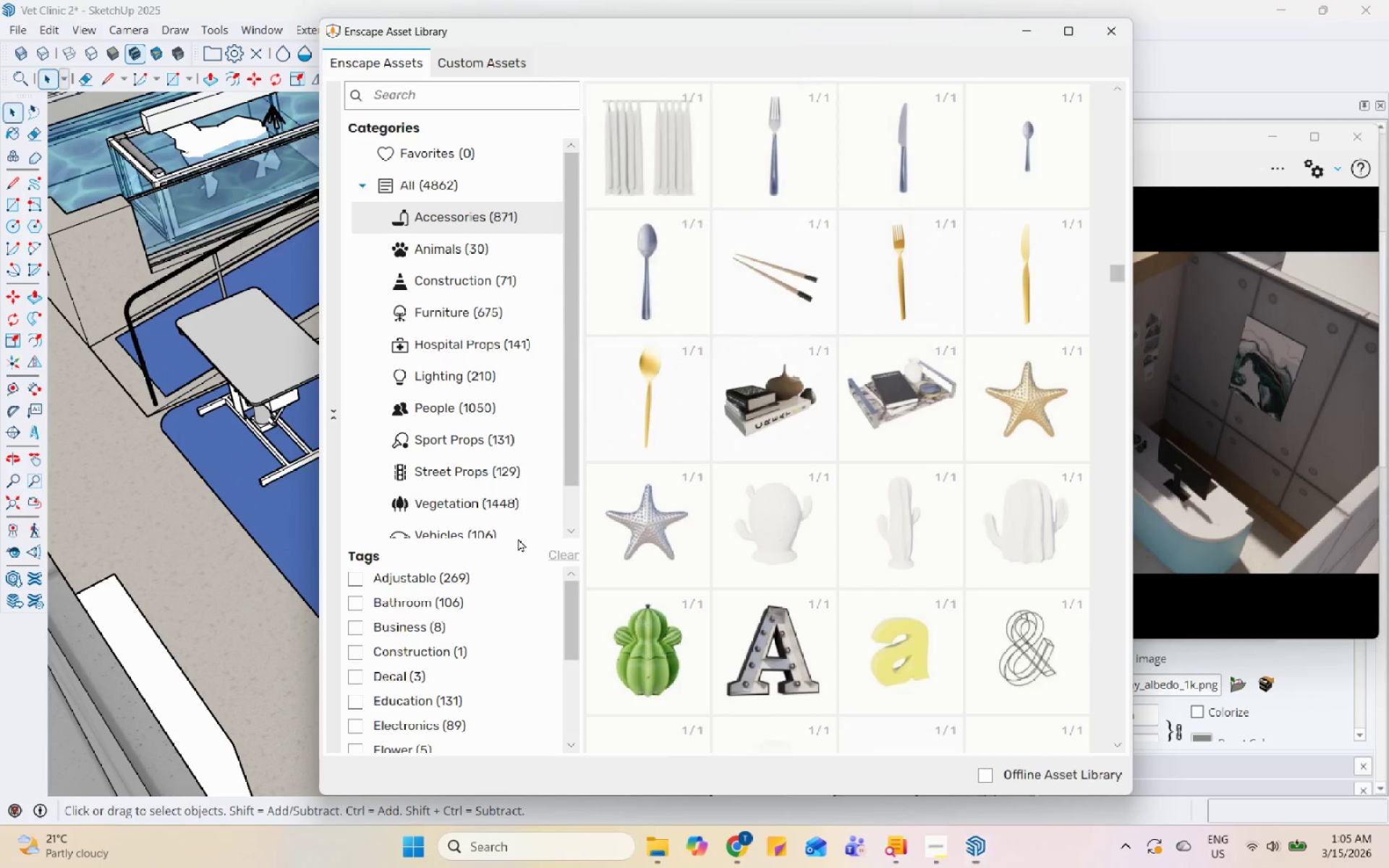 
scroll: coordinate [518, 538], scroll_direction: down, amount: 6.0
 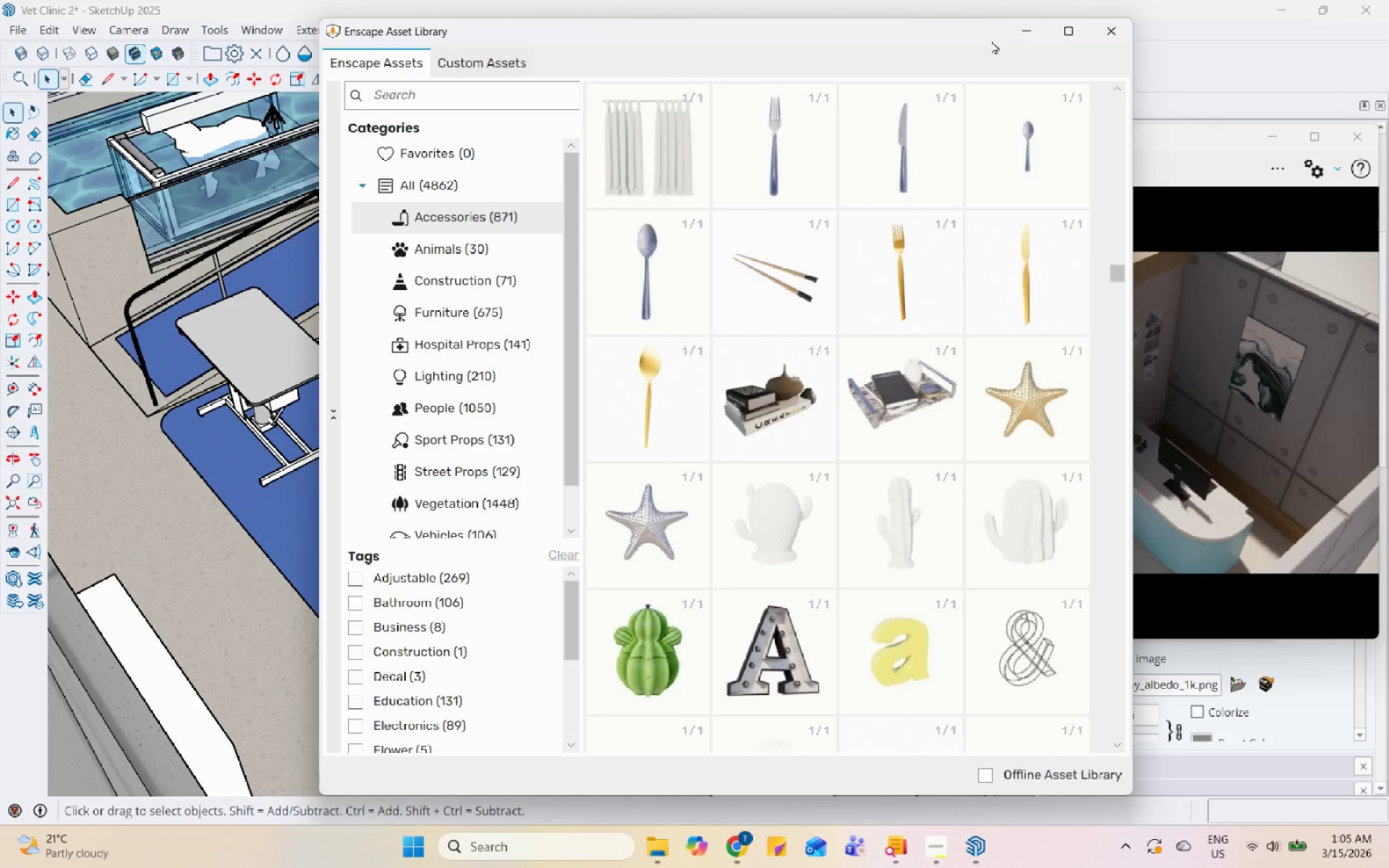 
left_click([1017, 34])
 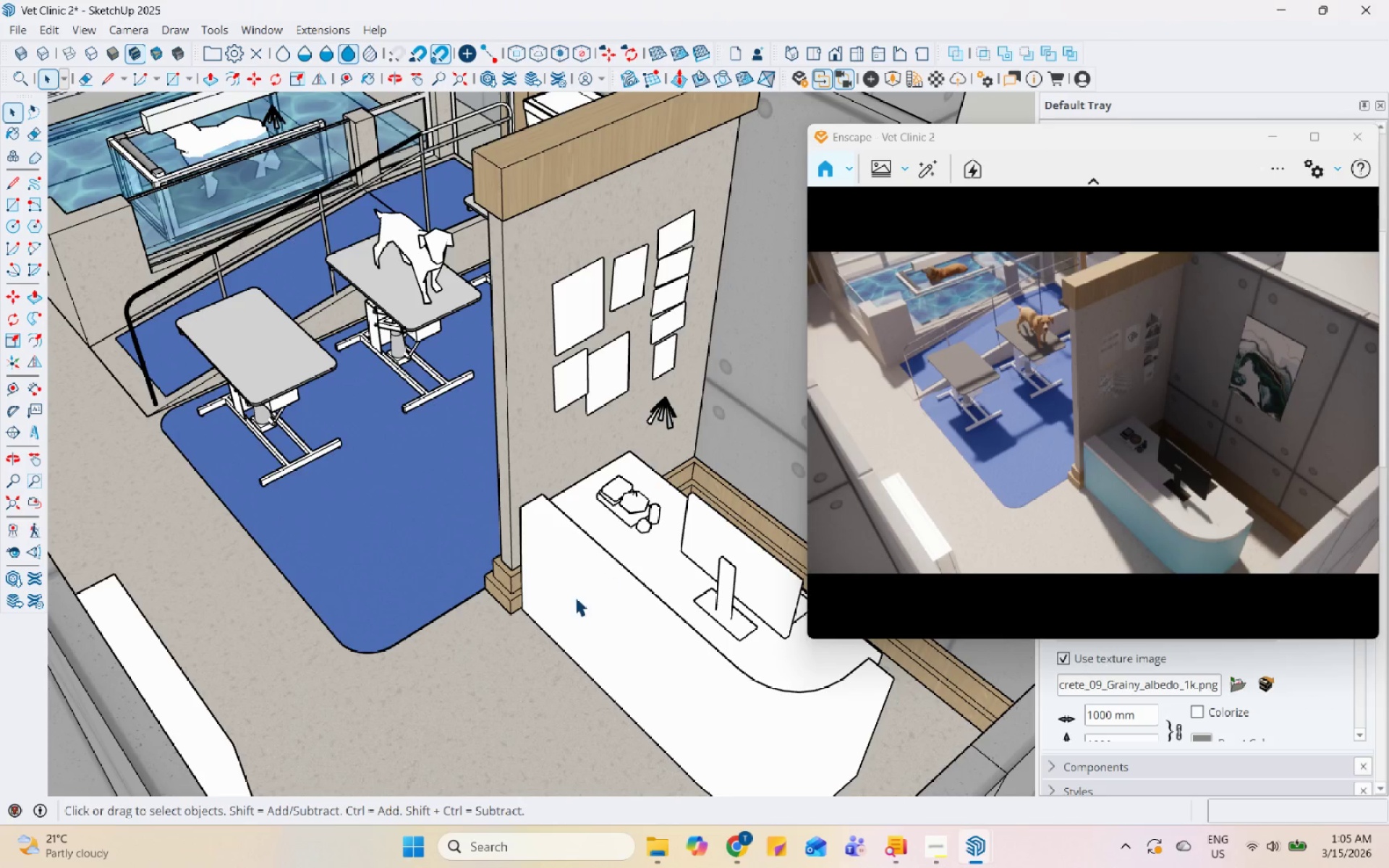 
scroll: coordinate [427, 692], scroll_direction: down, amount: 10.0
 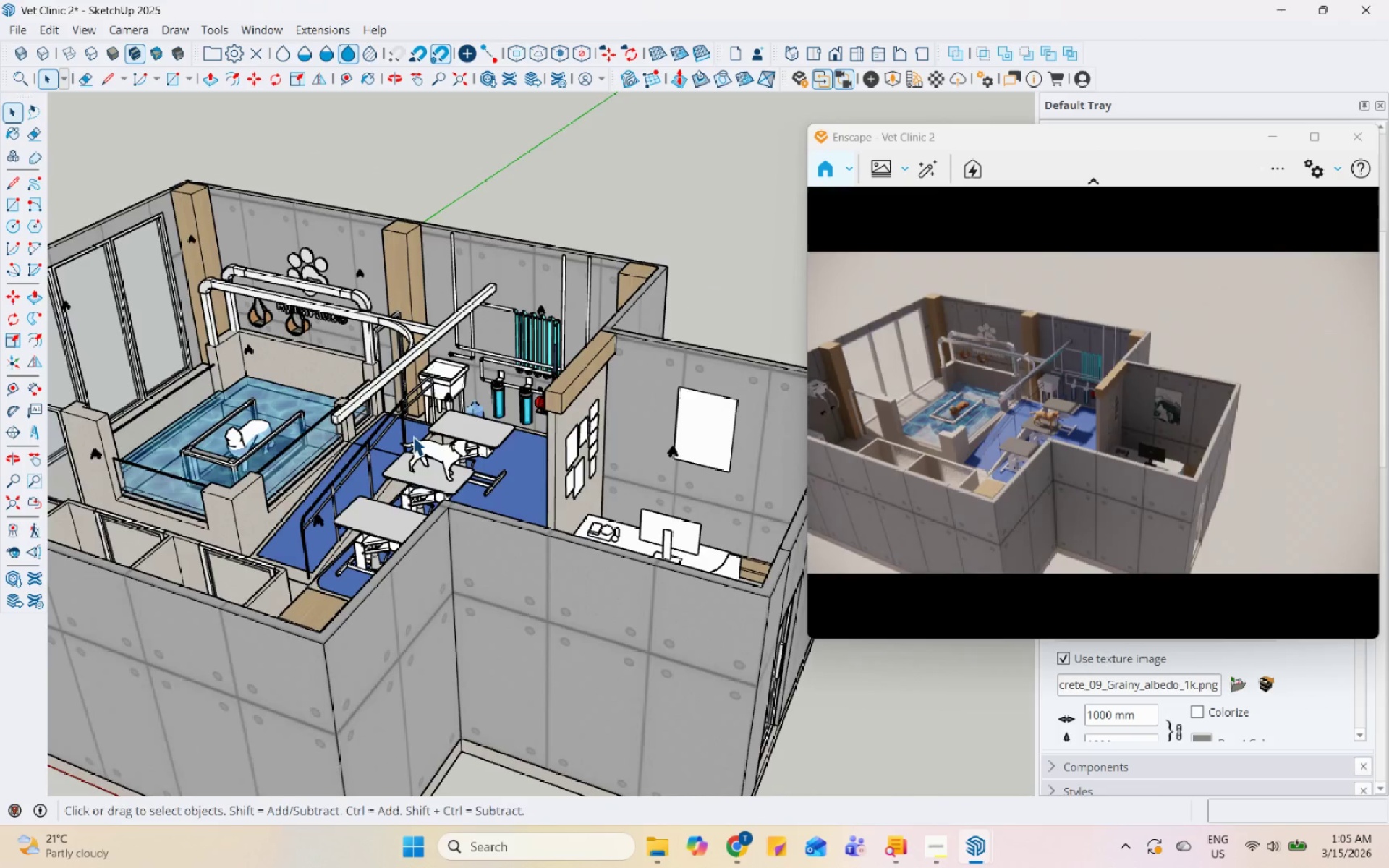 
scroll: coordinate [574, 423], scroll_direction: up, amount: 30.0
 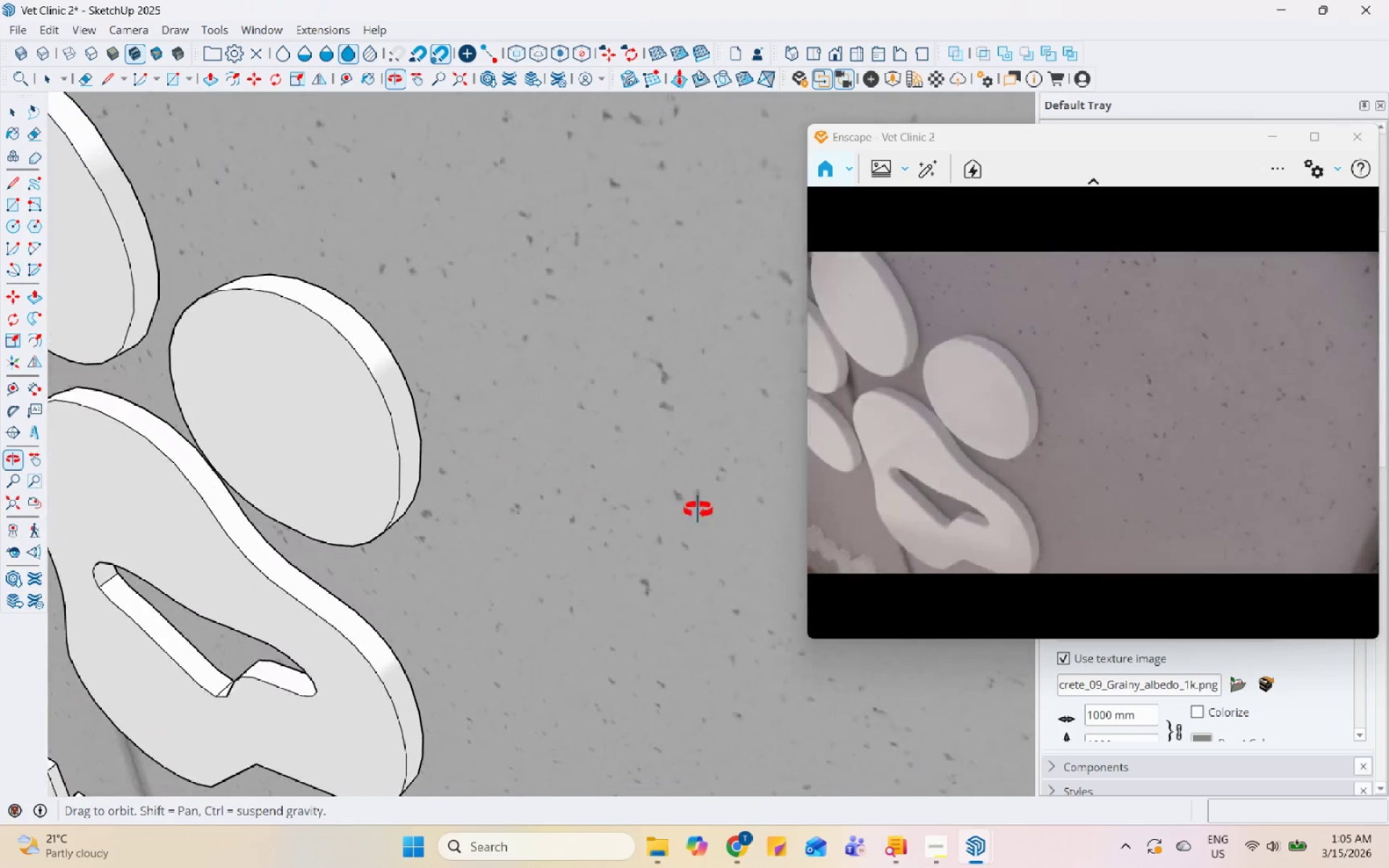 
scroll: coordinate [520, 334], scroll_direction: down, amount: 41.0
 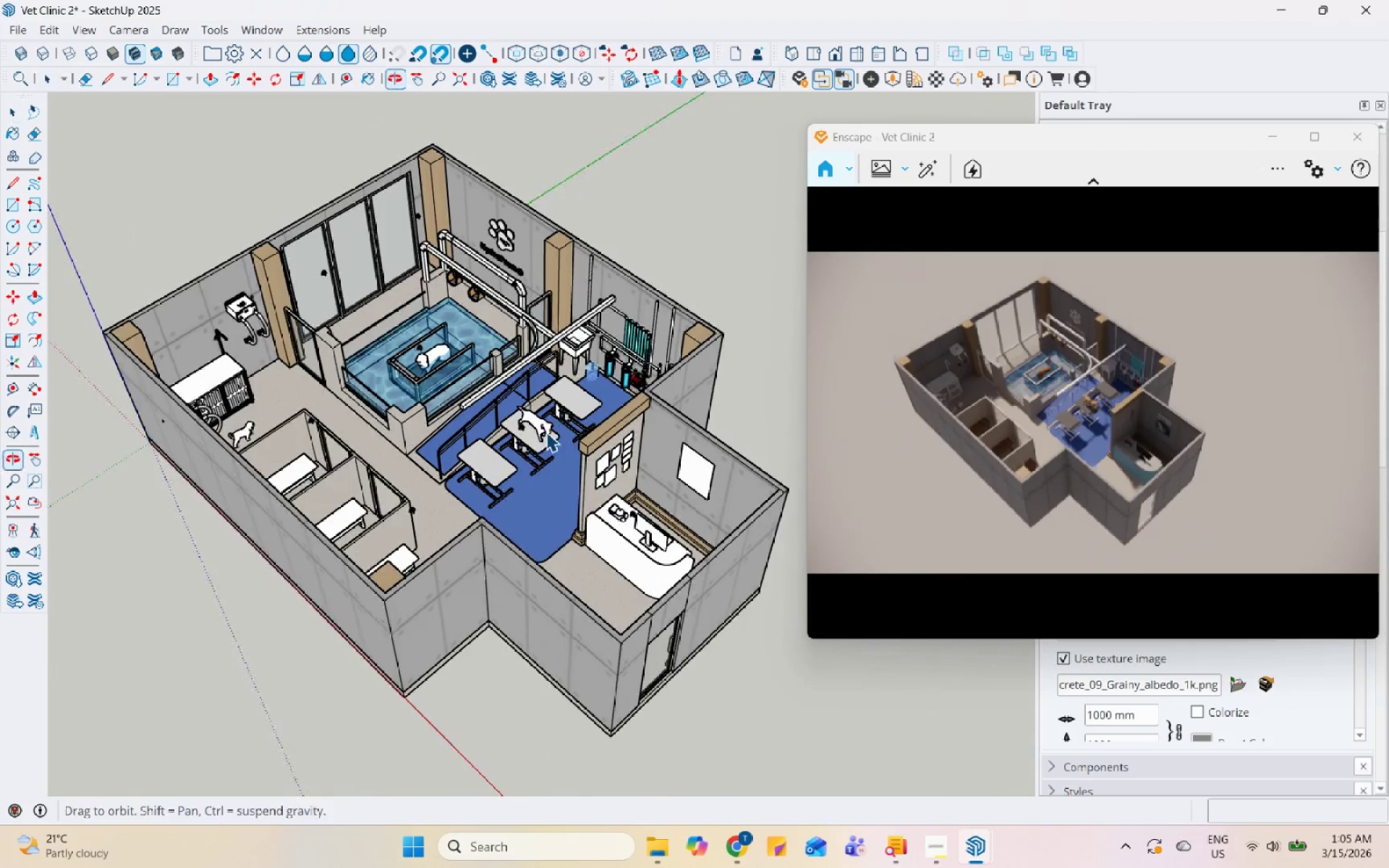 
scroll: coordinate [428, 469], scroll_direction: up, amount: 18.0
 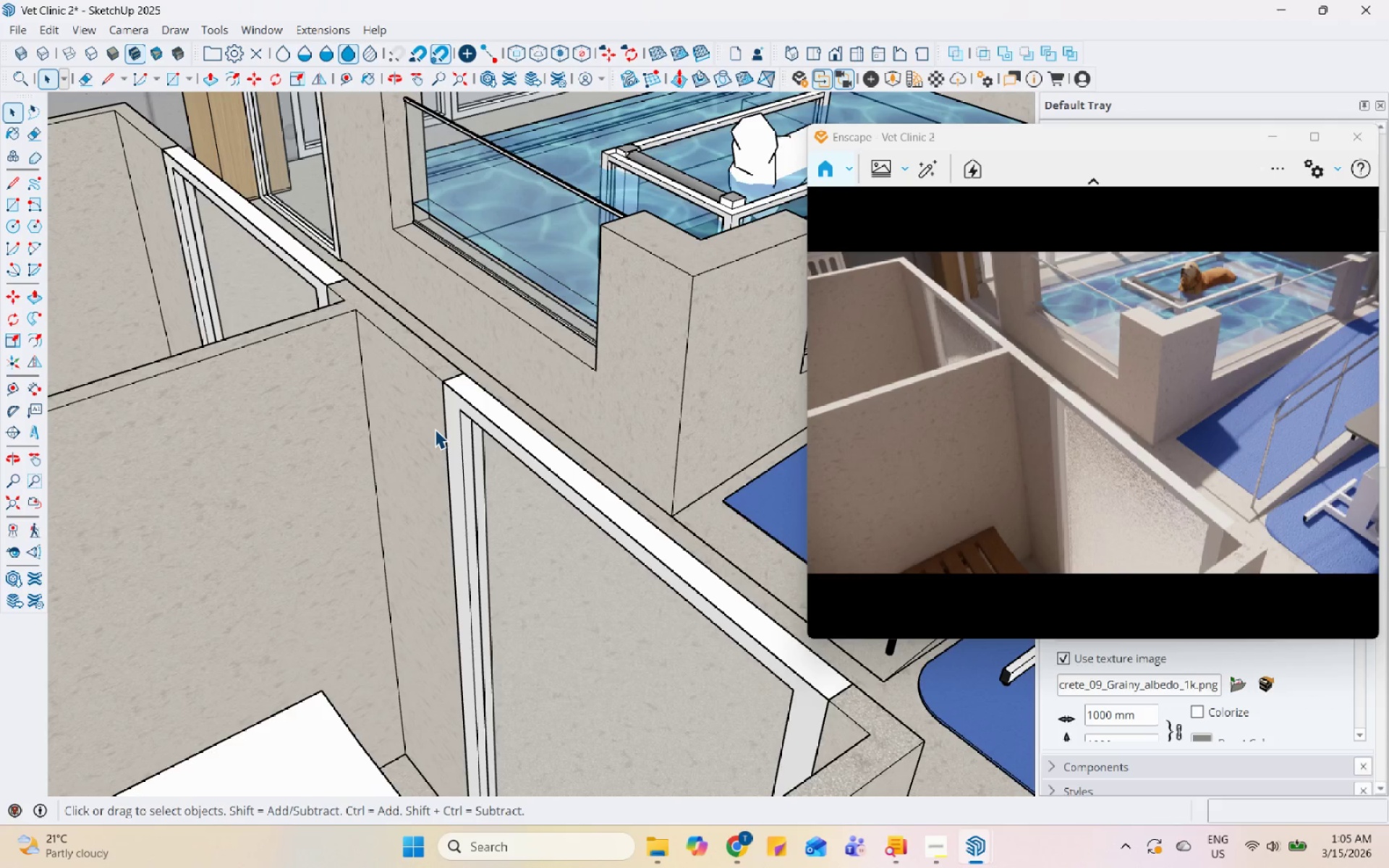 
scroll: coordinate [438, 438], scroll_direction: down, amount: 5.0
 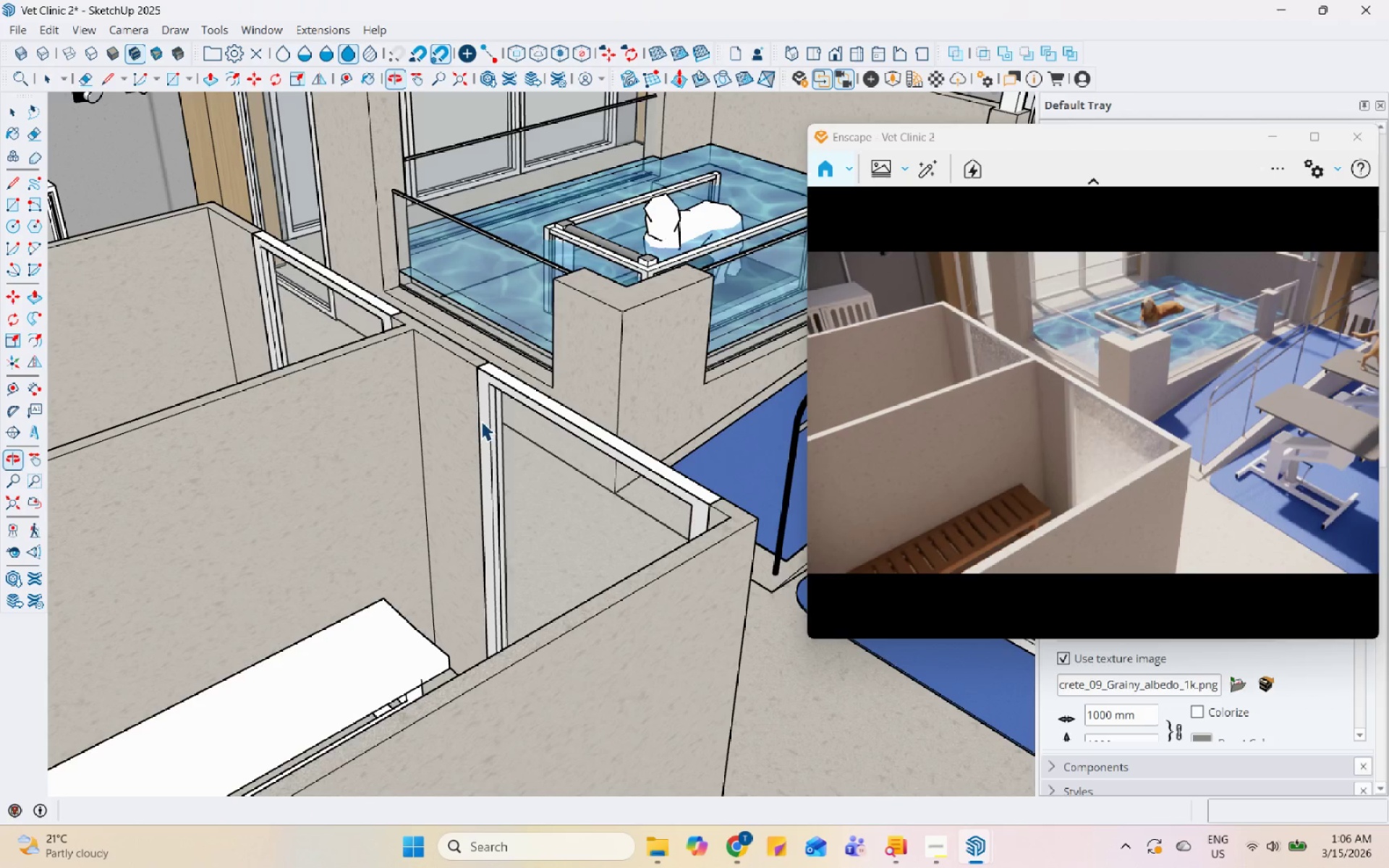 
scroll: coordinate [436, 371], scroll_direction: up, amount: 13.0
 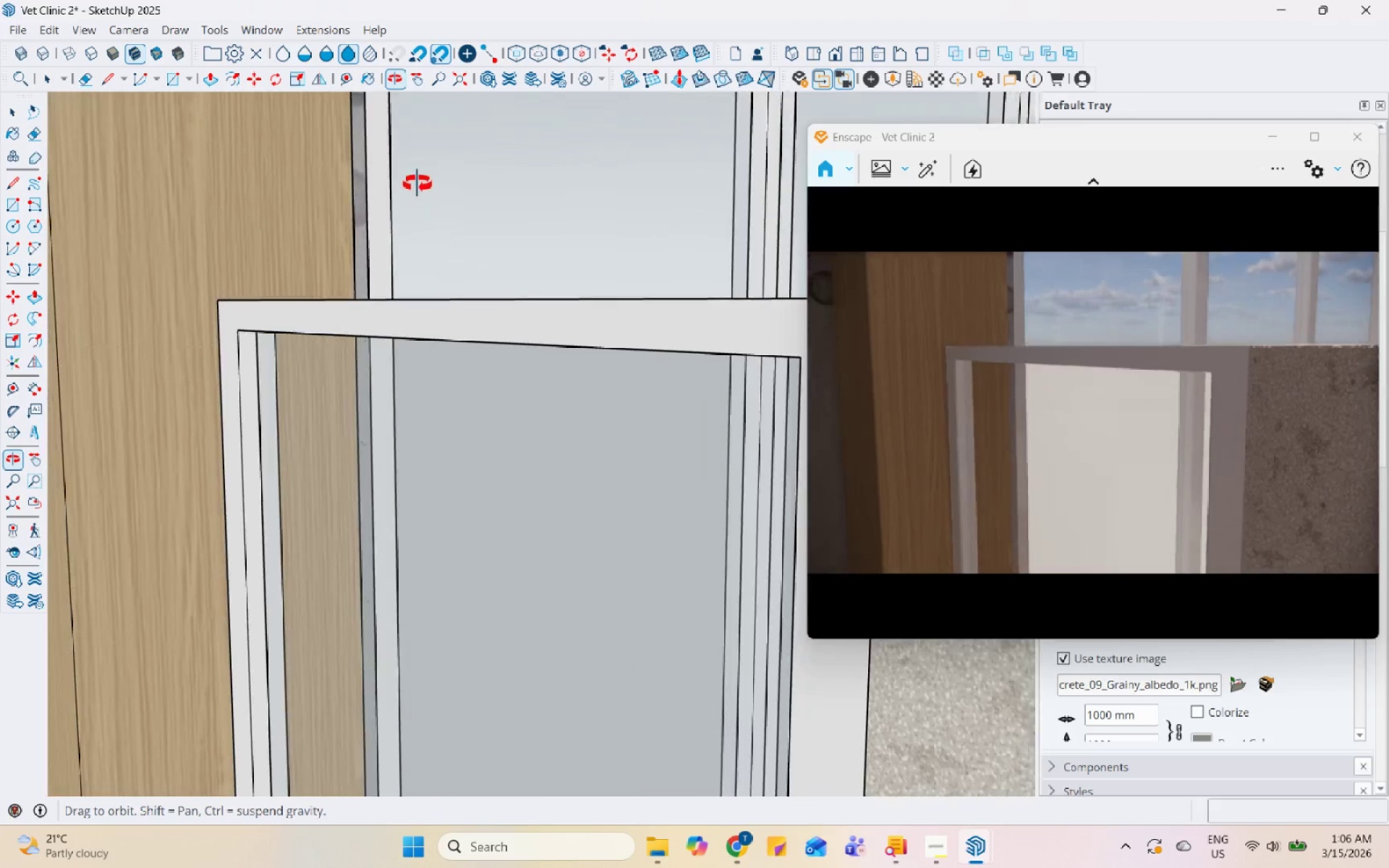 
scroll: coordinate [328, 535], scroll_direction: down, amount: 78.0
 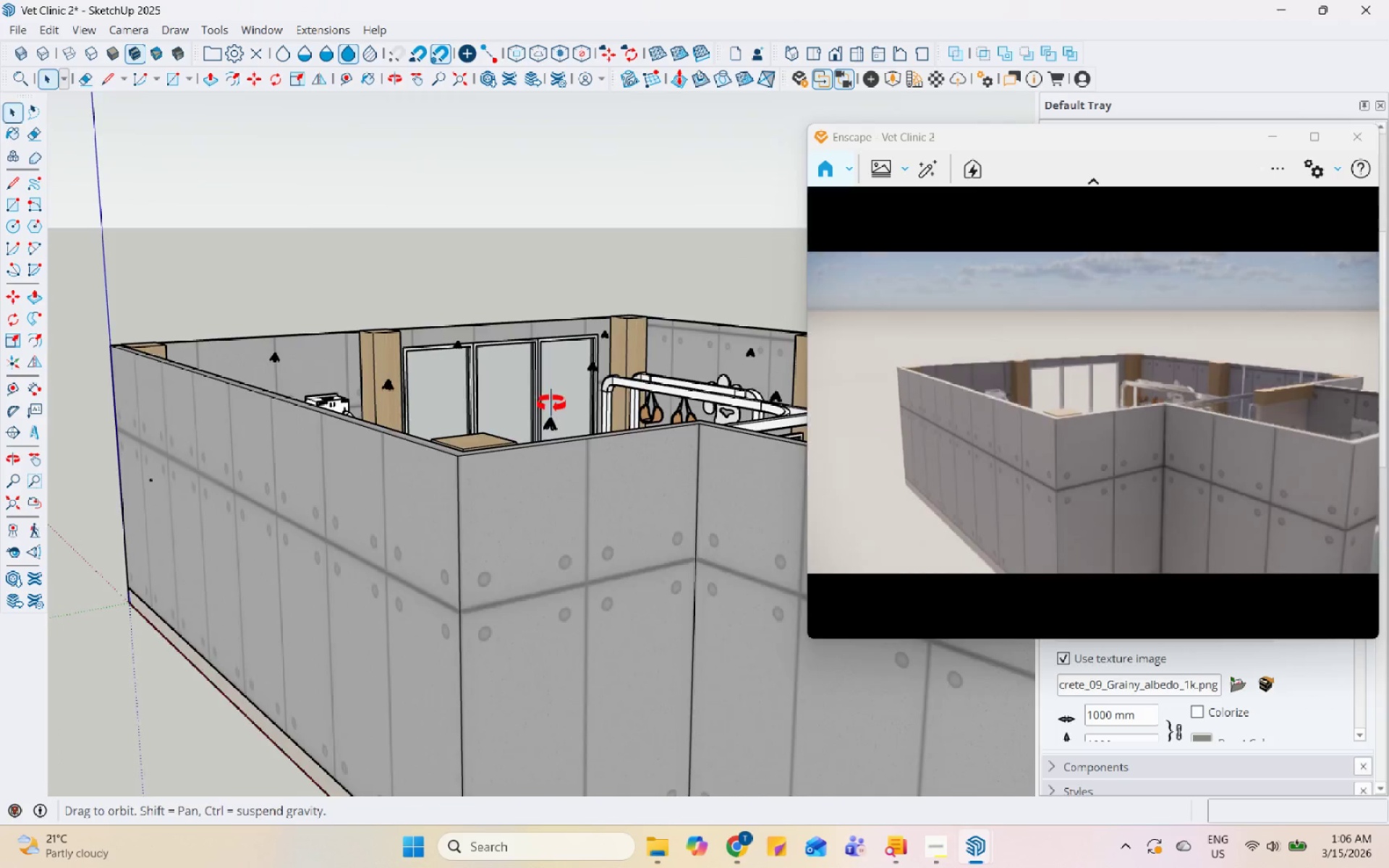 
scroll: coordinate [490, 470], scroll_direction: up, amount: 25.0
 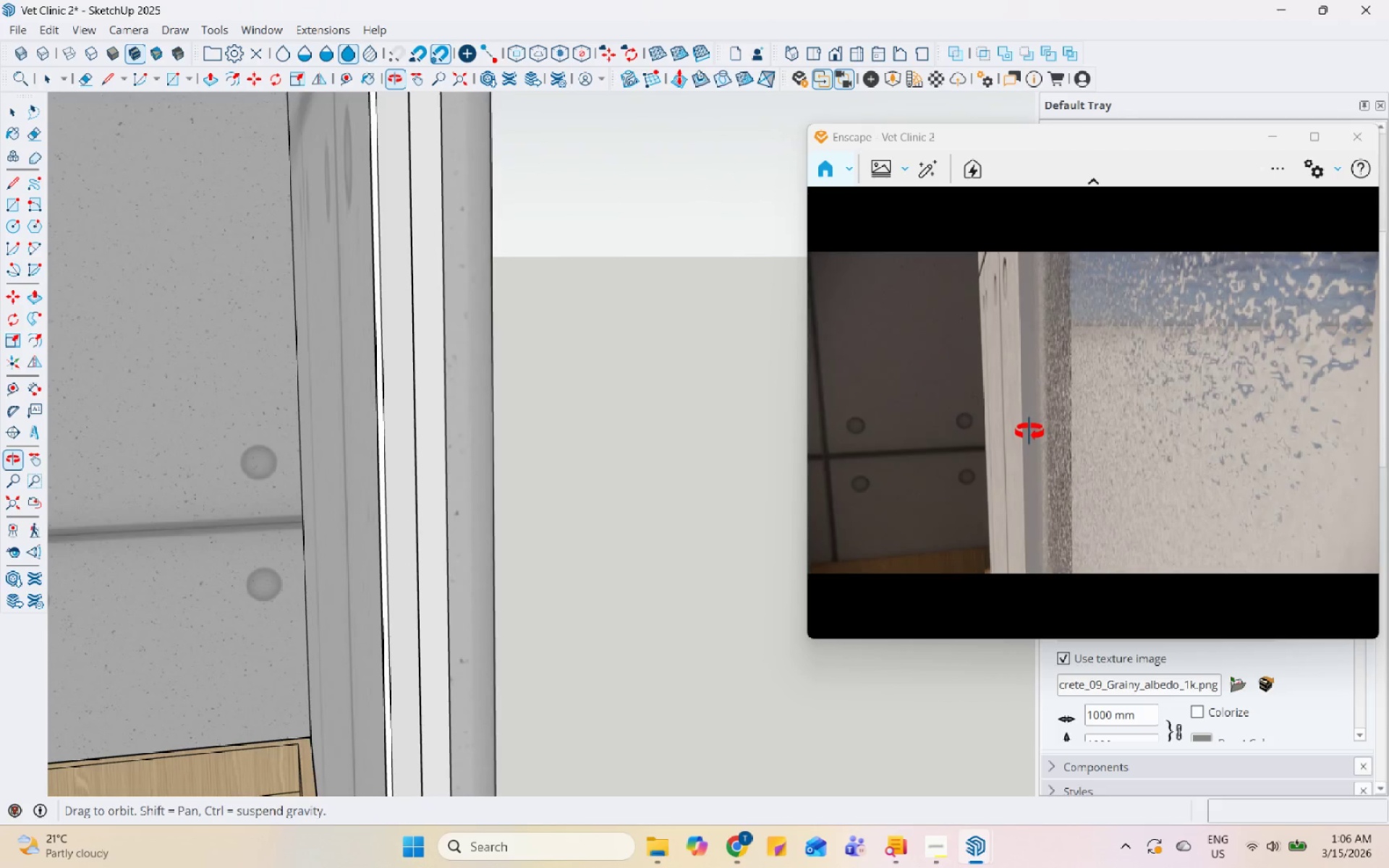 
scroll: coordinate [419, 537], scroll_direction: down, amount: 18.0
 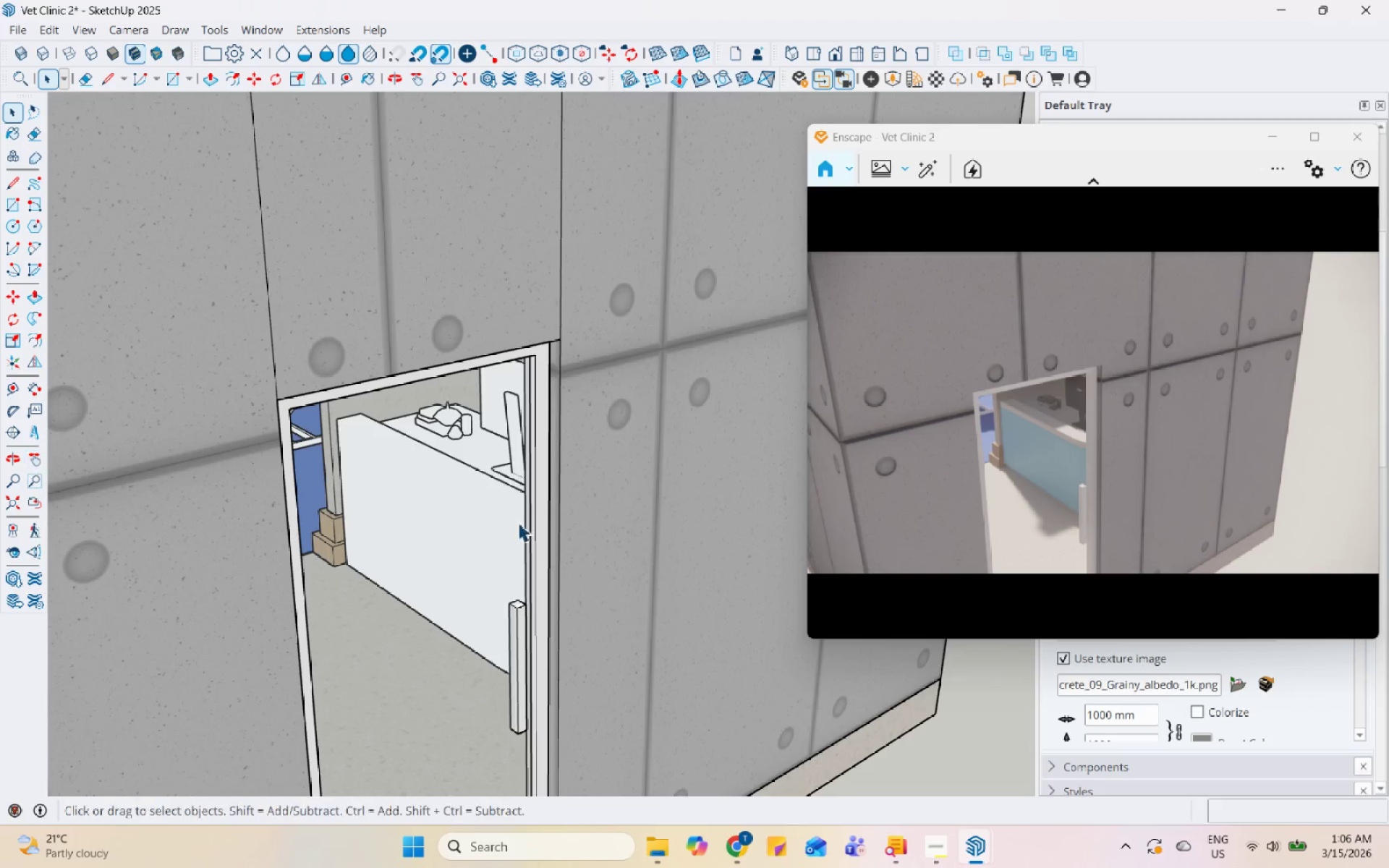 
left_click([694, 409])
 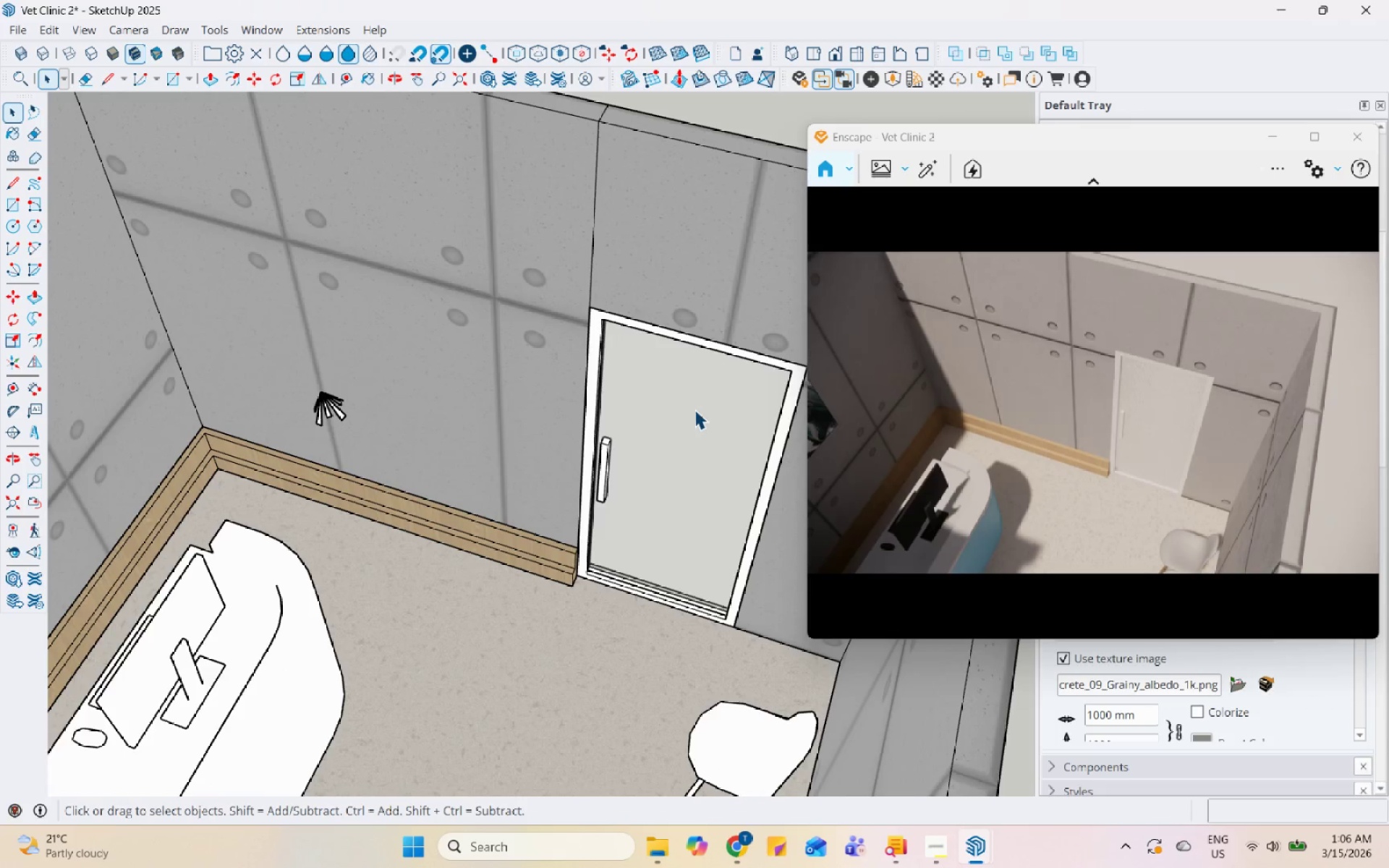 
scroll: coordinate [694, 404], scroll_direction: down, amount: 3.0
 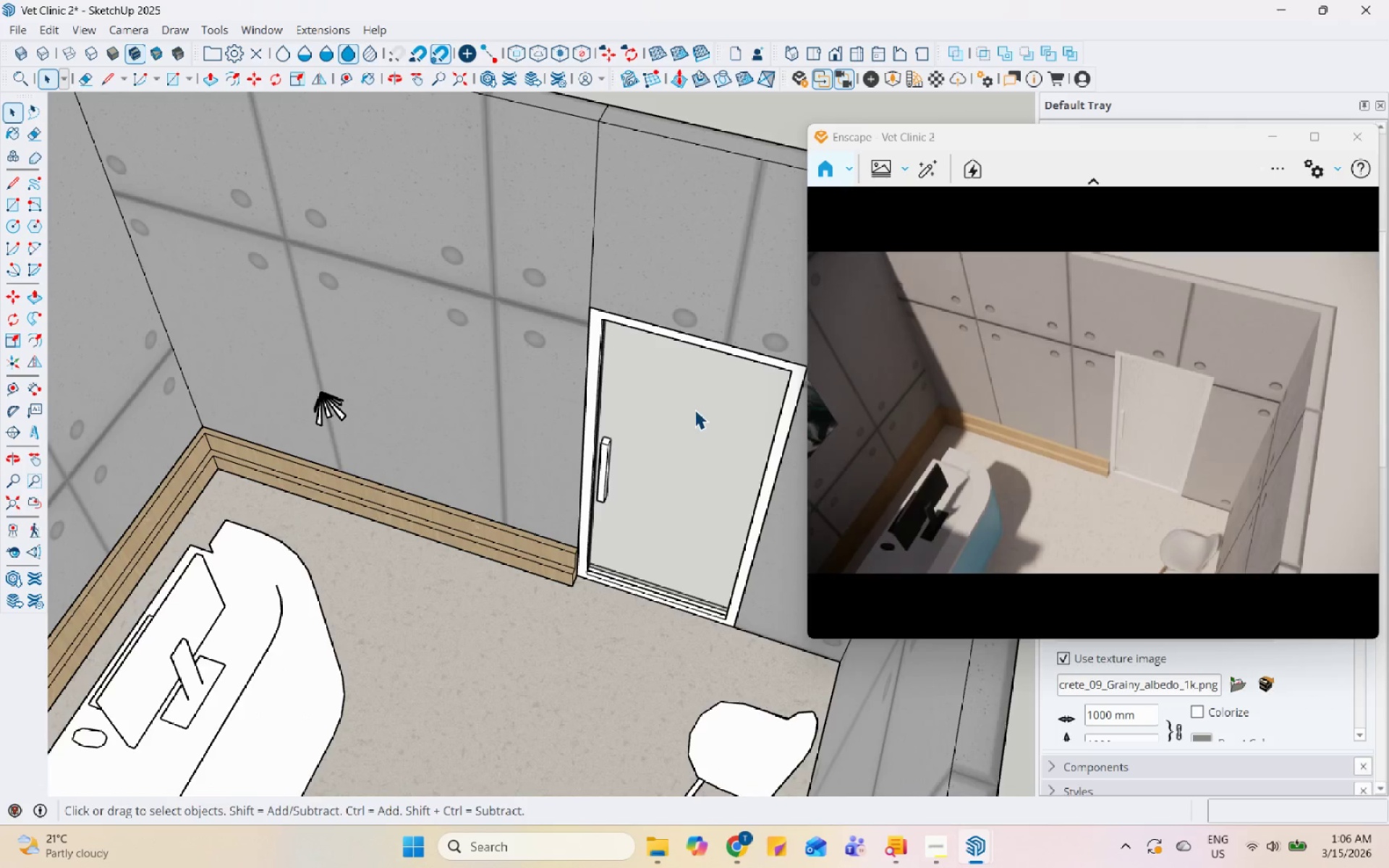 
double_click([694, 409])
 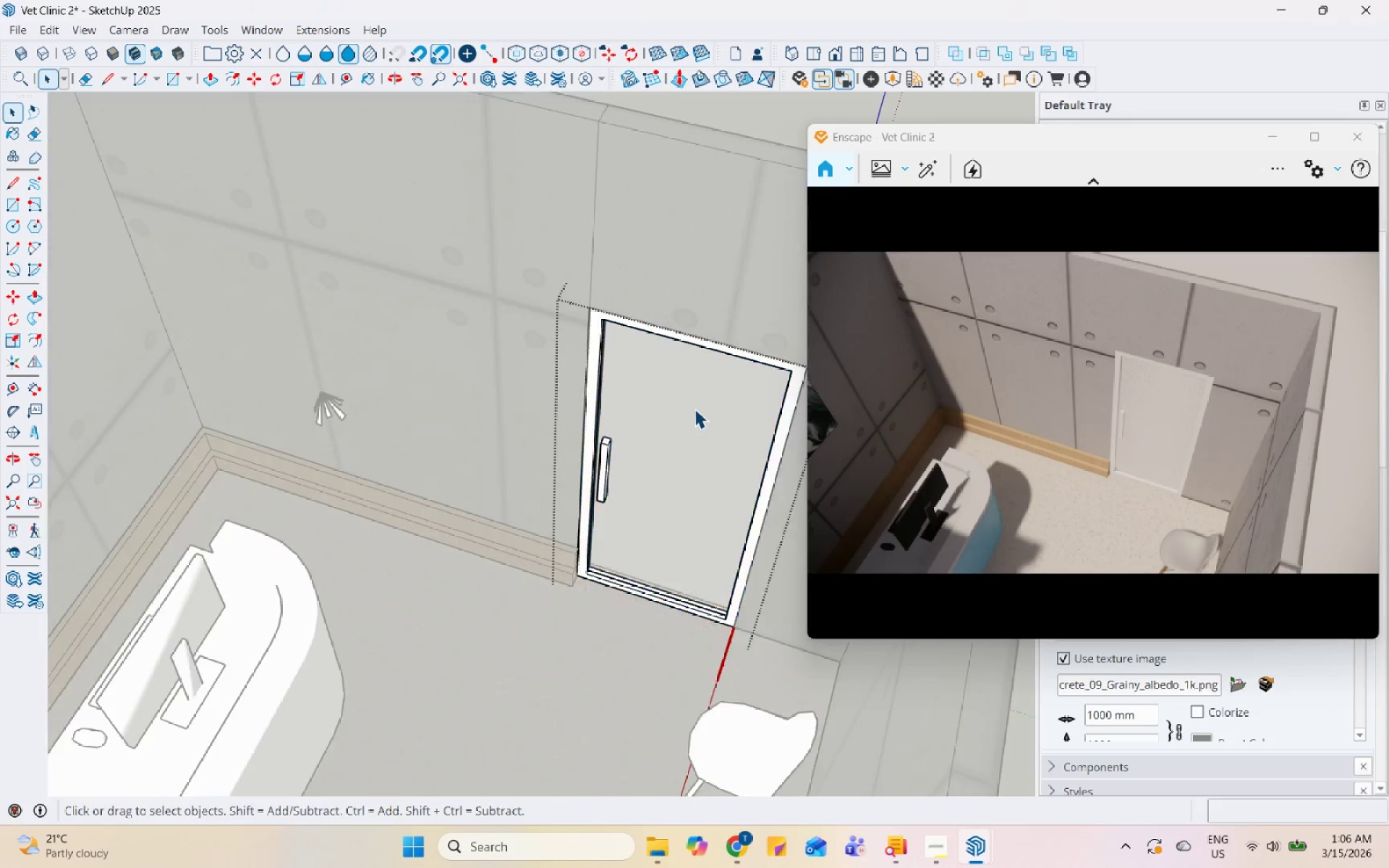 
triple_click([695, 408])
 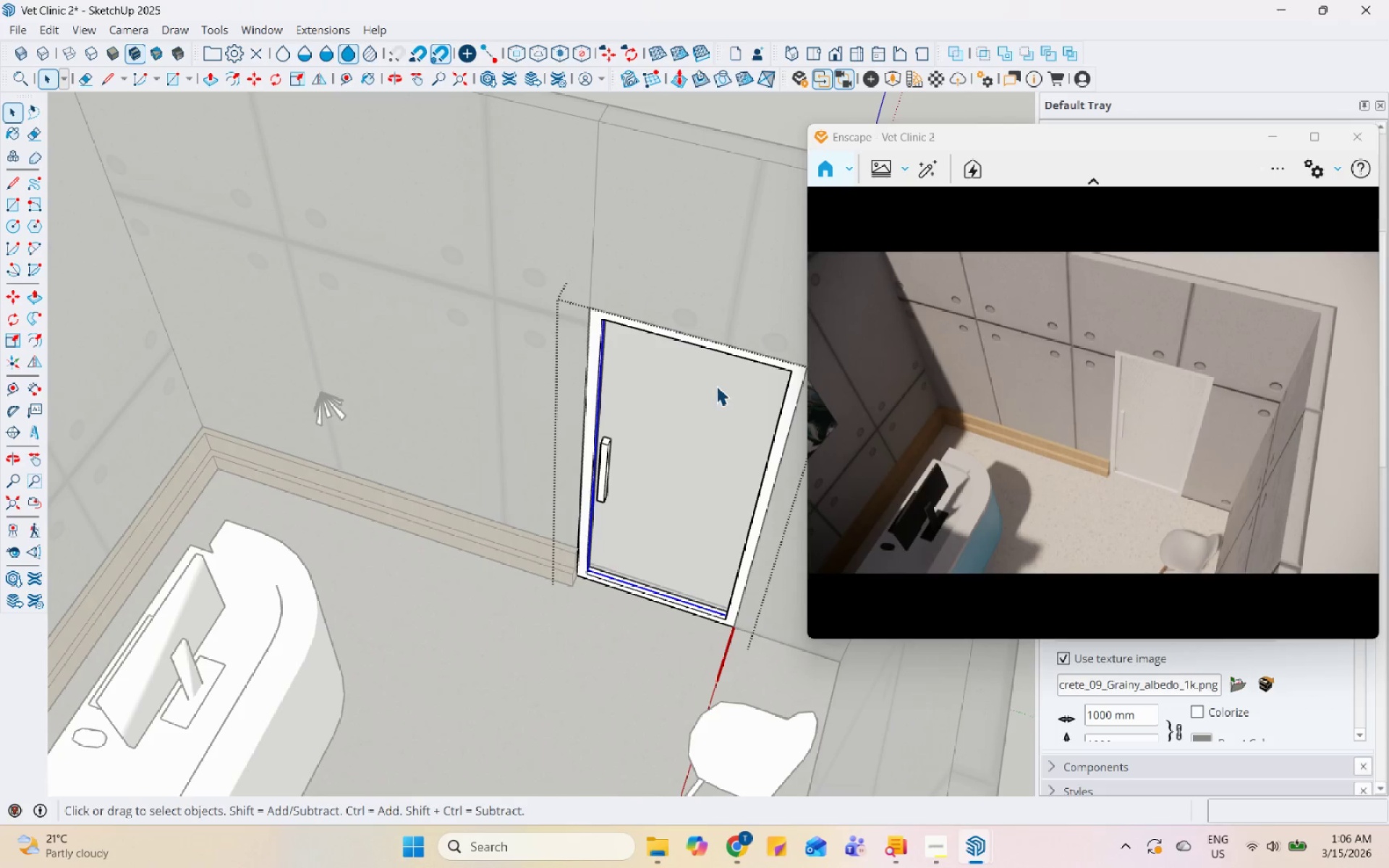 
triple_click([717, 387])
 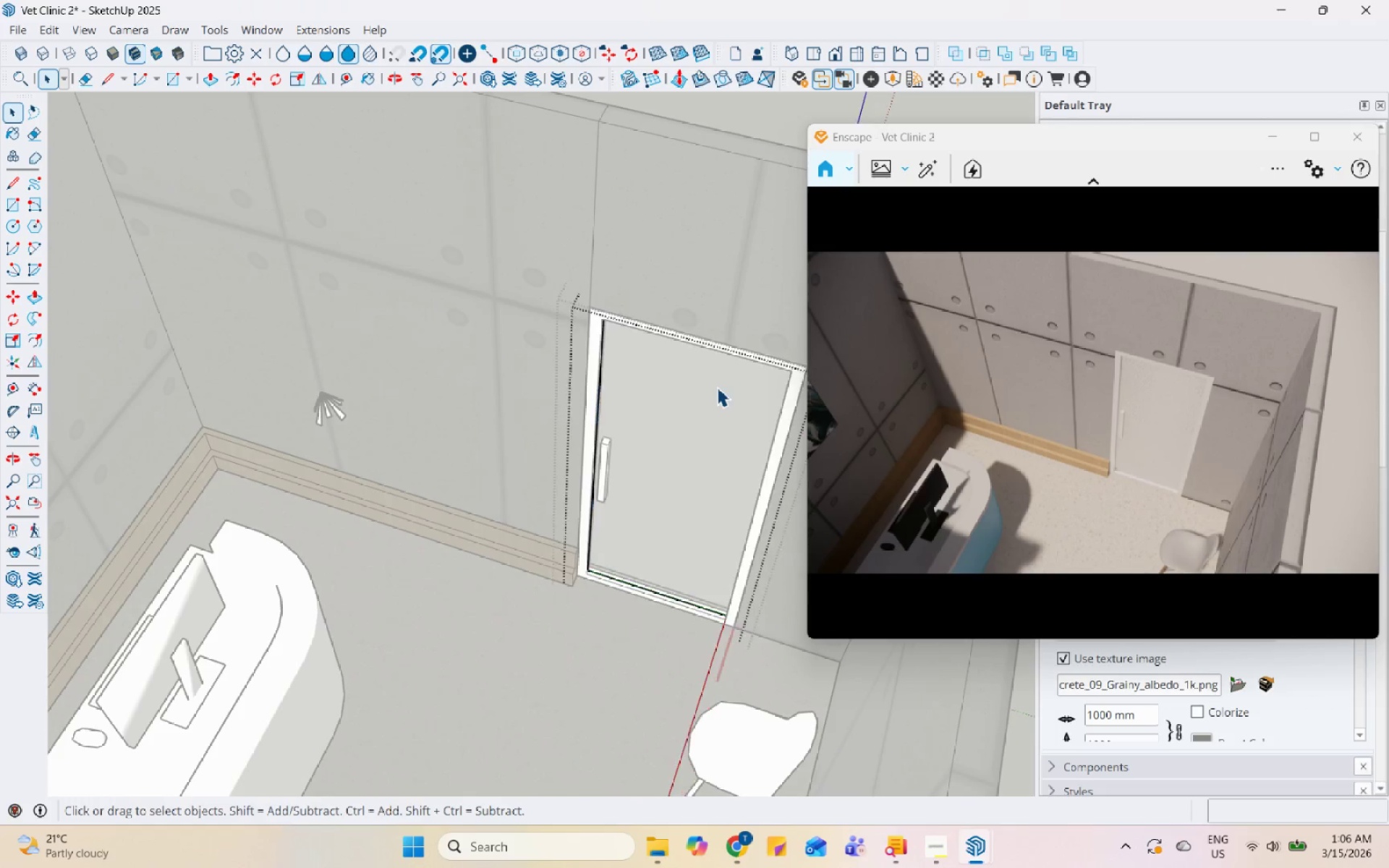 
triple_click([717, 387])
 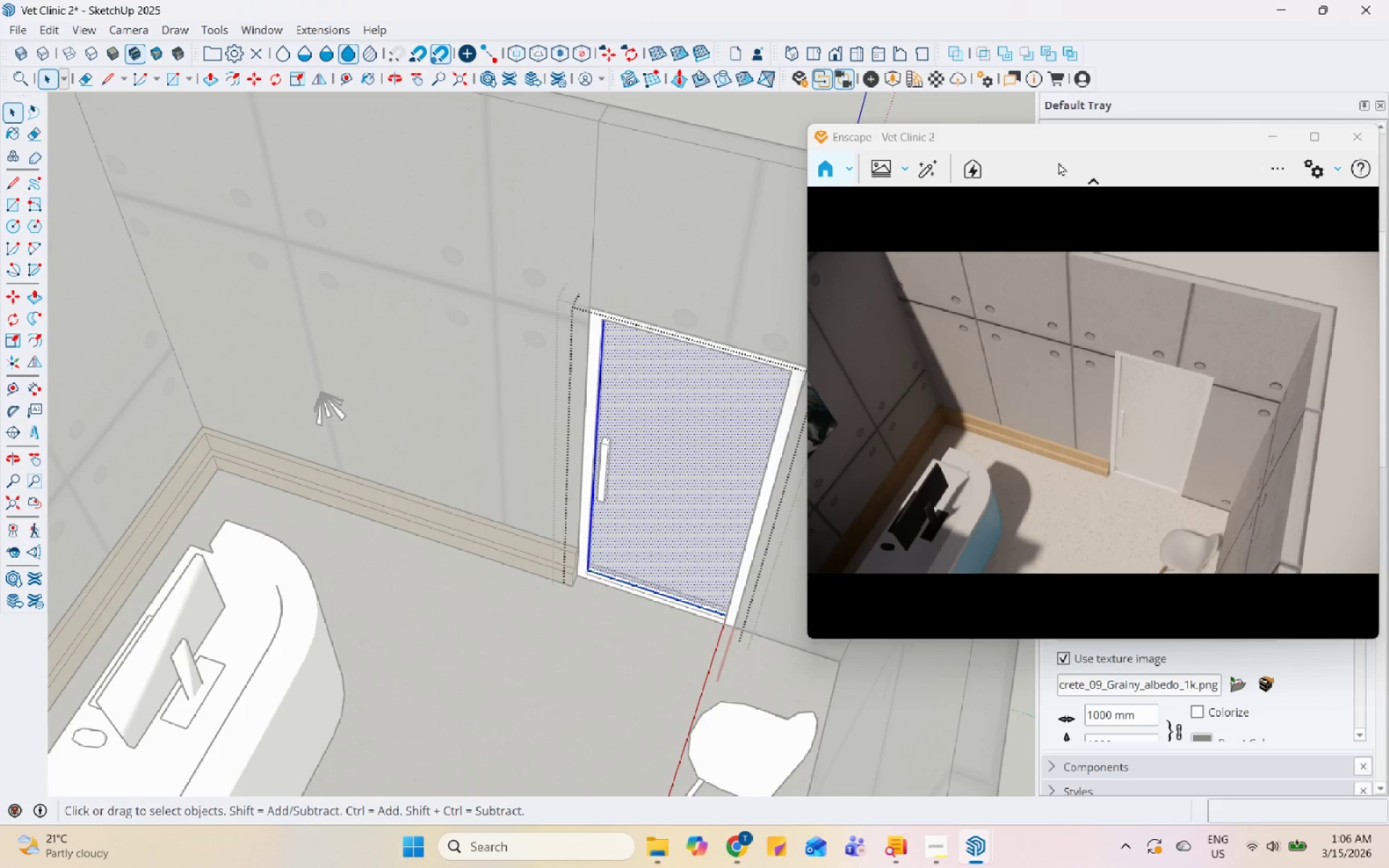 
left_click_drag(start_coordinate=[1078, 140], to_coordinate=[386, 23])
 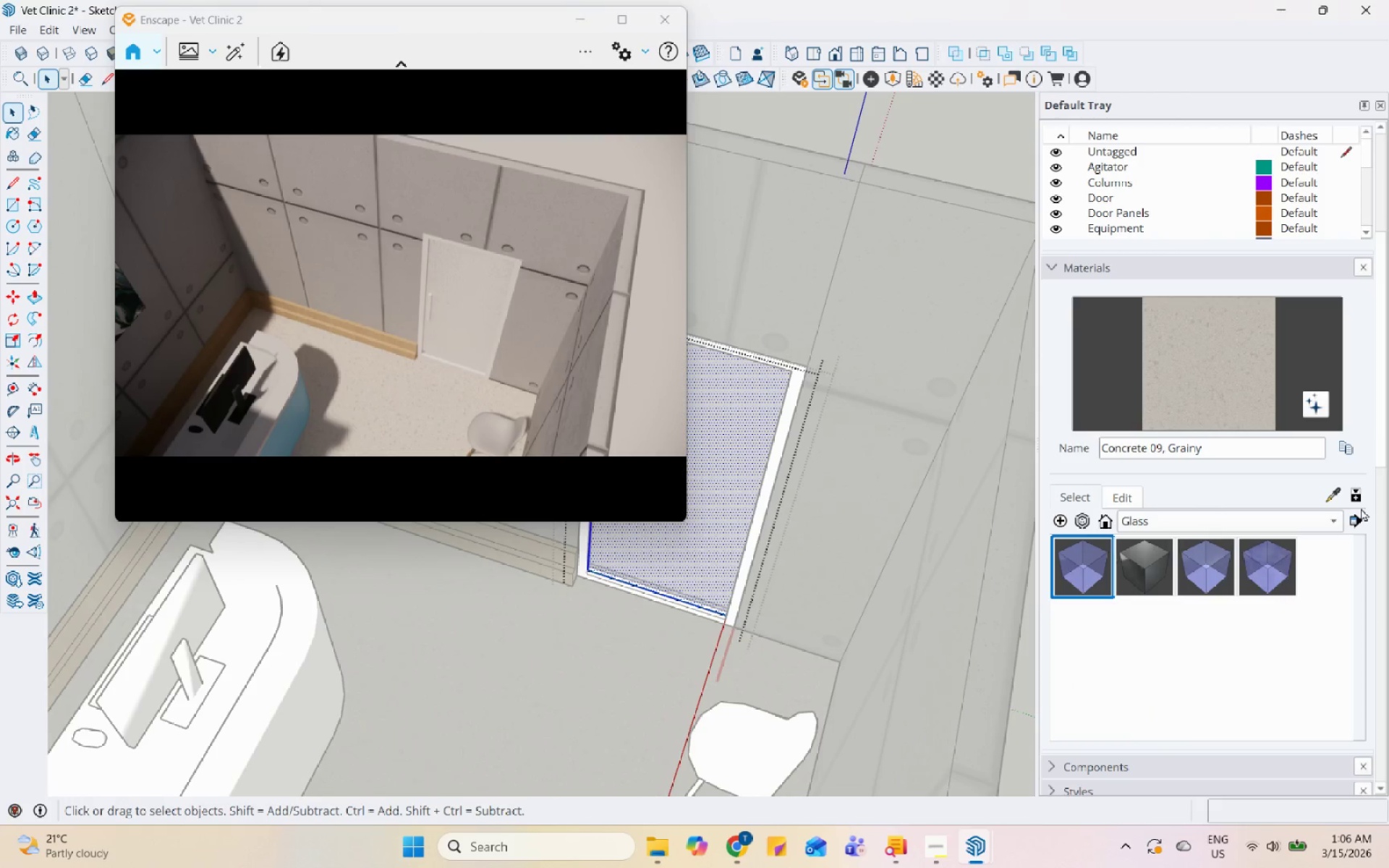 
left_click([1330, 486])
 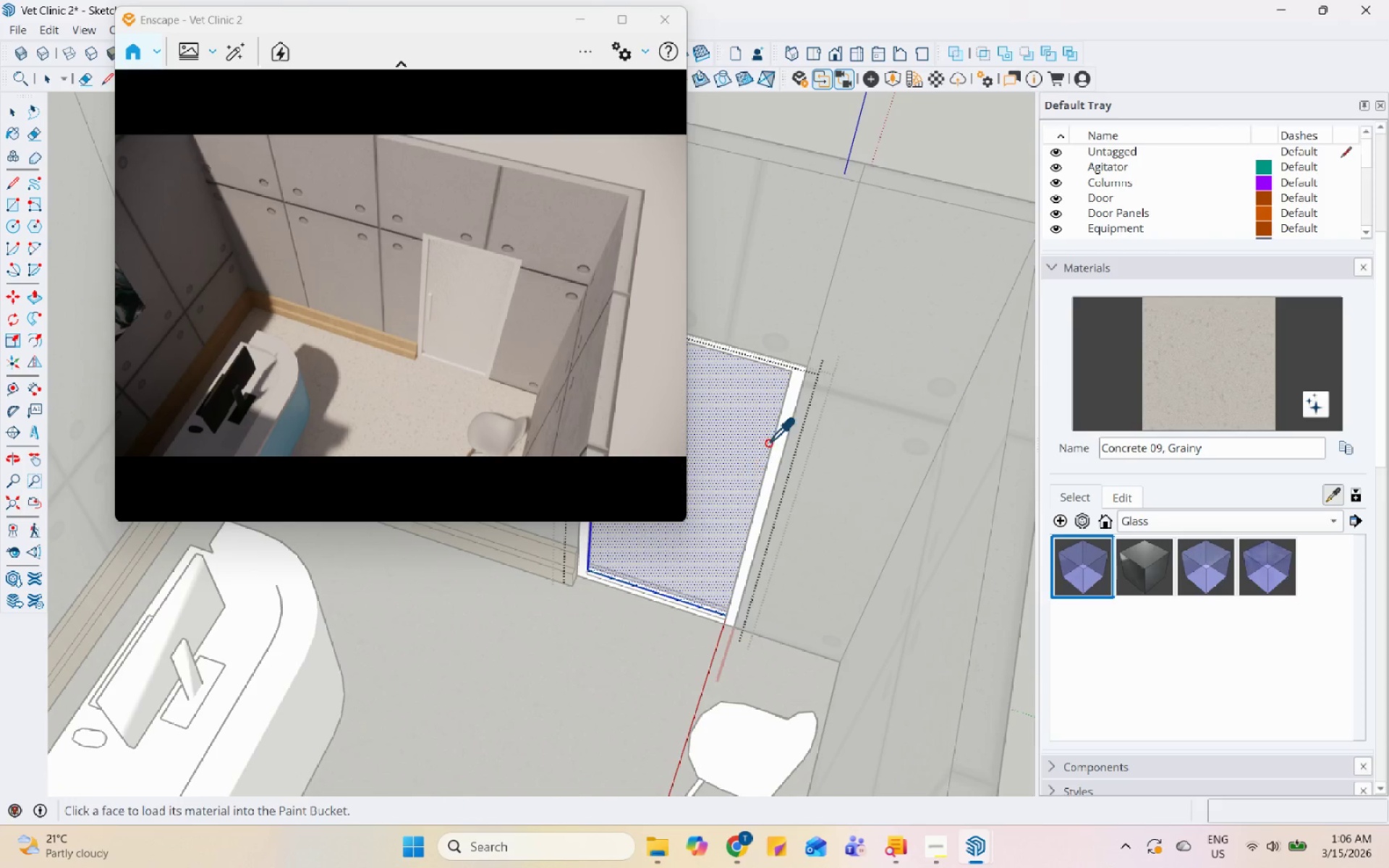 
left_click([736, 424])
 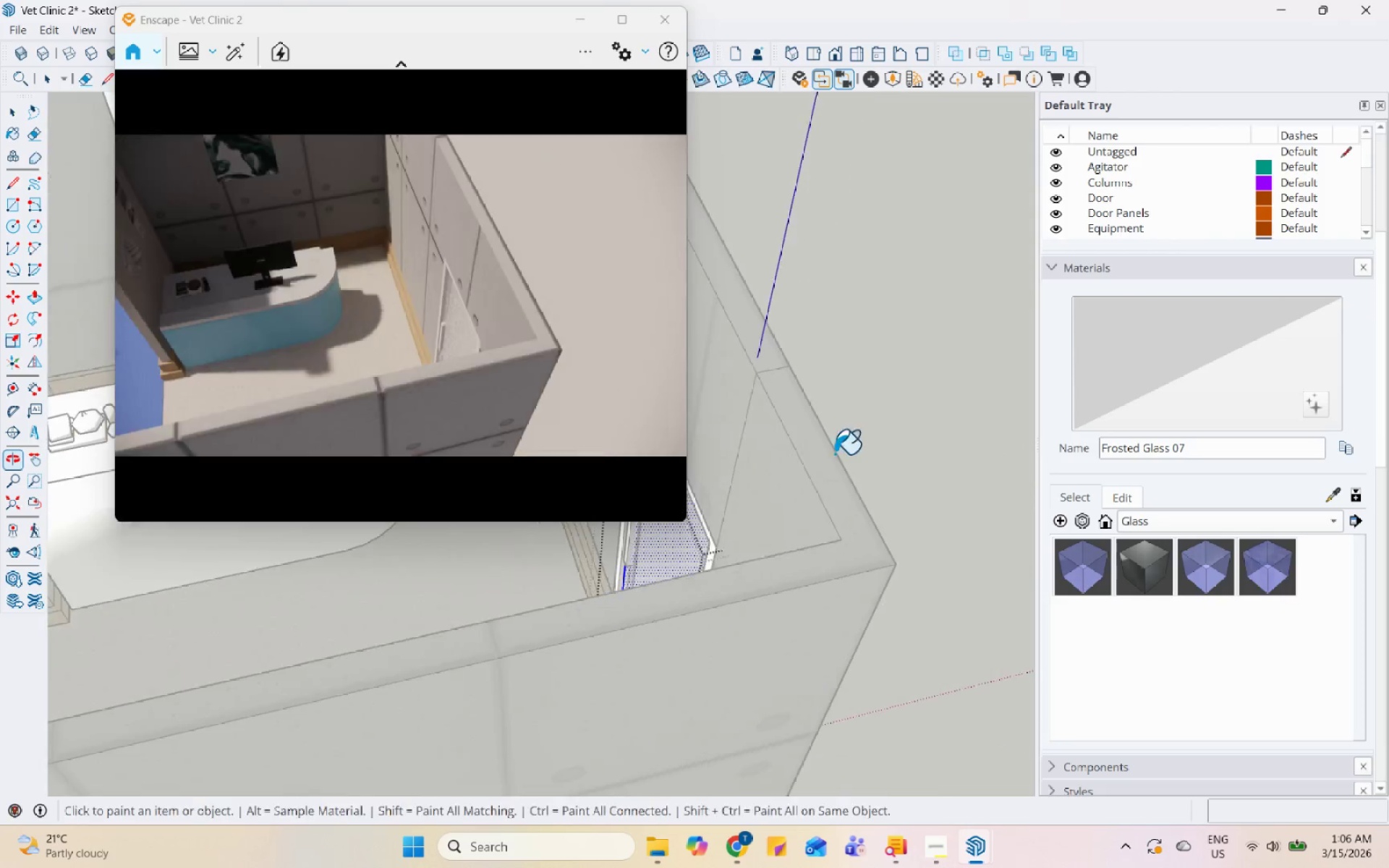 
scroll: coordinate [530, 430], scroll_direction: up, amount: 1.0
 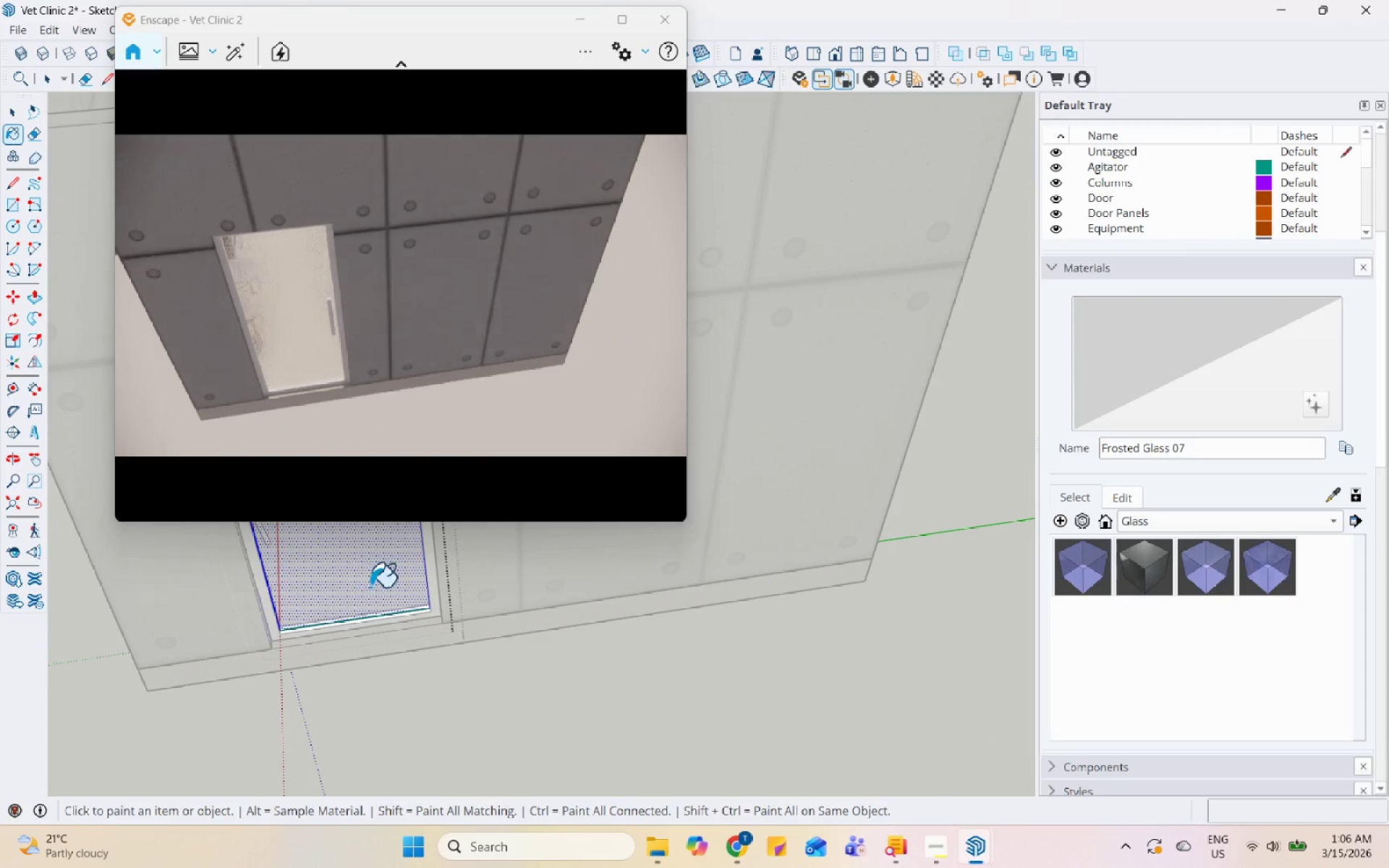 
scroll: coordinate [713, 752], scroll_direction: down, amount: 13.0
 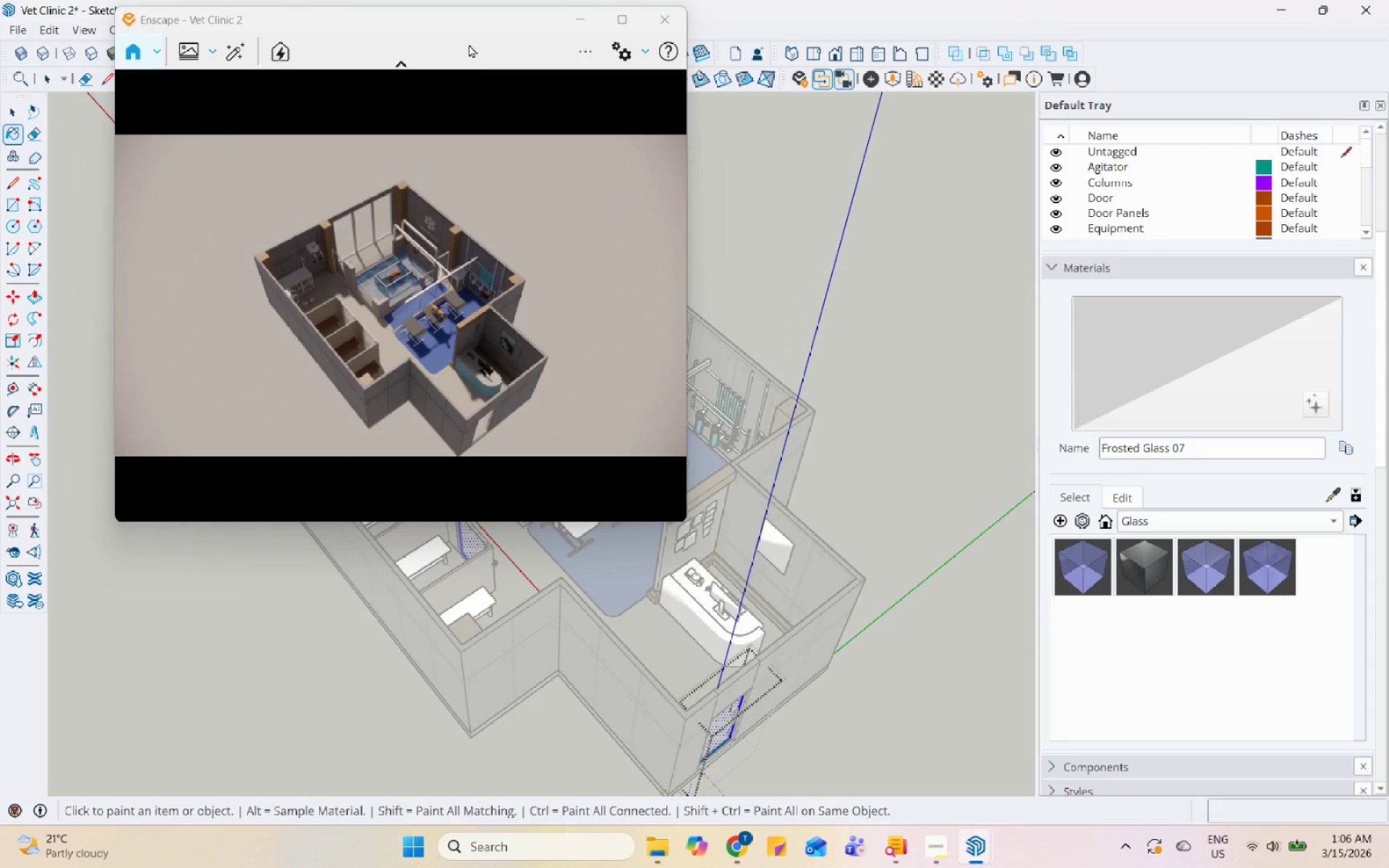 
left_click_drag(start_coordinate=[443, 21], to_coordinate=[1046, 144])
 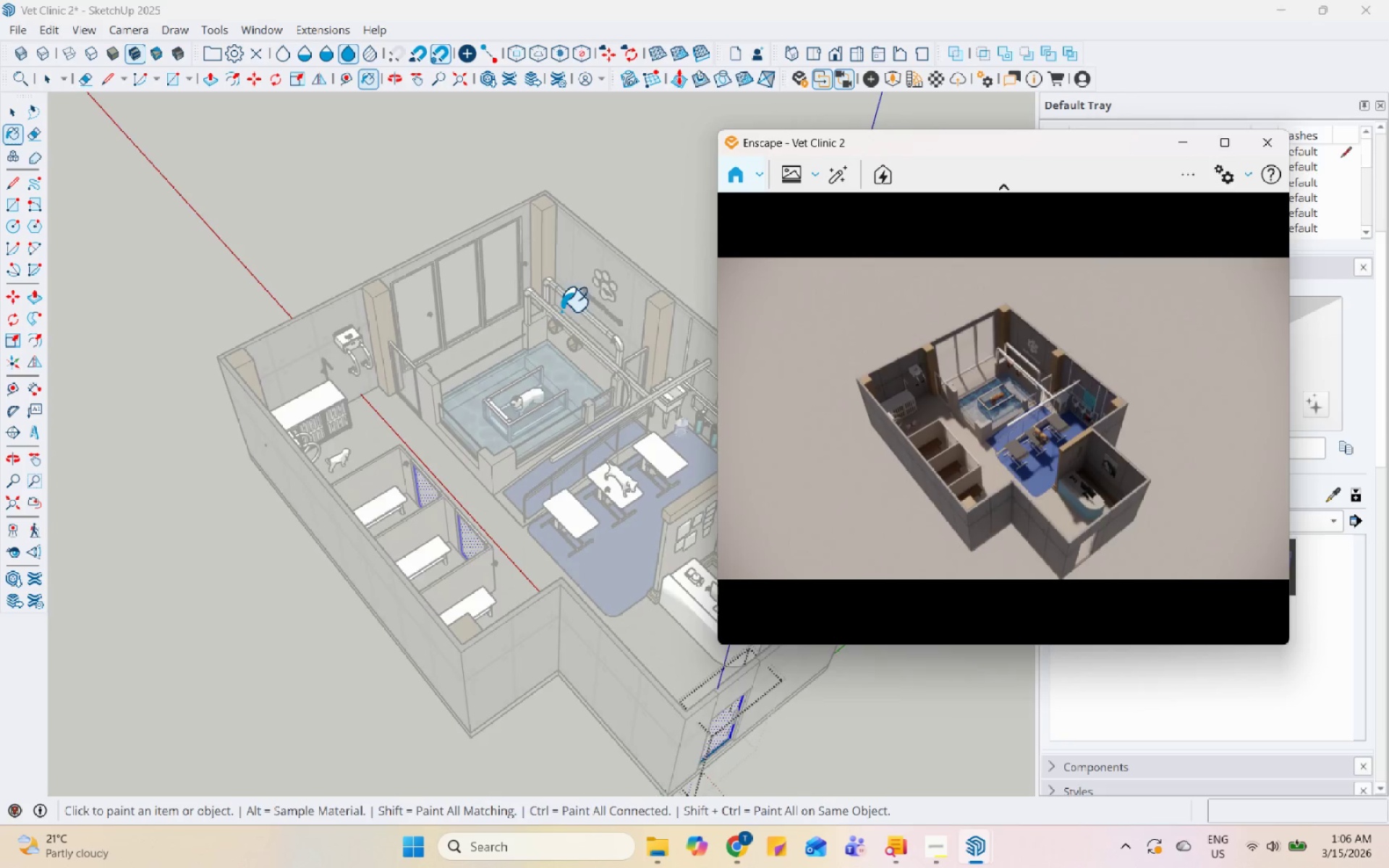 
key(Escape)
 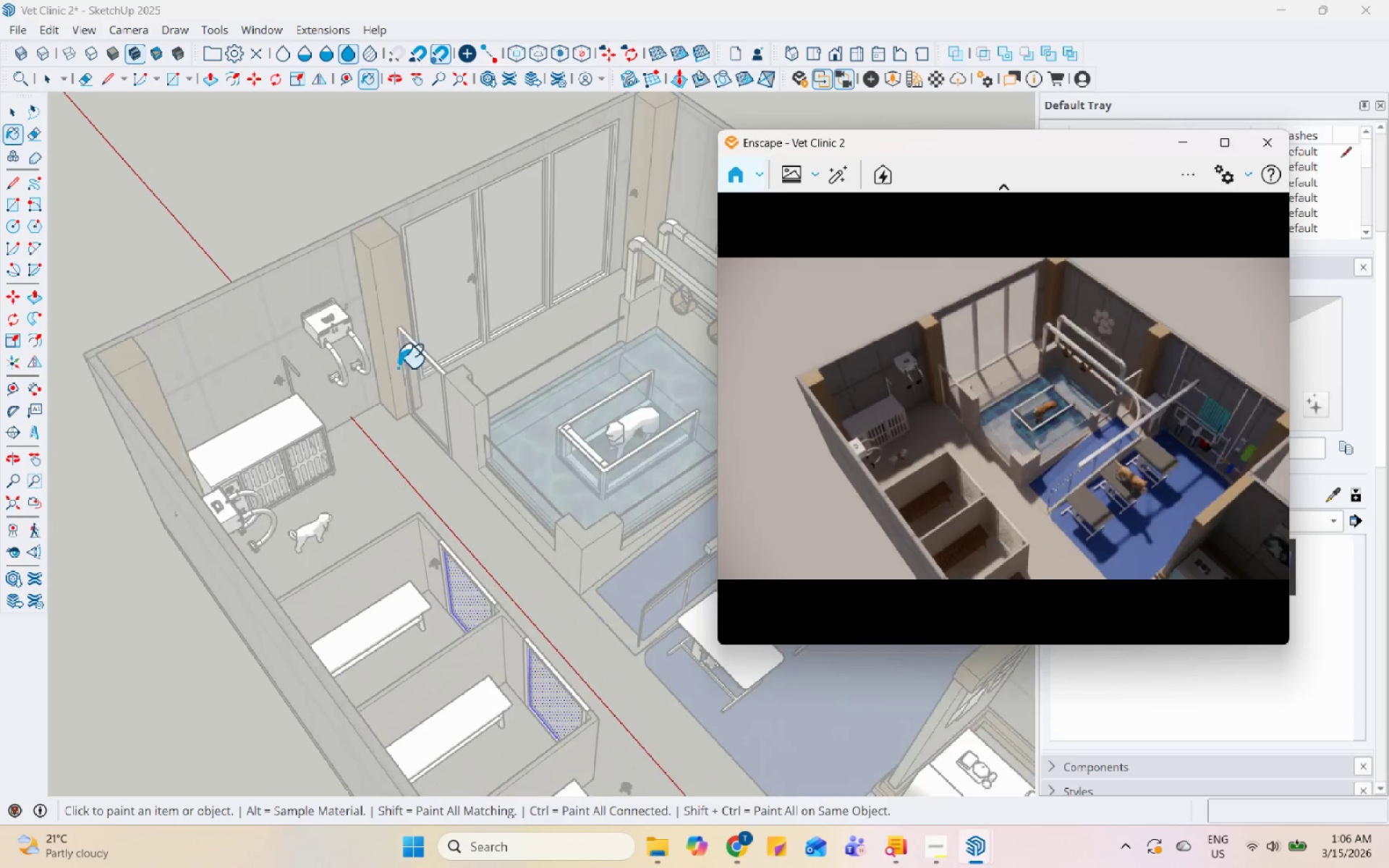 
key(Space)
 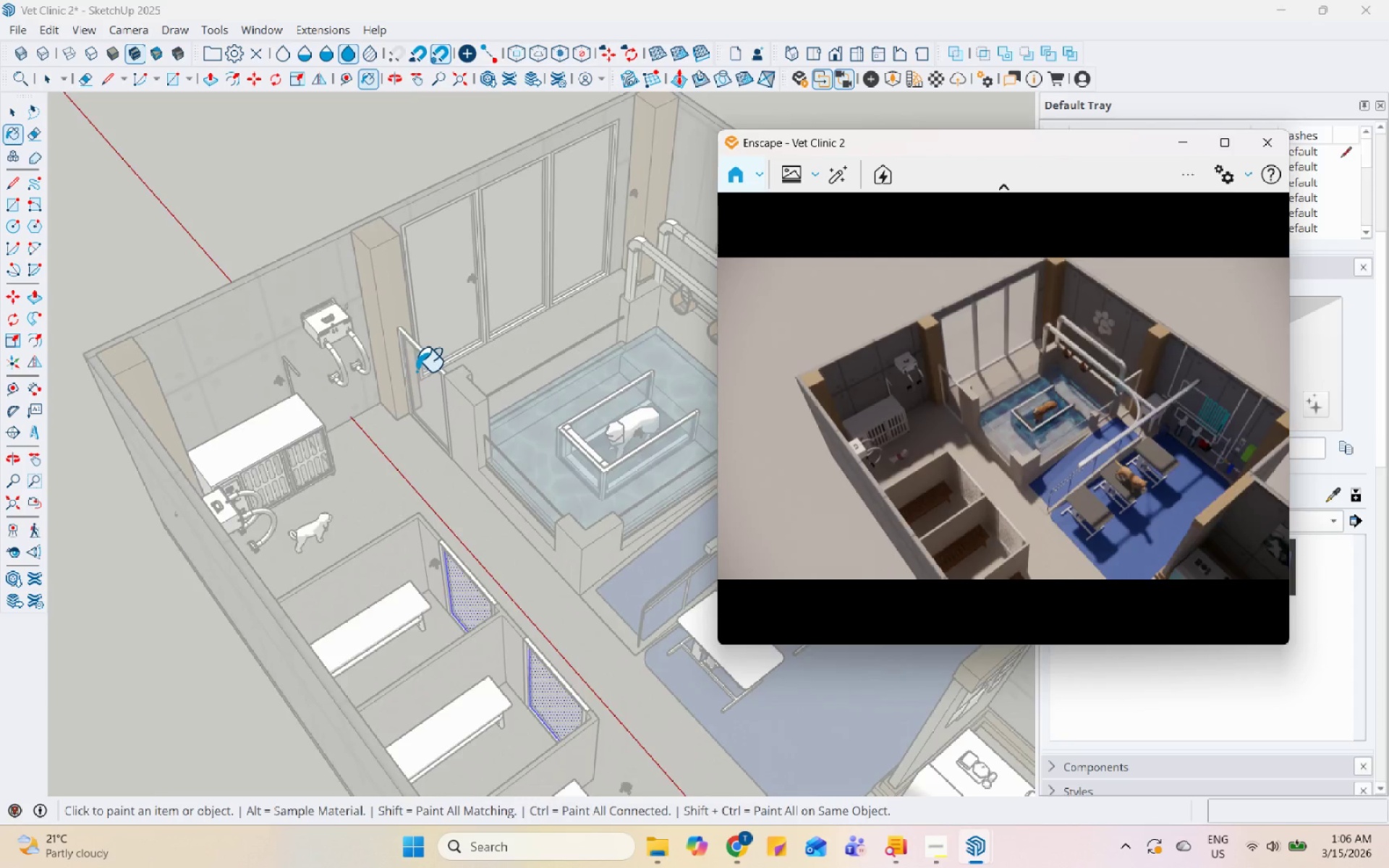 
key(Escape)
 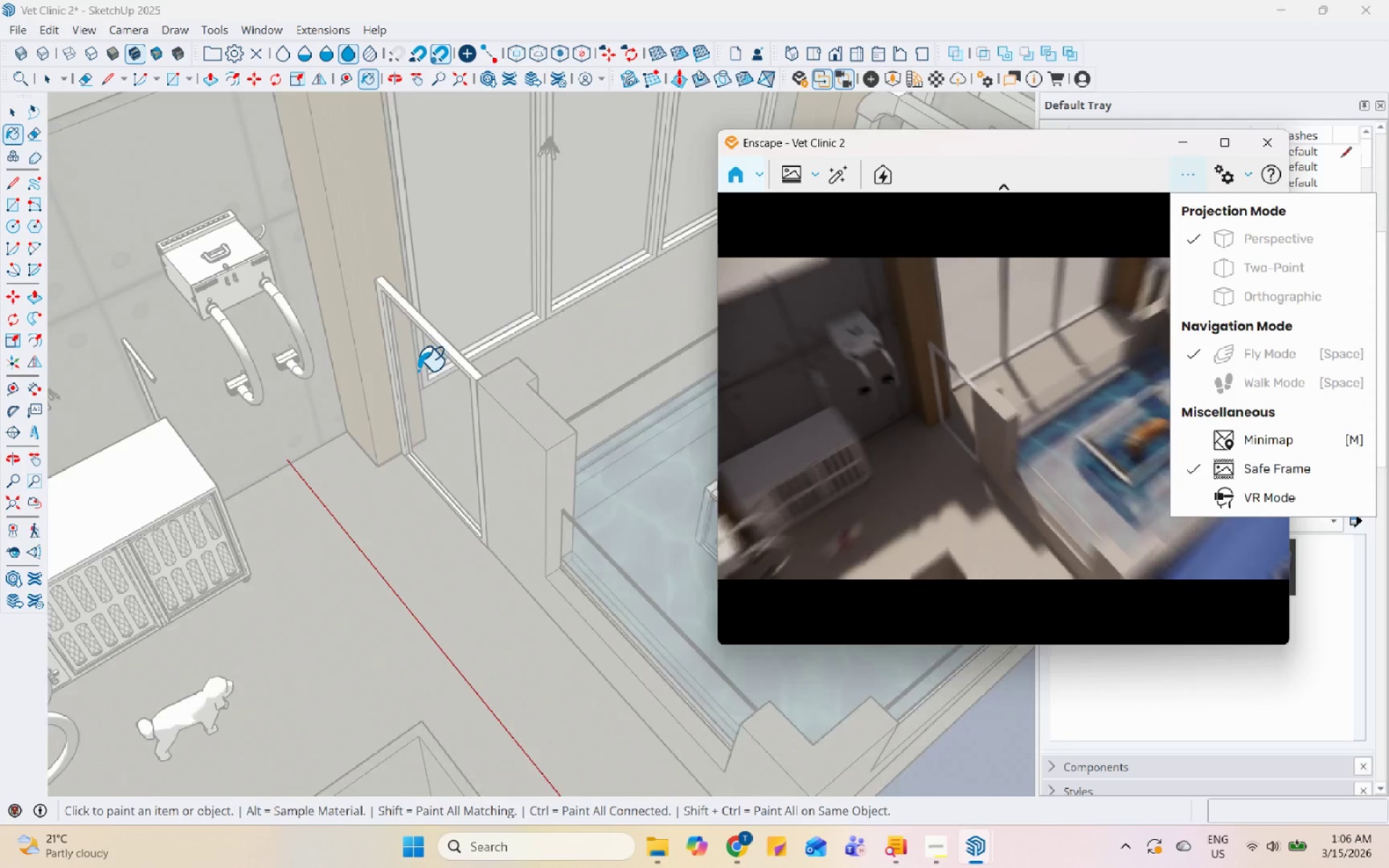 
key(Space)
 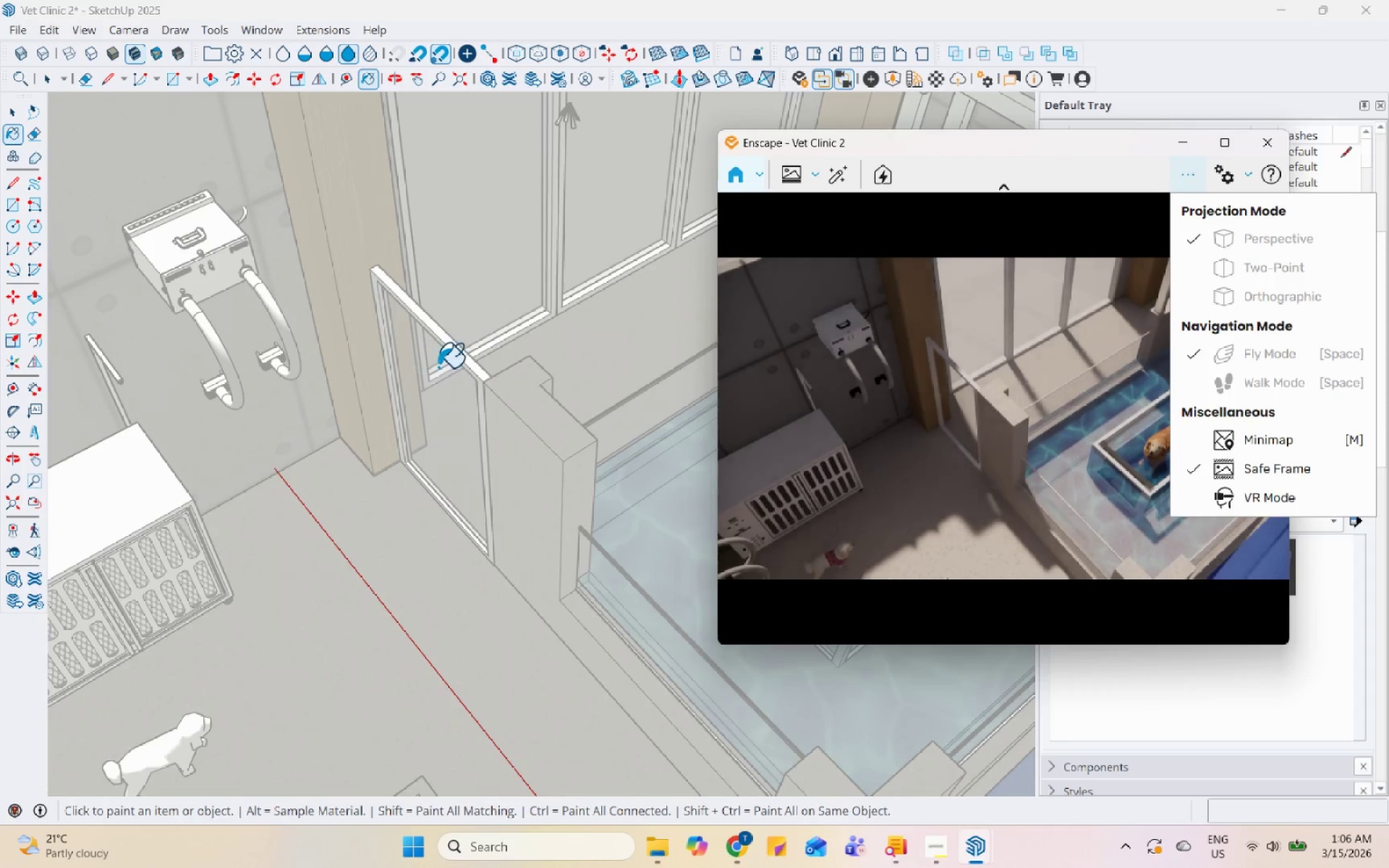 
key(Space)
 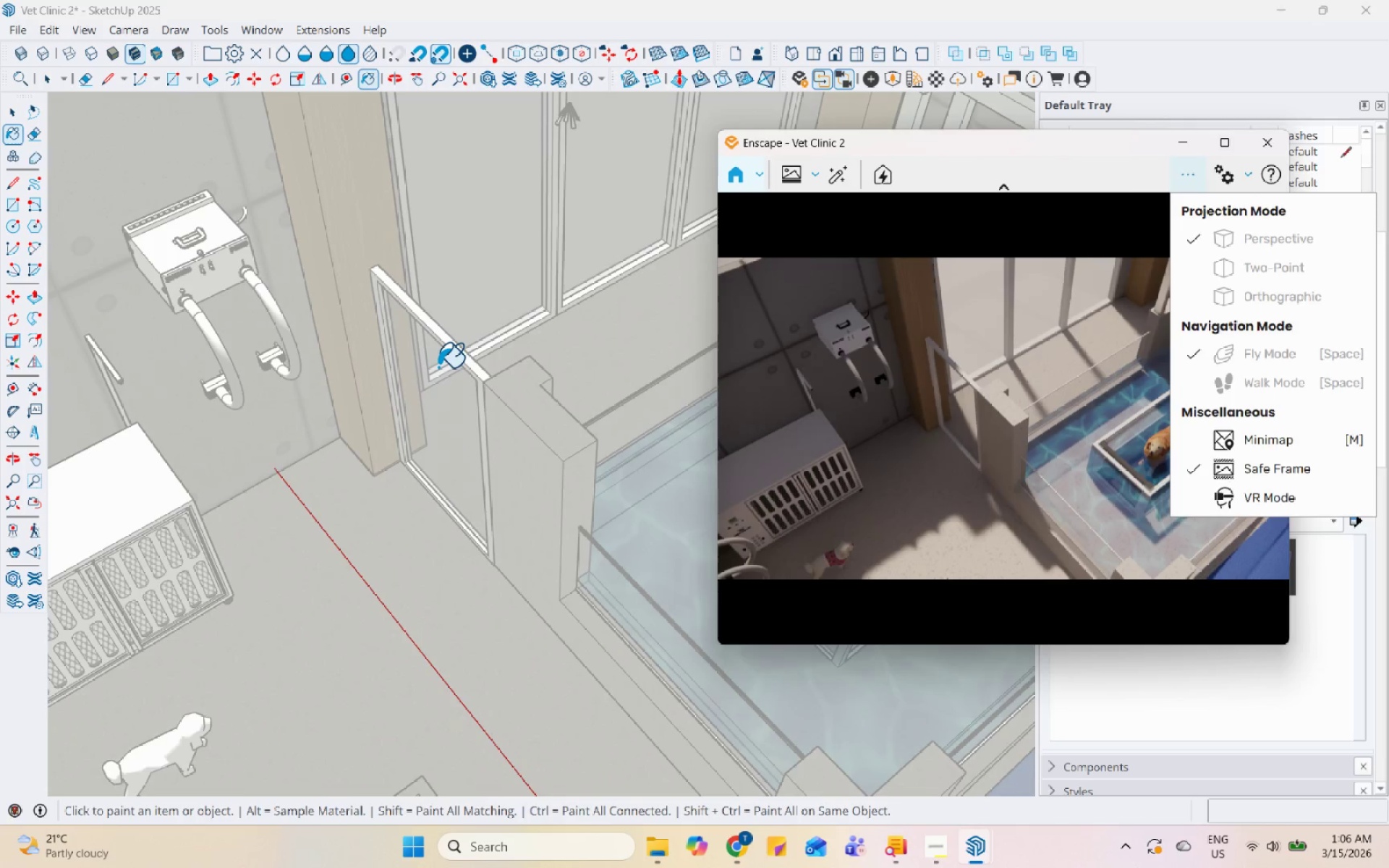 
scroll: coordinate [418, 370], scroll_direction: up, amount: 13.0
 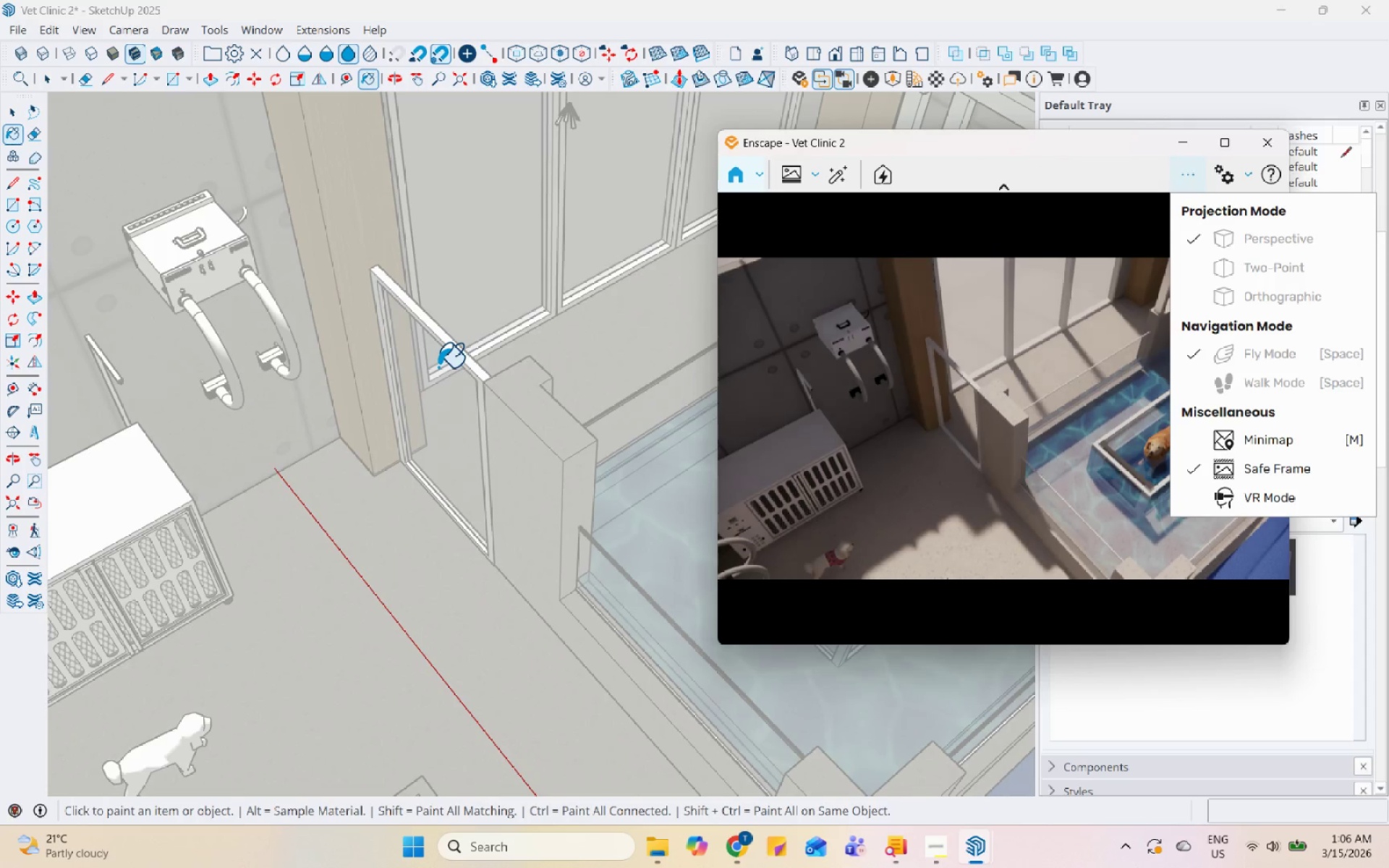 
key(Escape)
 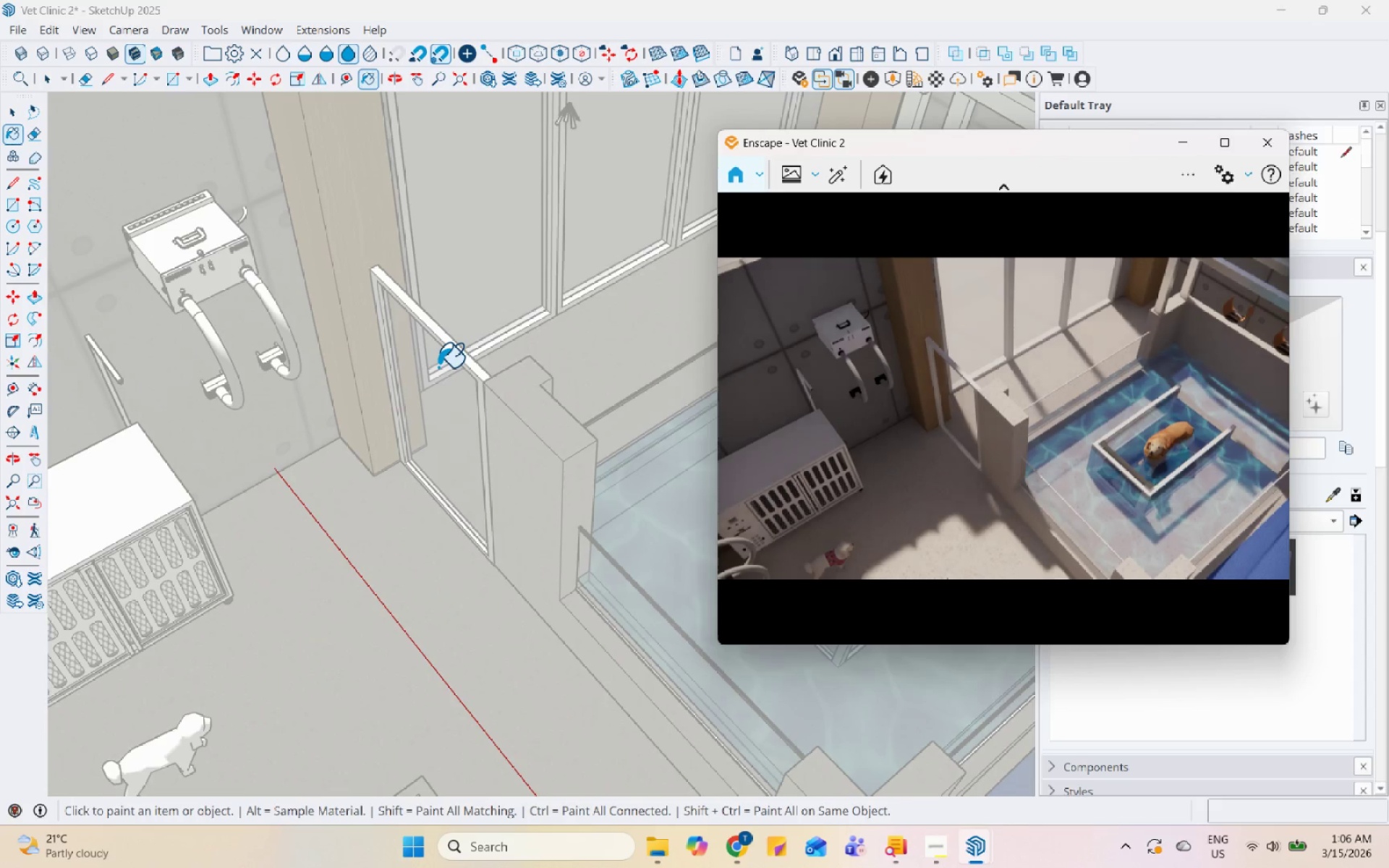 
key(Escape)
 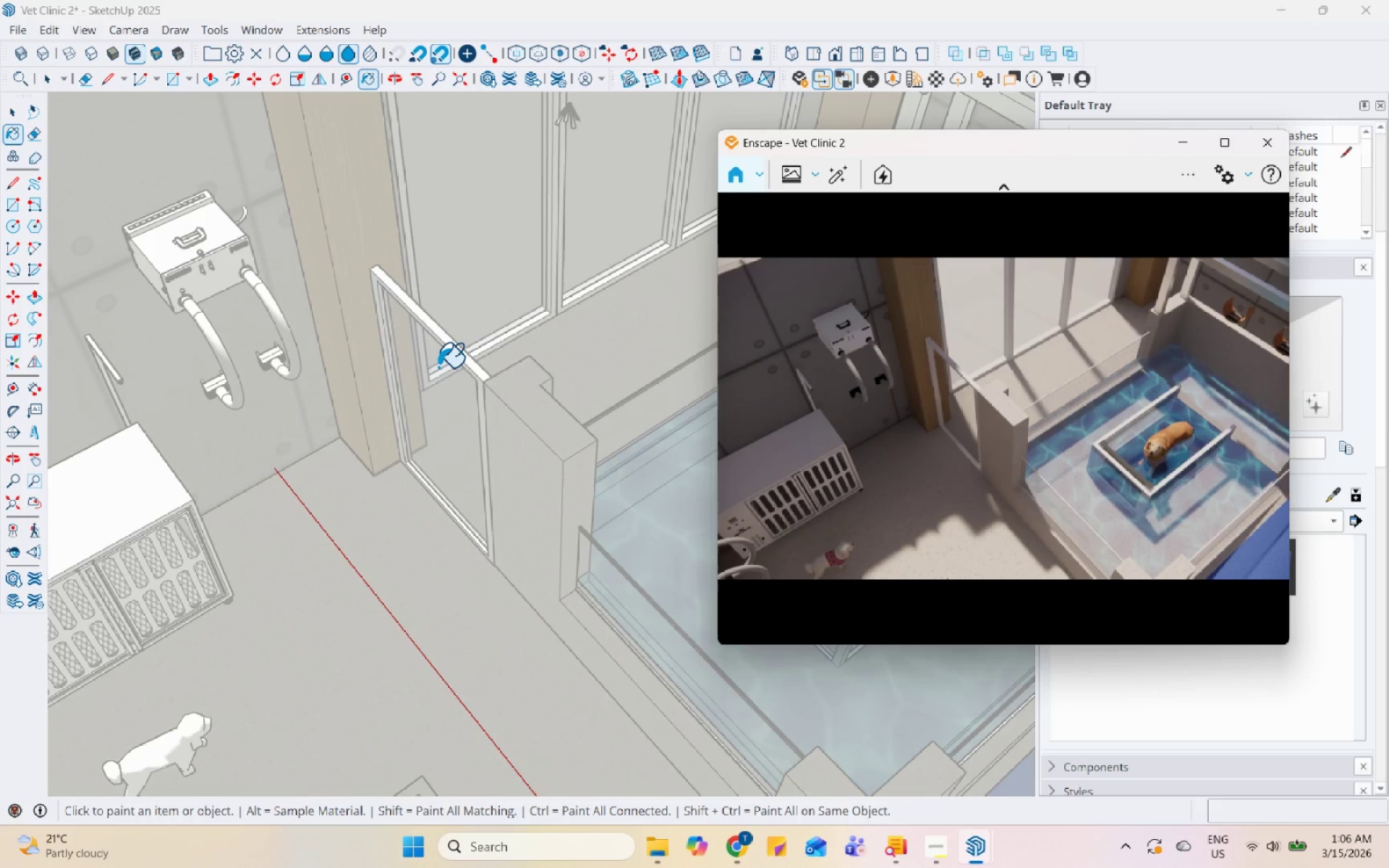 
key(Space)
 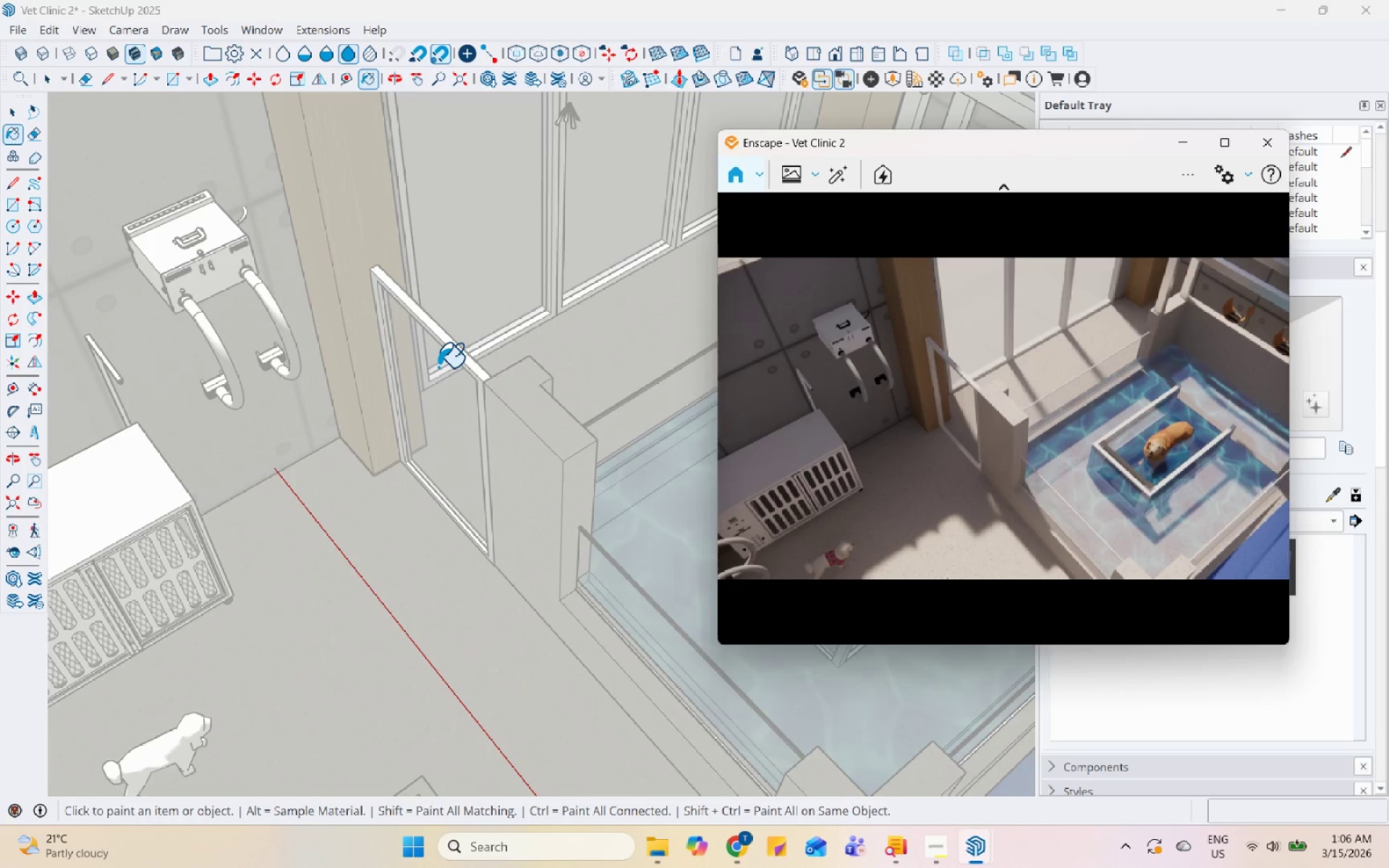 
left_click([438, 367])
 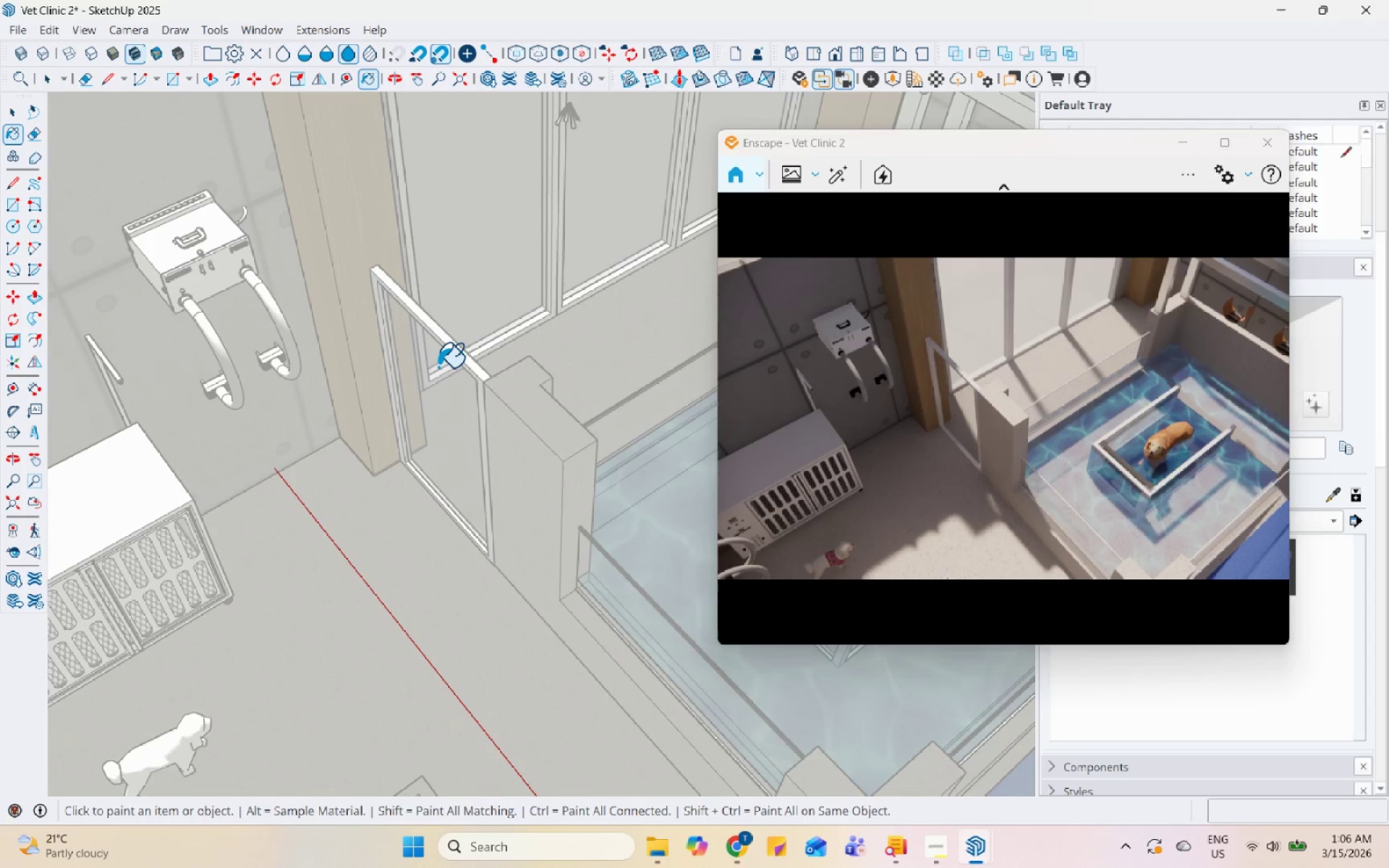 
double_click([438, 367])
 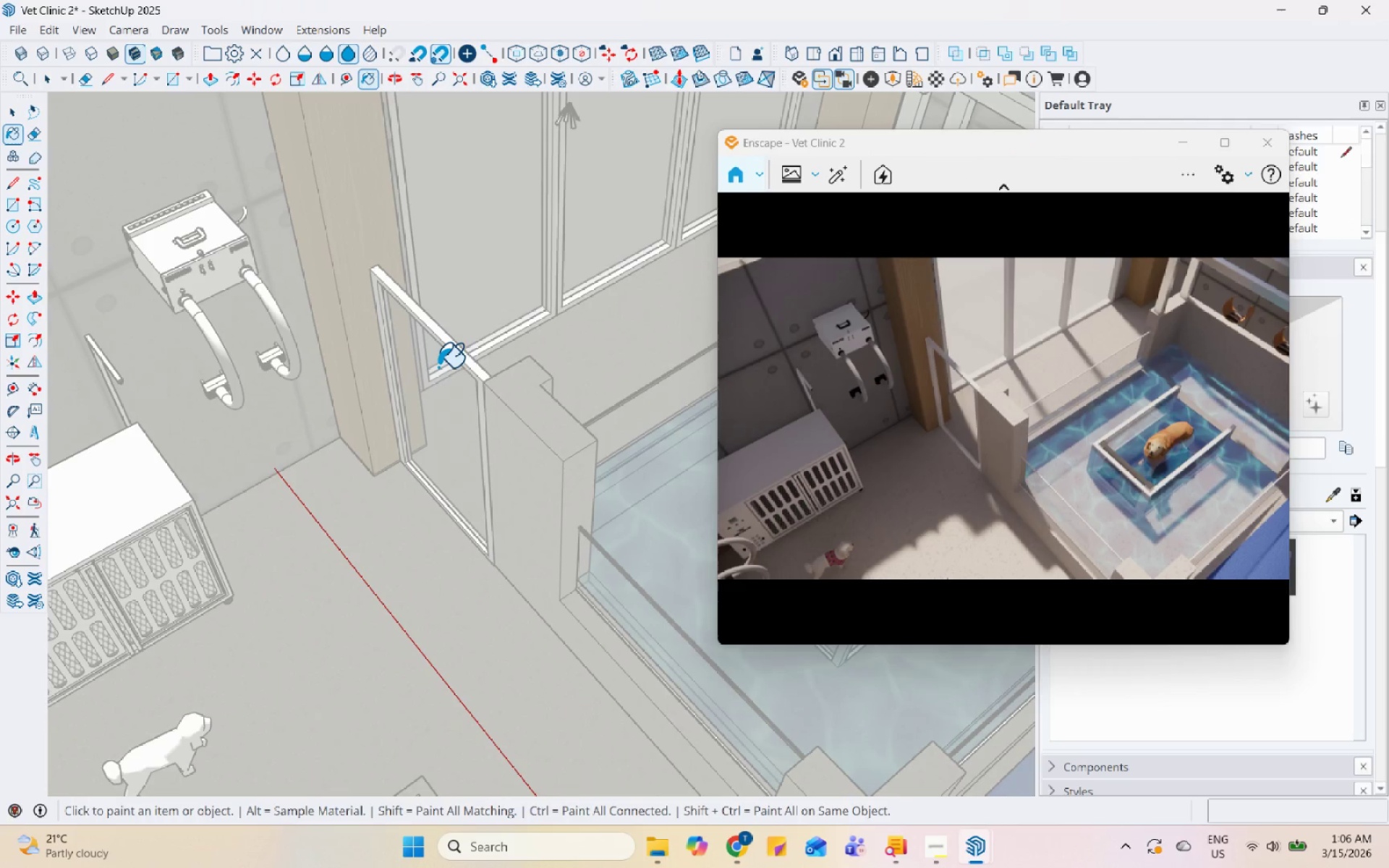 
key(Escape)
 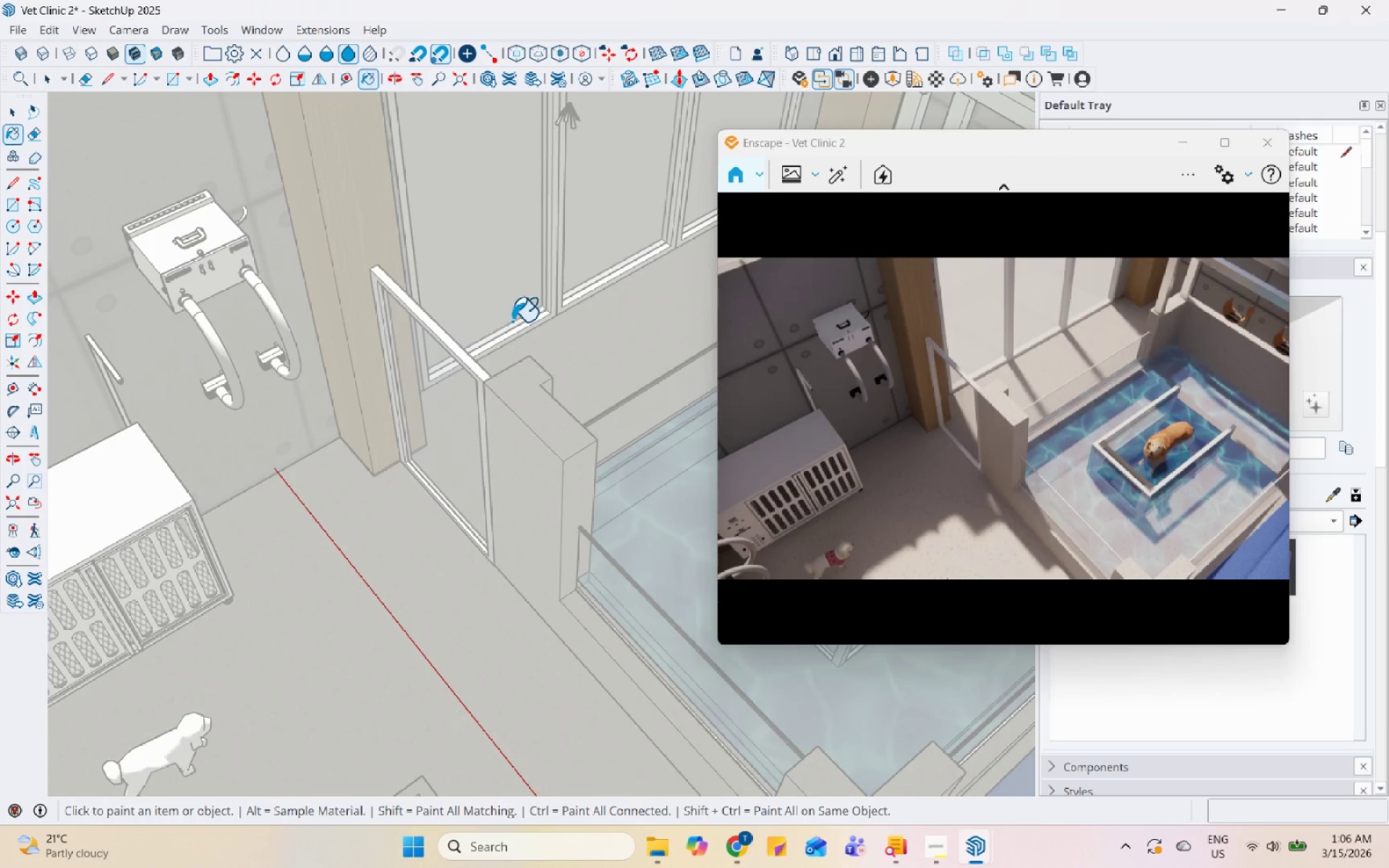 
double_click([512, 321])
 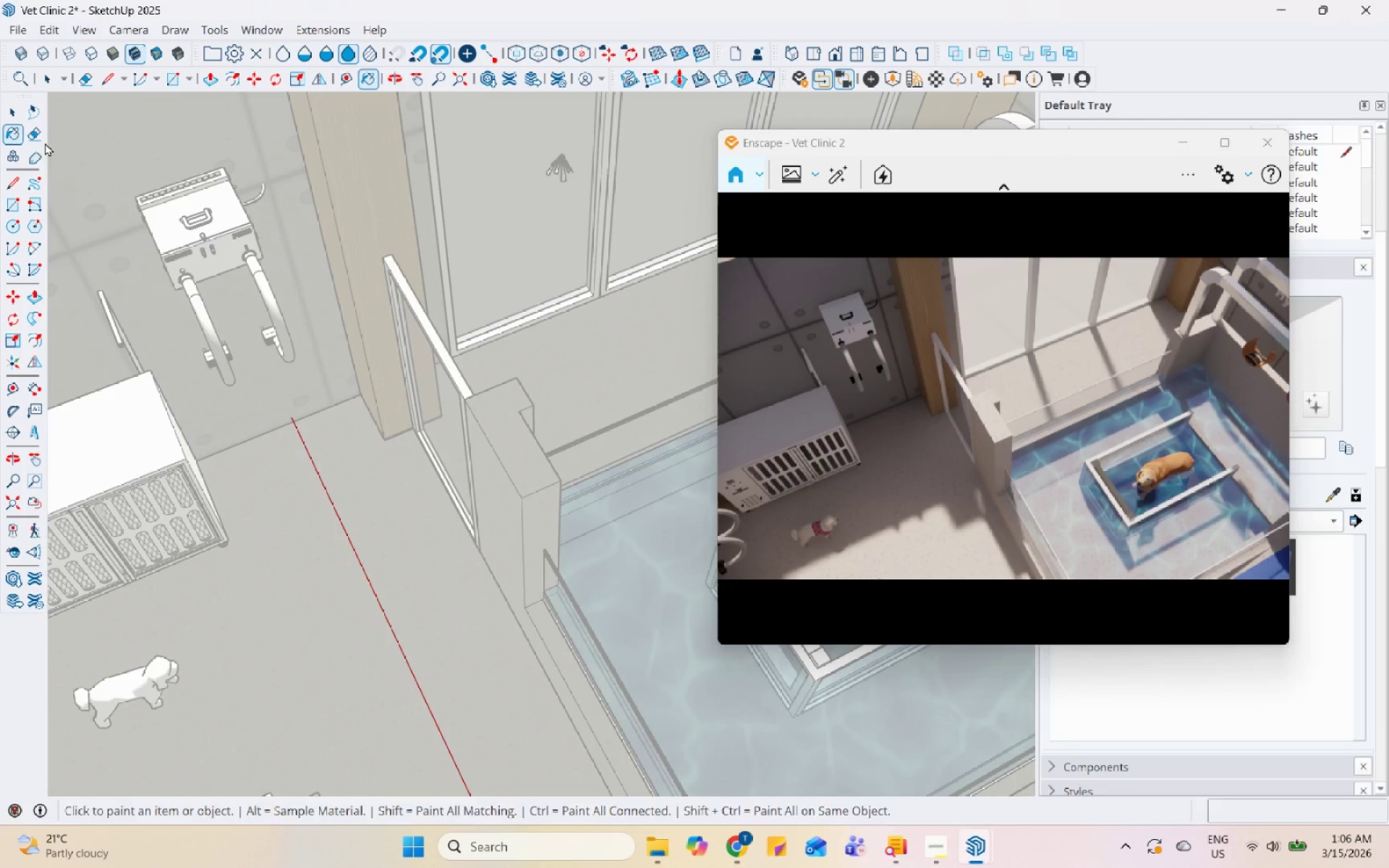 
left_click_drag(start_coordinate=[13, 110], to_coordinate=[32, 121])
 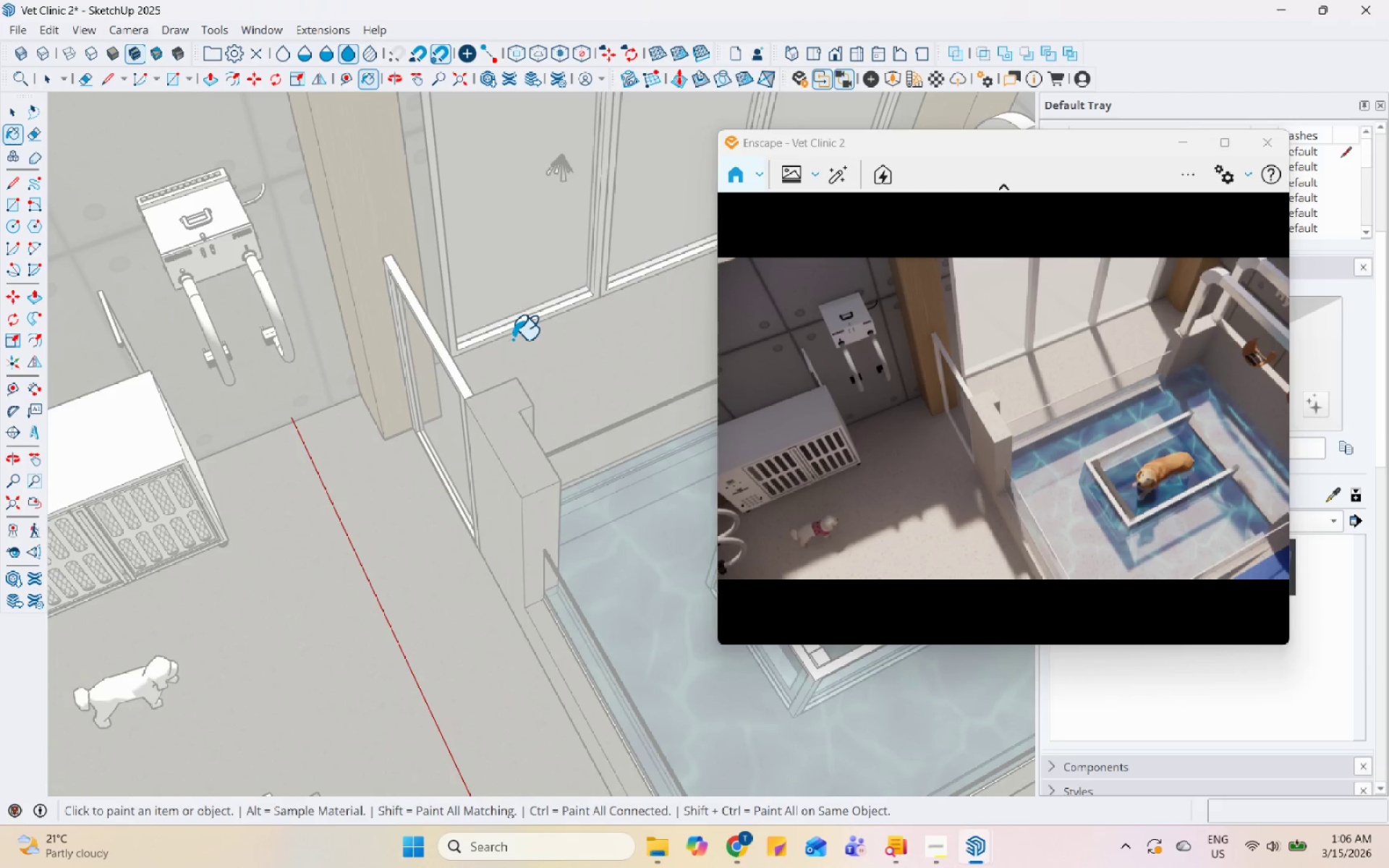 
key(Space)
 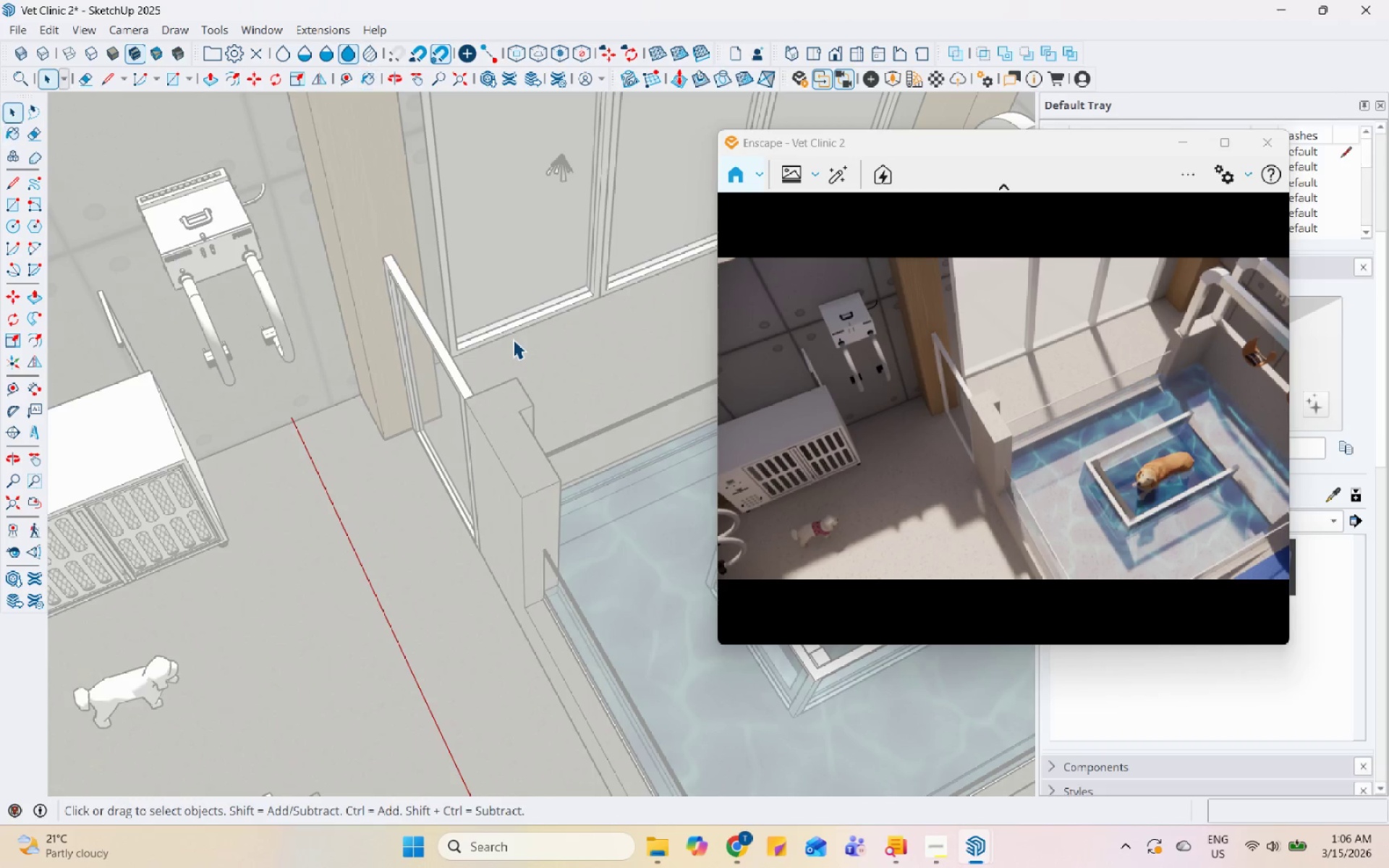 
left_click([513, 339])
 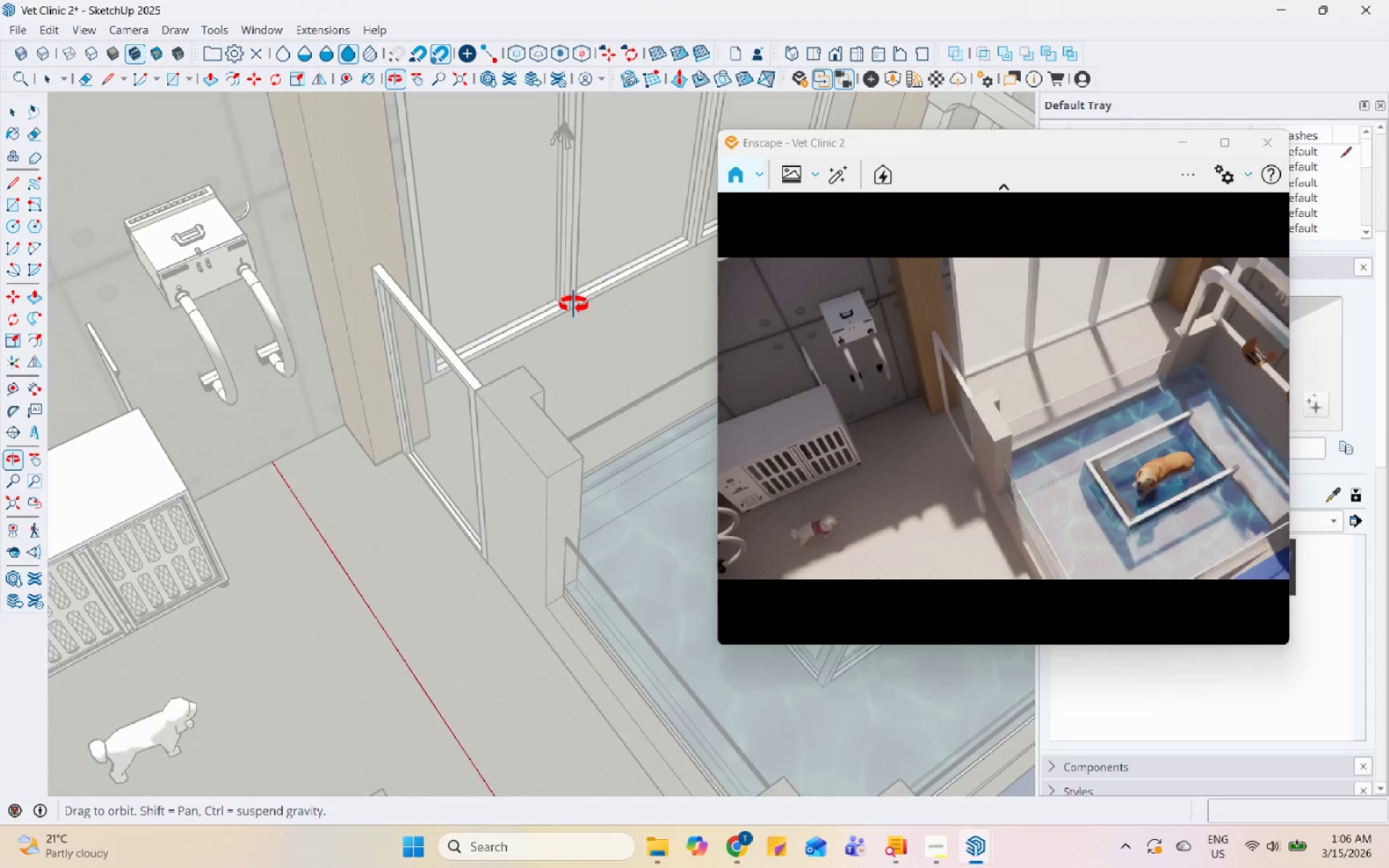 
key(Escape)
 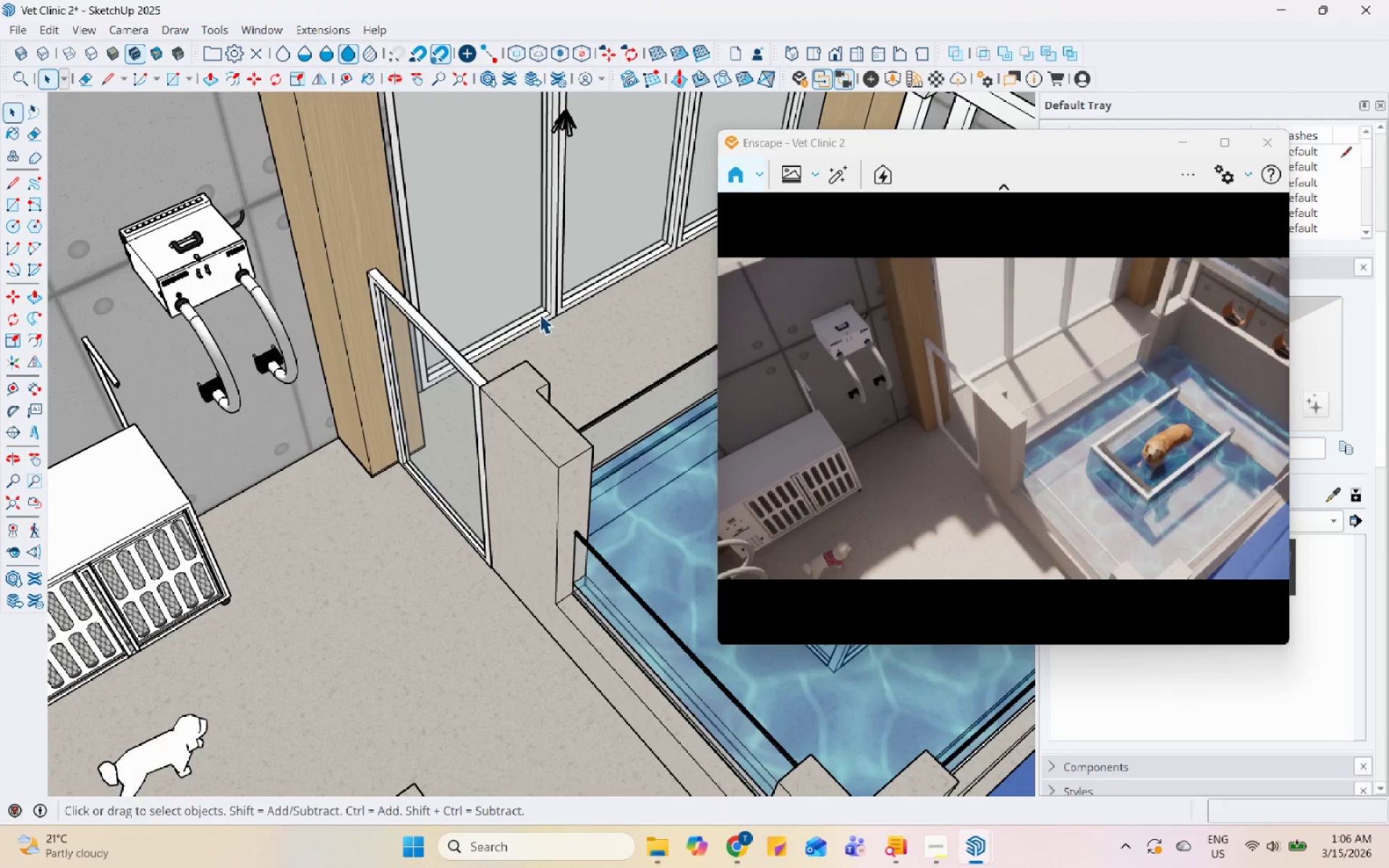 
left_click([540, 314])
 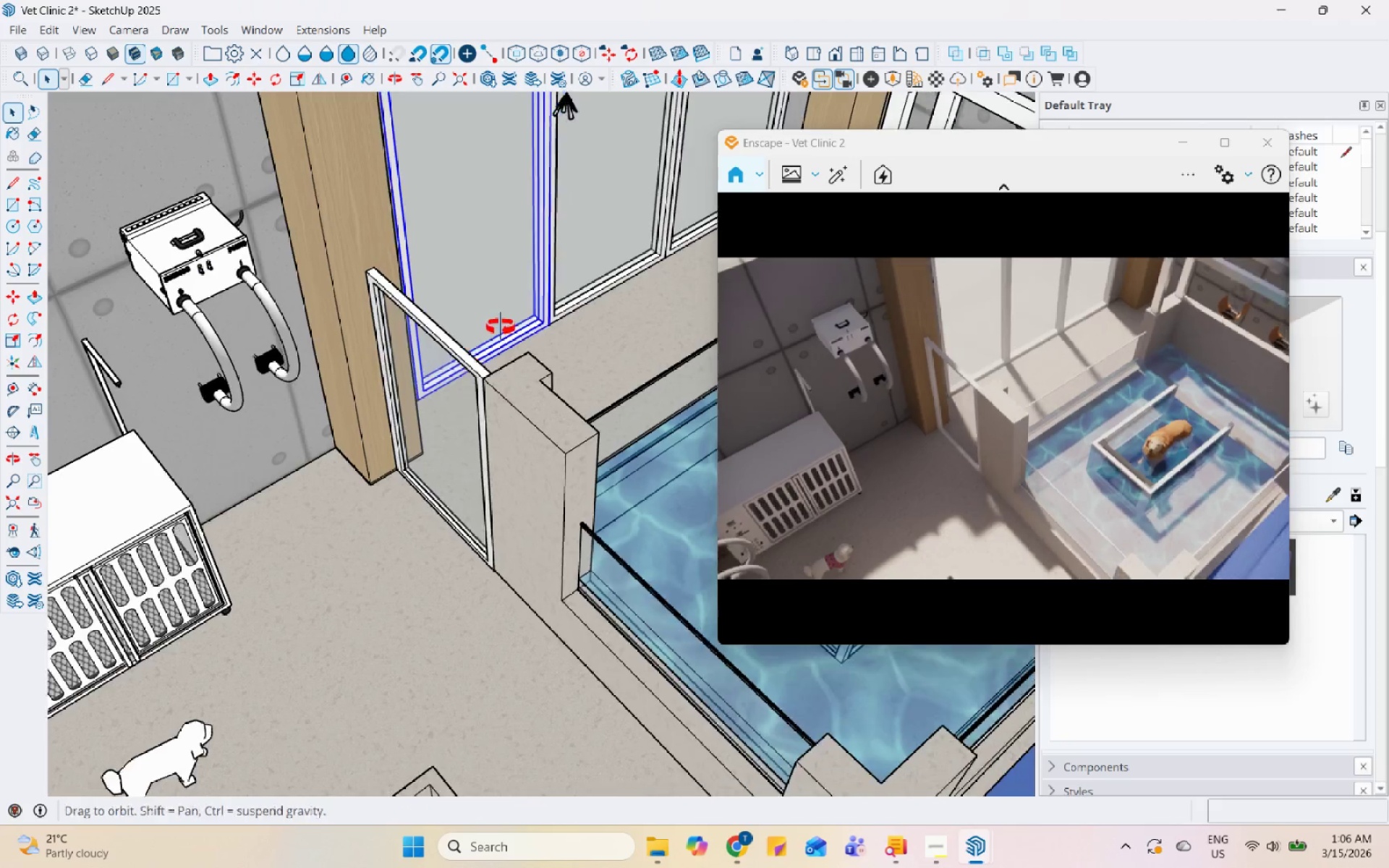 
double_click([428, 372])
 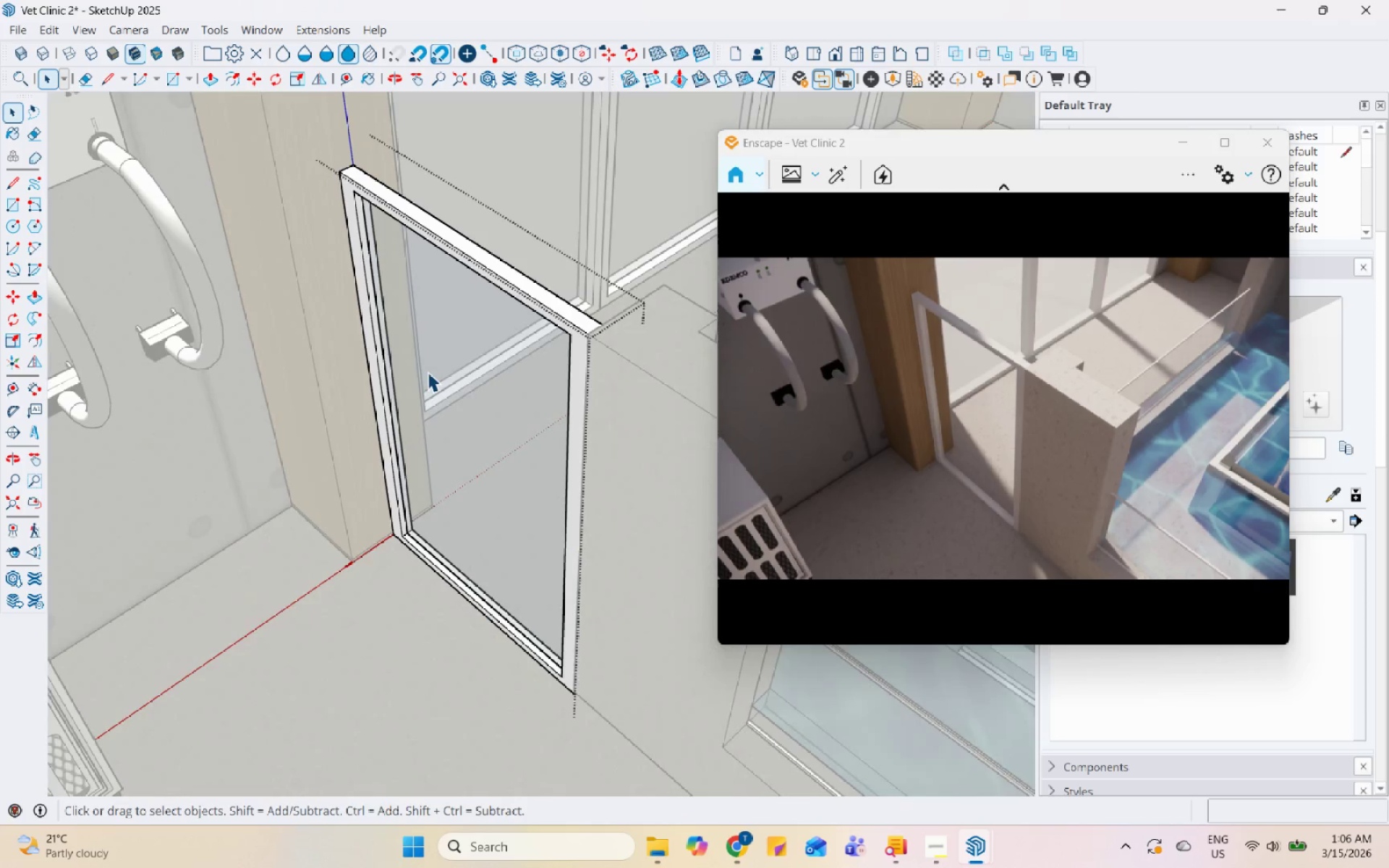 
scroll: coordinate [389, 400], scroll_direction: up, amount: 5.0
 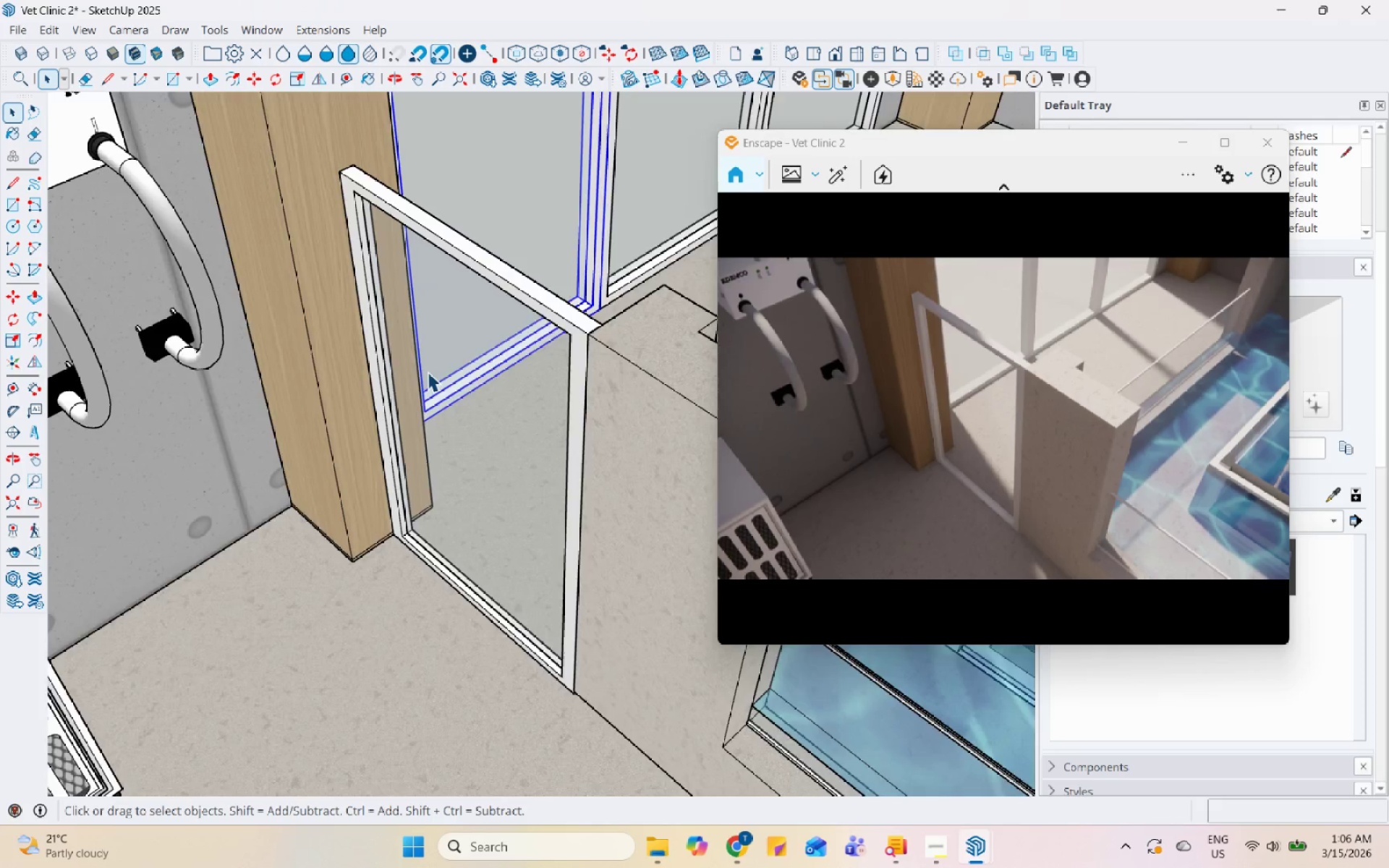 
triple_click([428, 372])
 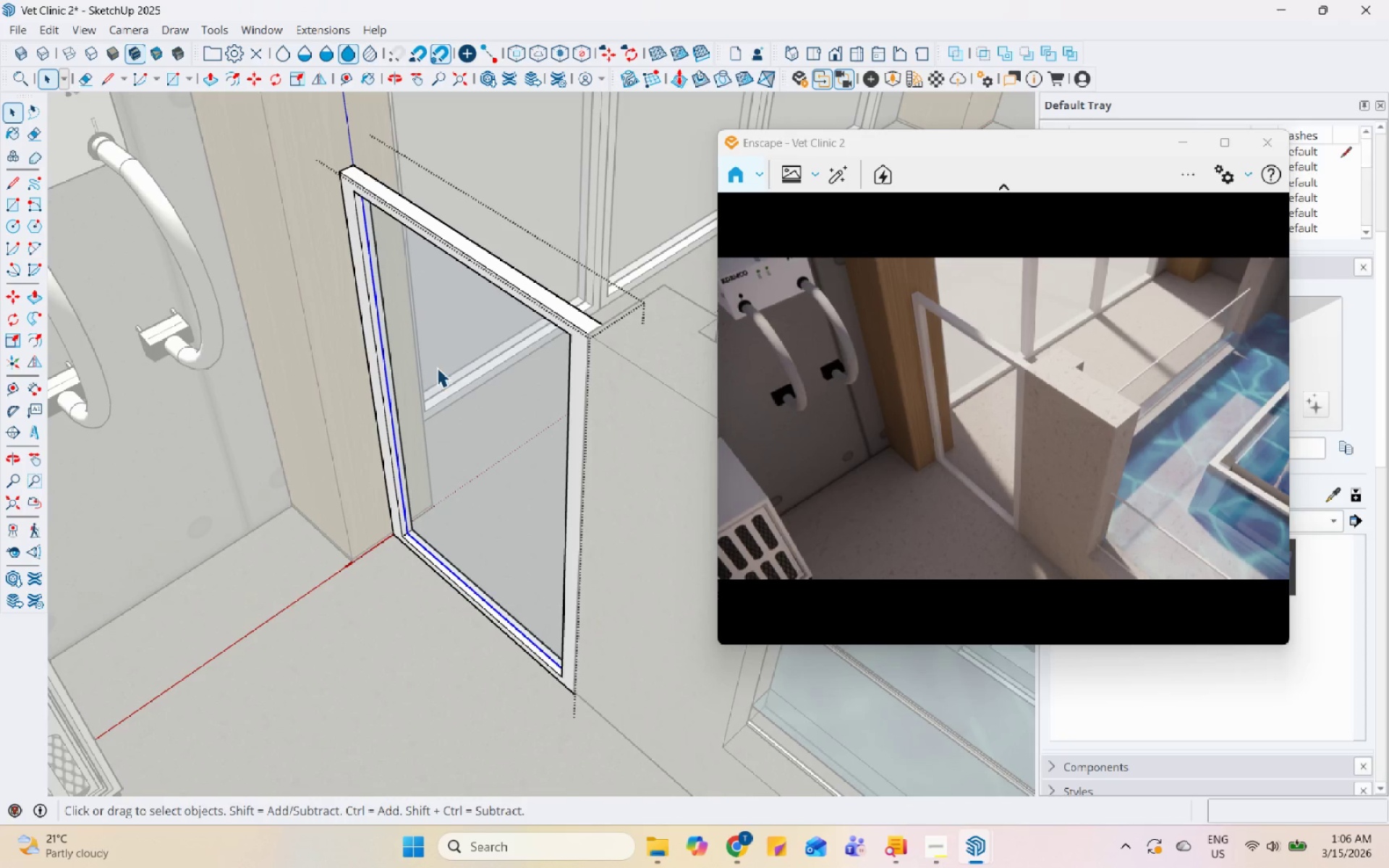 
triple_click([452, 362])
 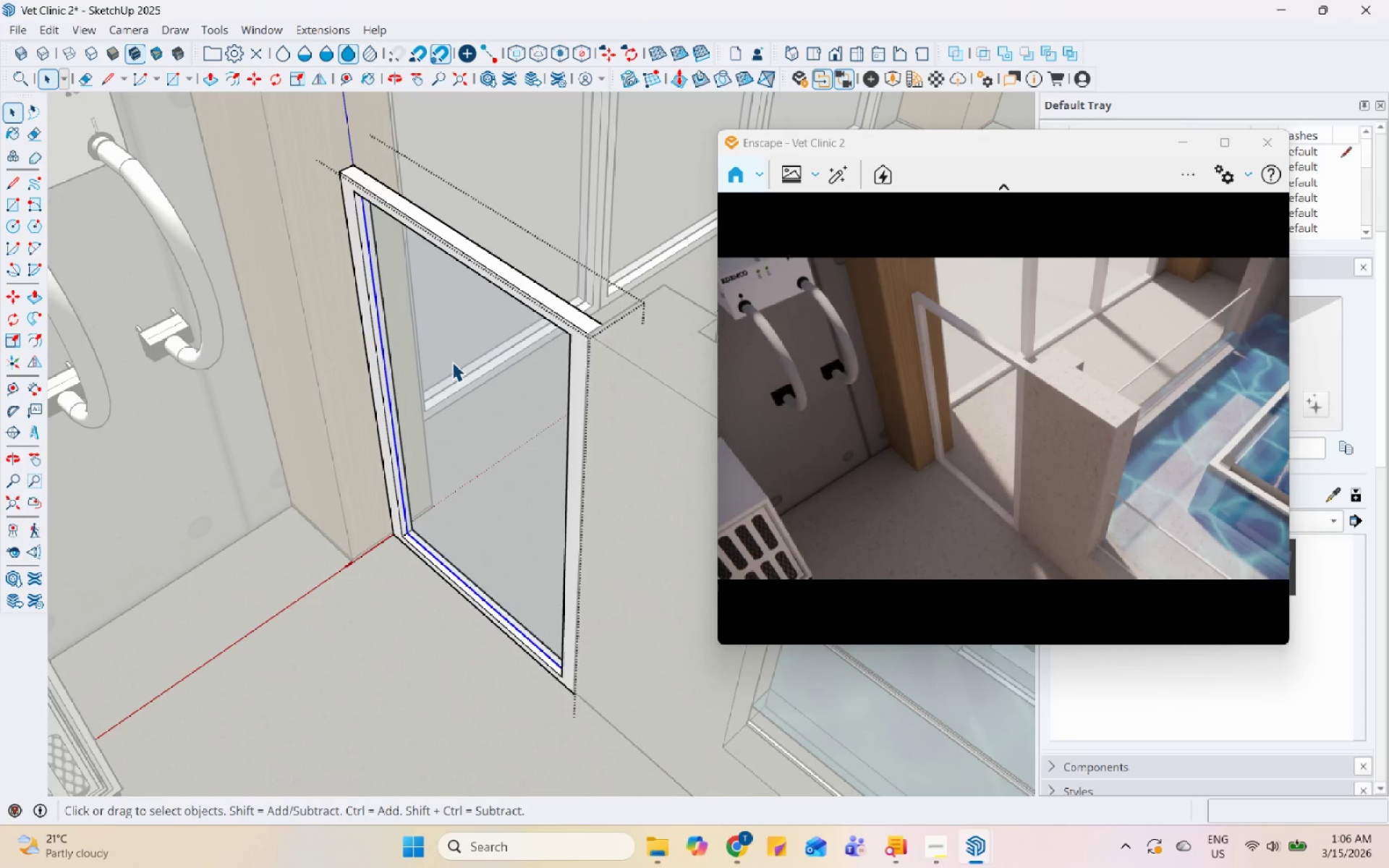 
triple_click([452, 362])
 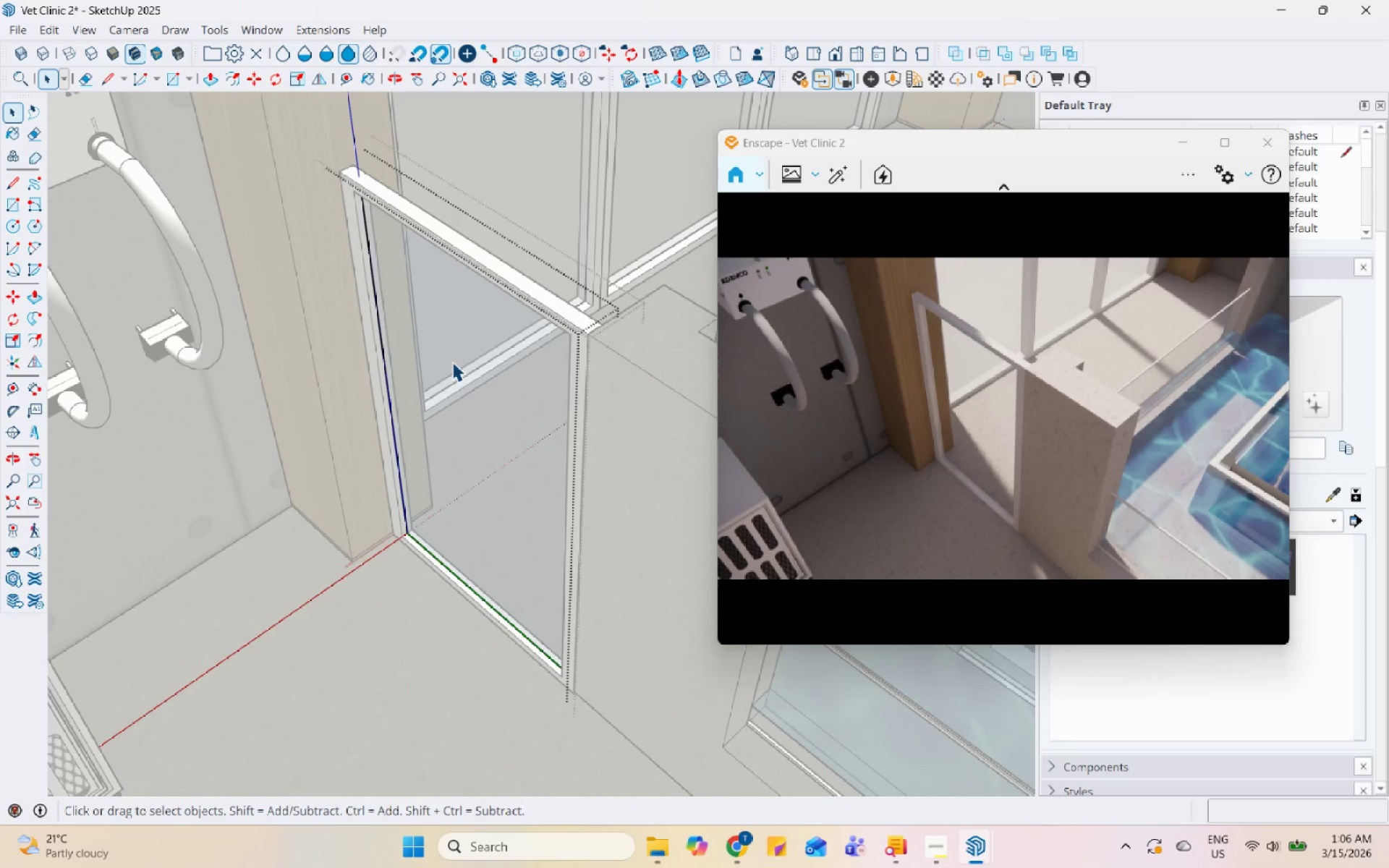 
triple_click([452, 362])
 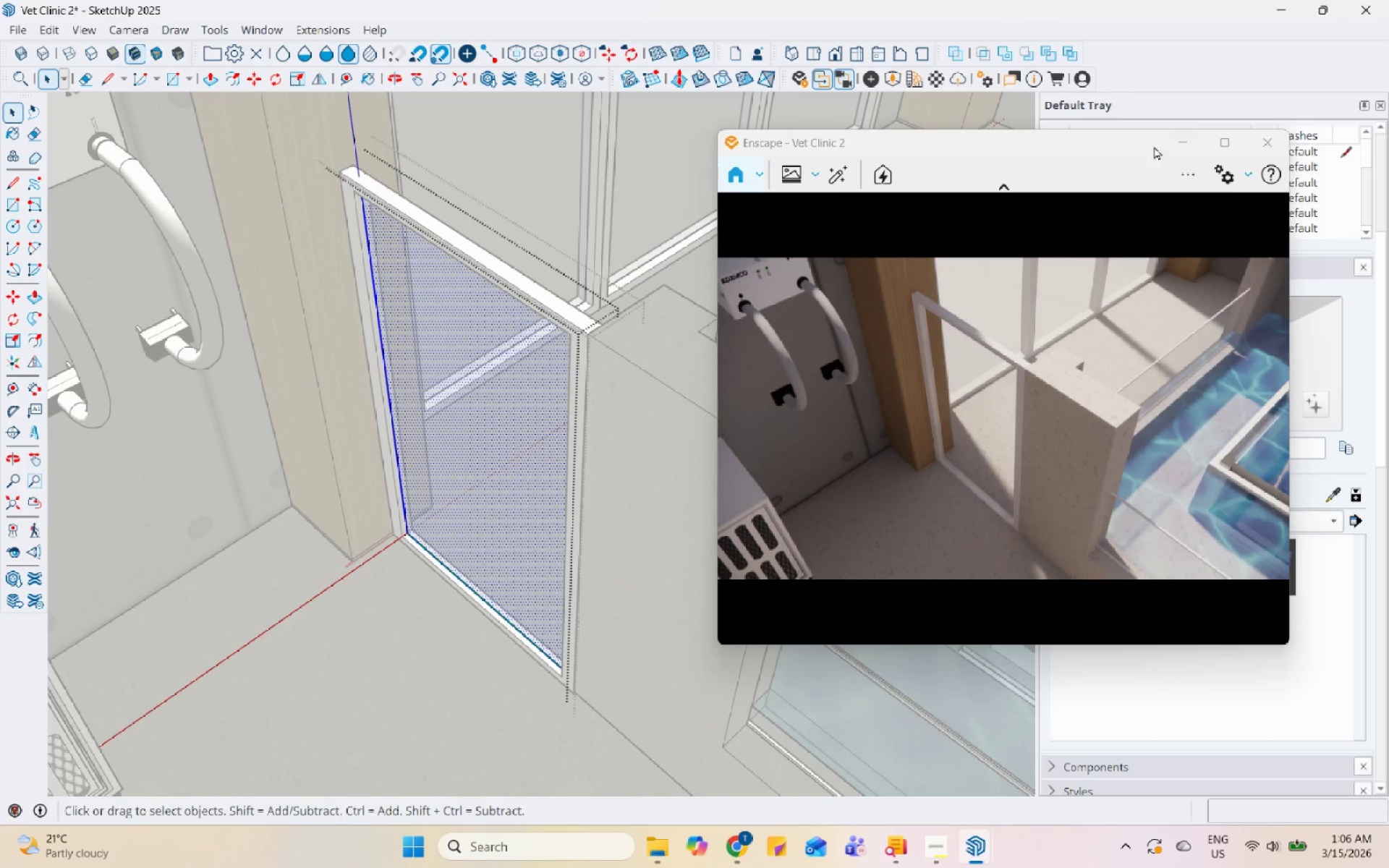 
left_click_drag(start_coordinate=[1112, 140], to_coordinate=[936, 0])
 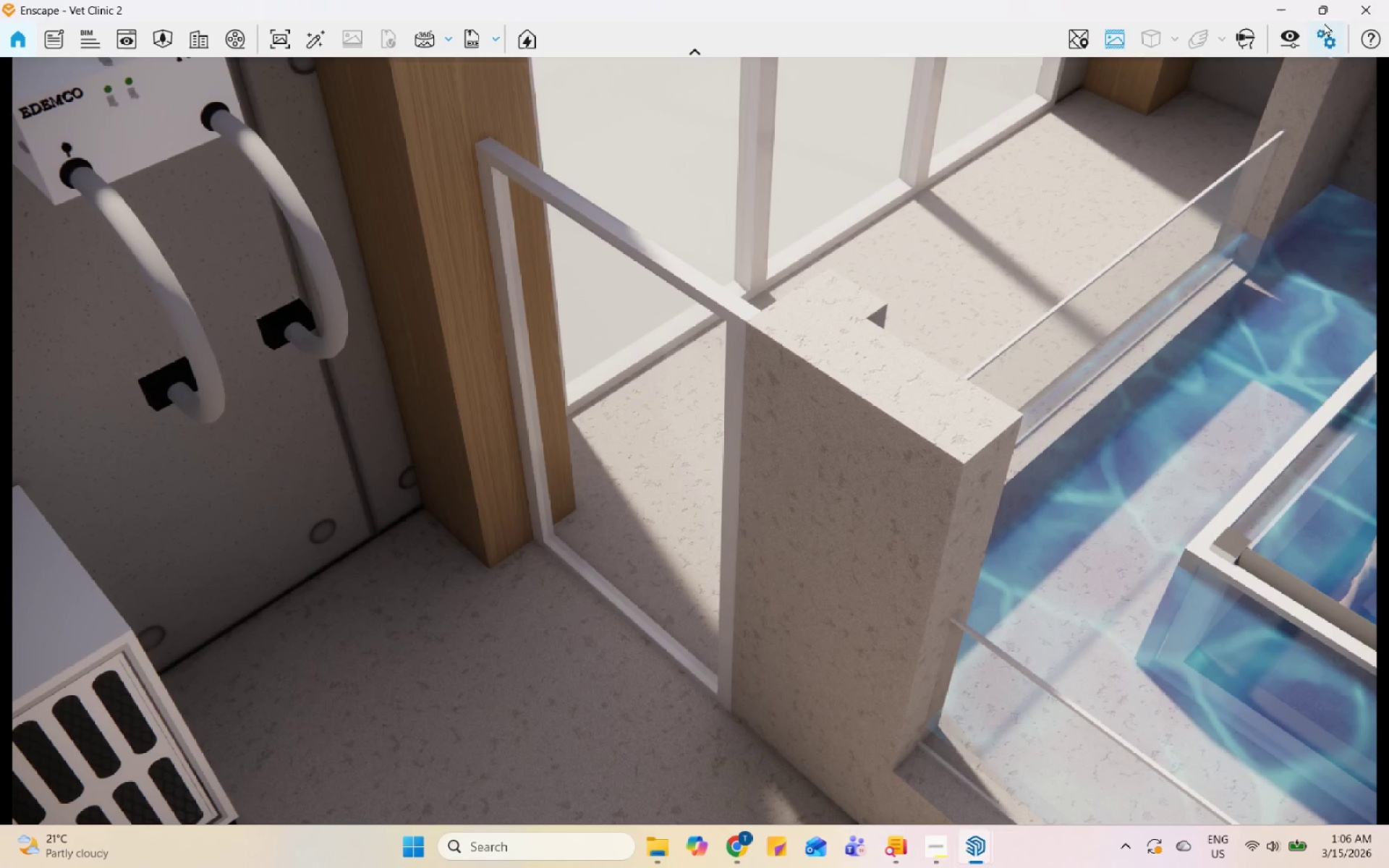 
left_click([1322, 12])
 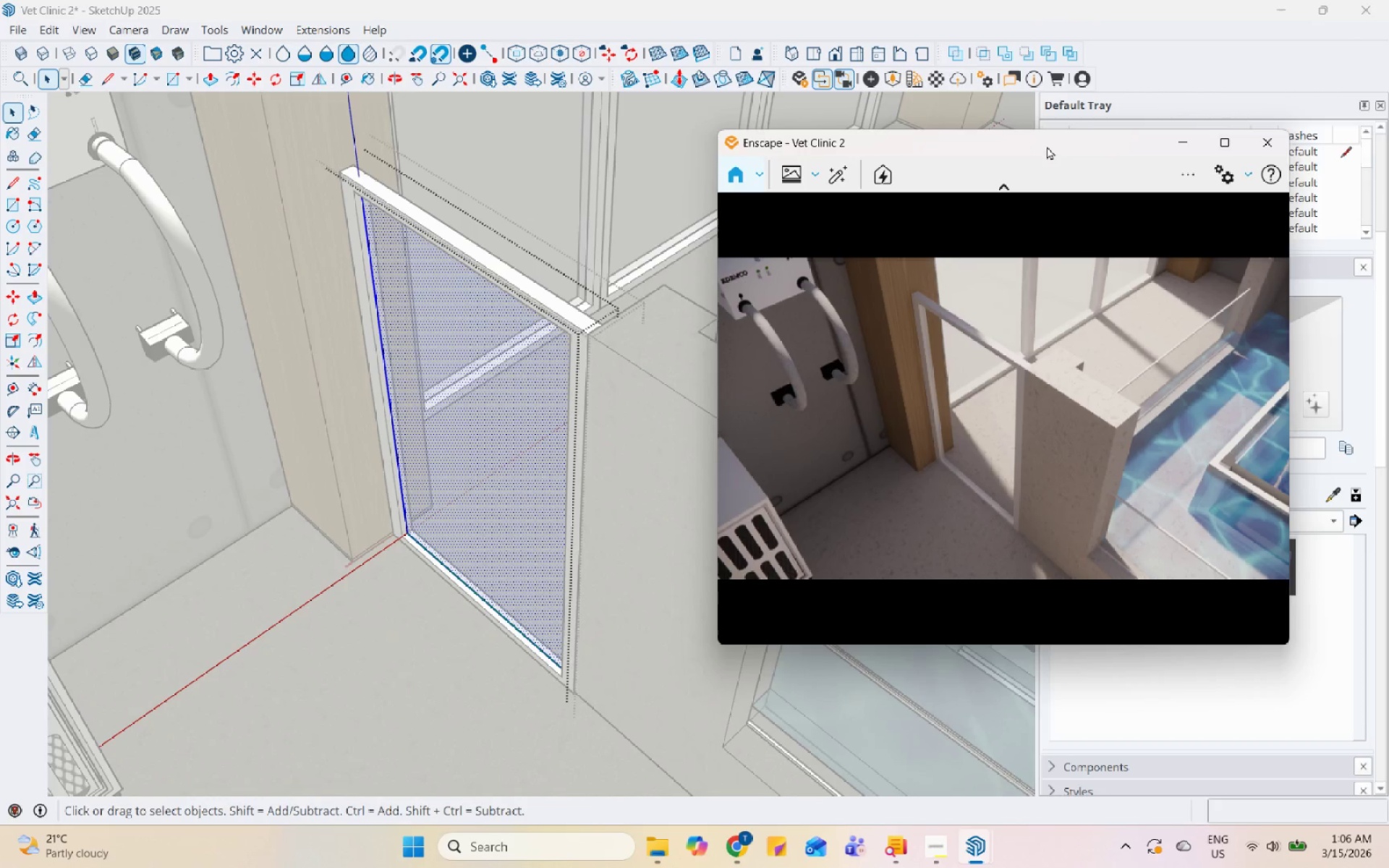 
left_click_drag(start_coordinate=[1050, 144], to_coordinate=[1016, 67])
 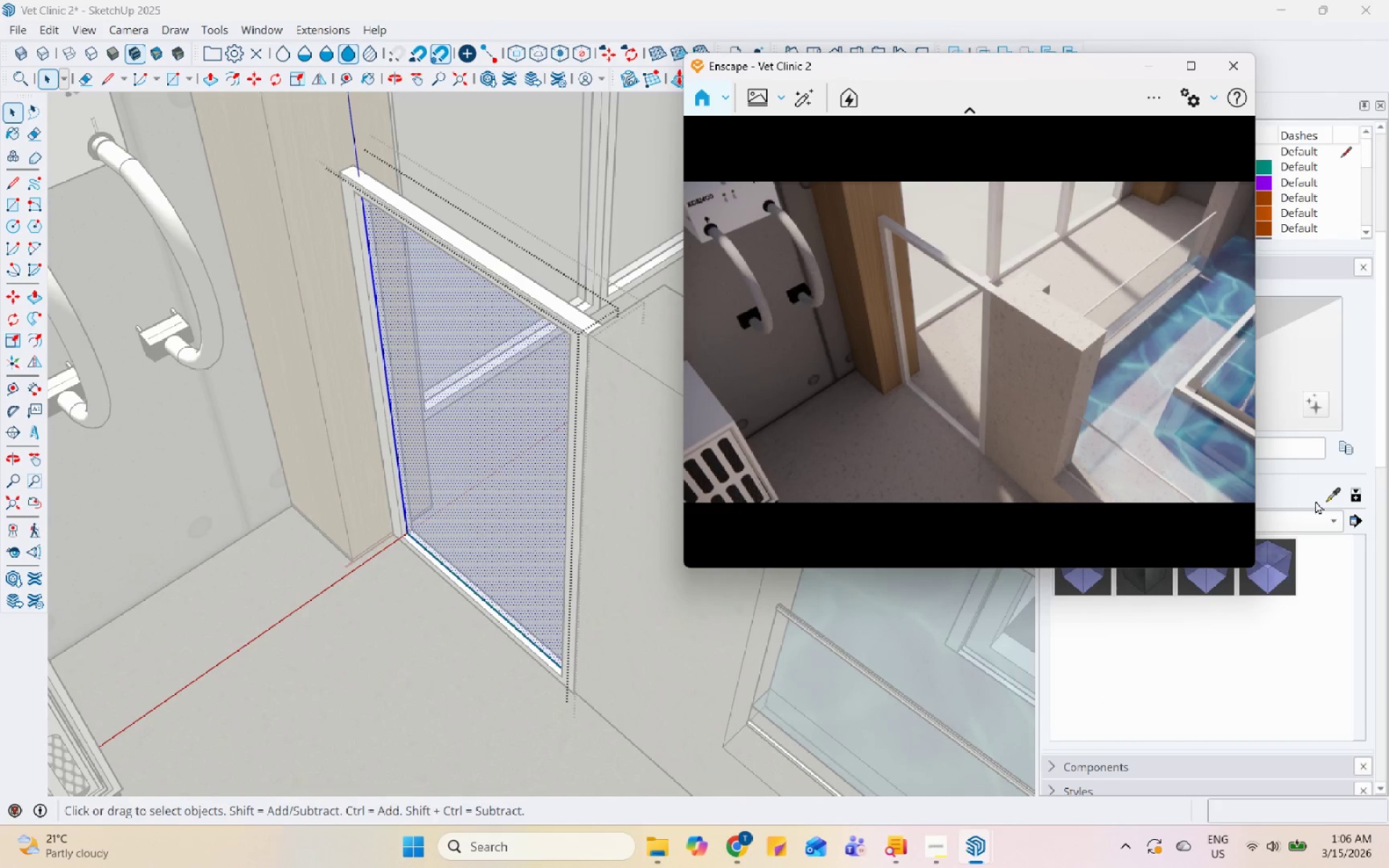 
left_click([1334, 488])
 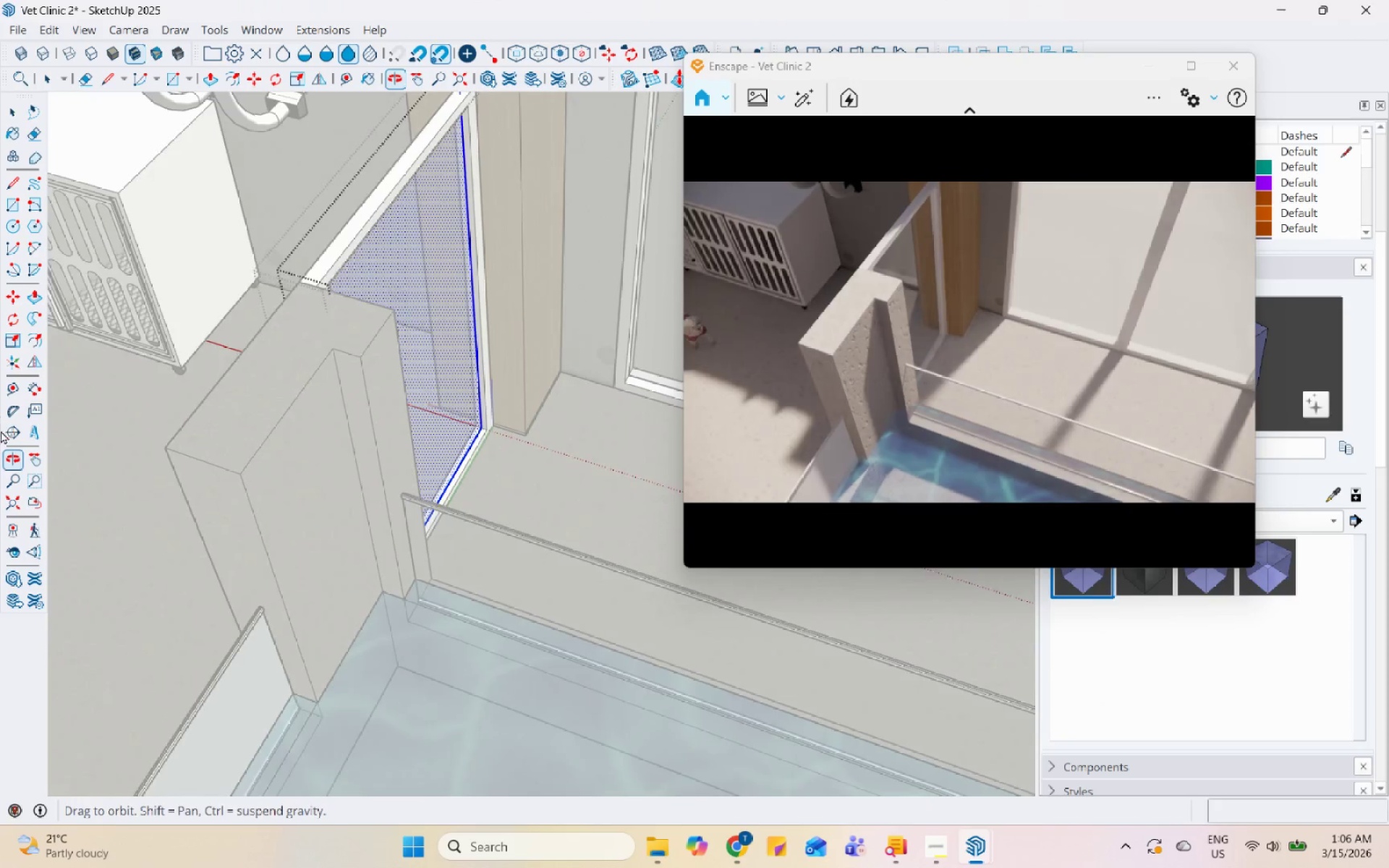 
left_click([433, 238])
 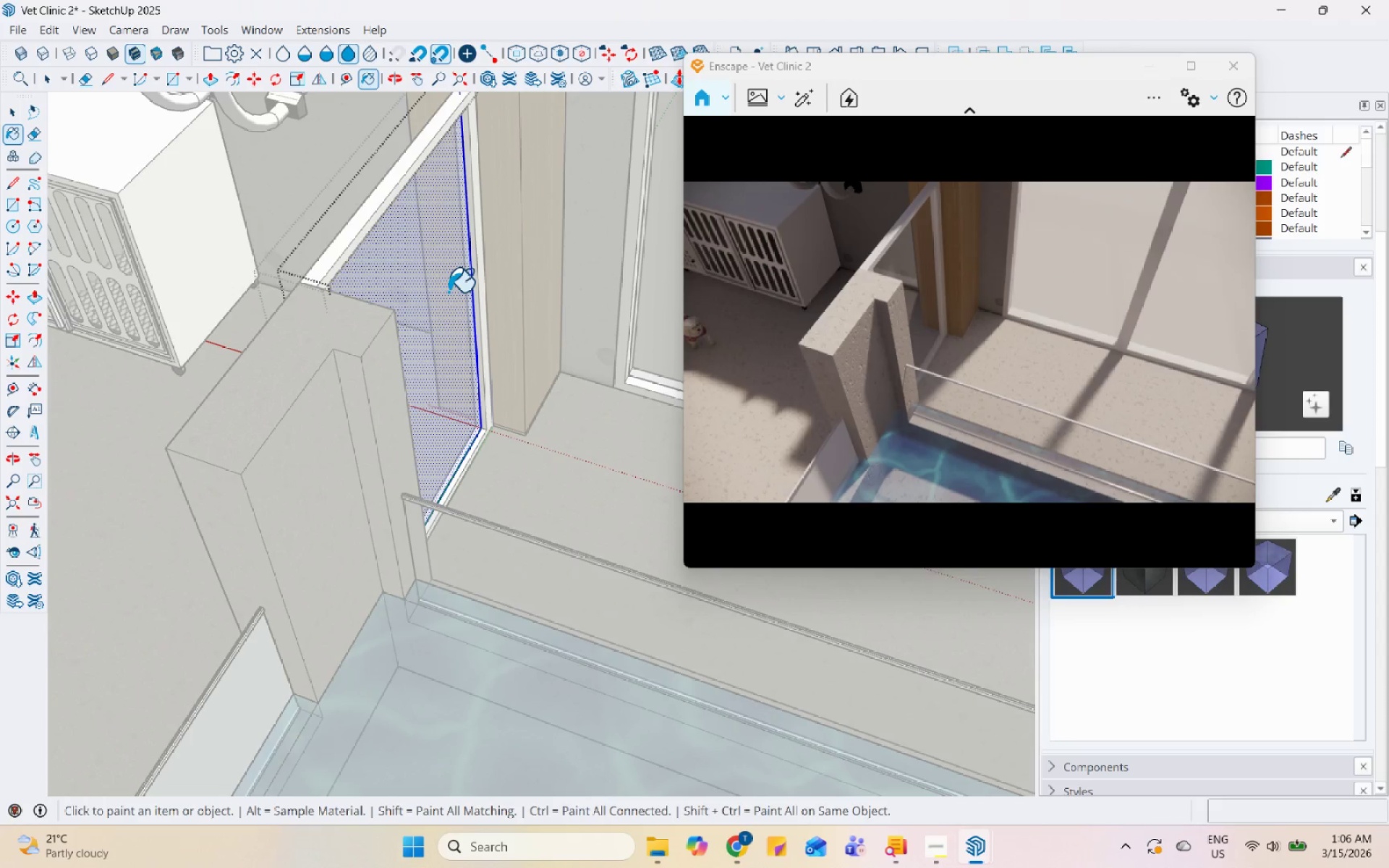 
scroll: coordinate [443, 349], scroll_direction: down, amount: 6.0
 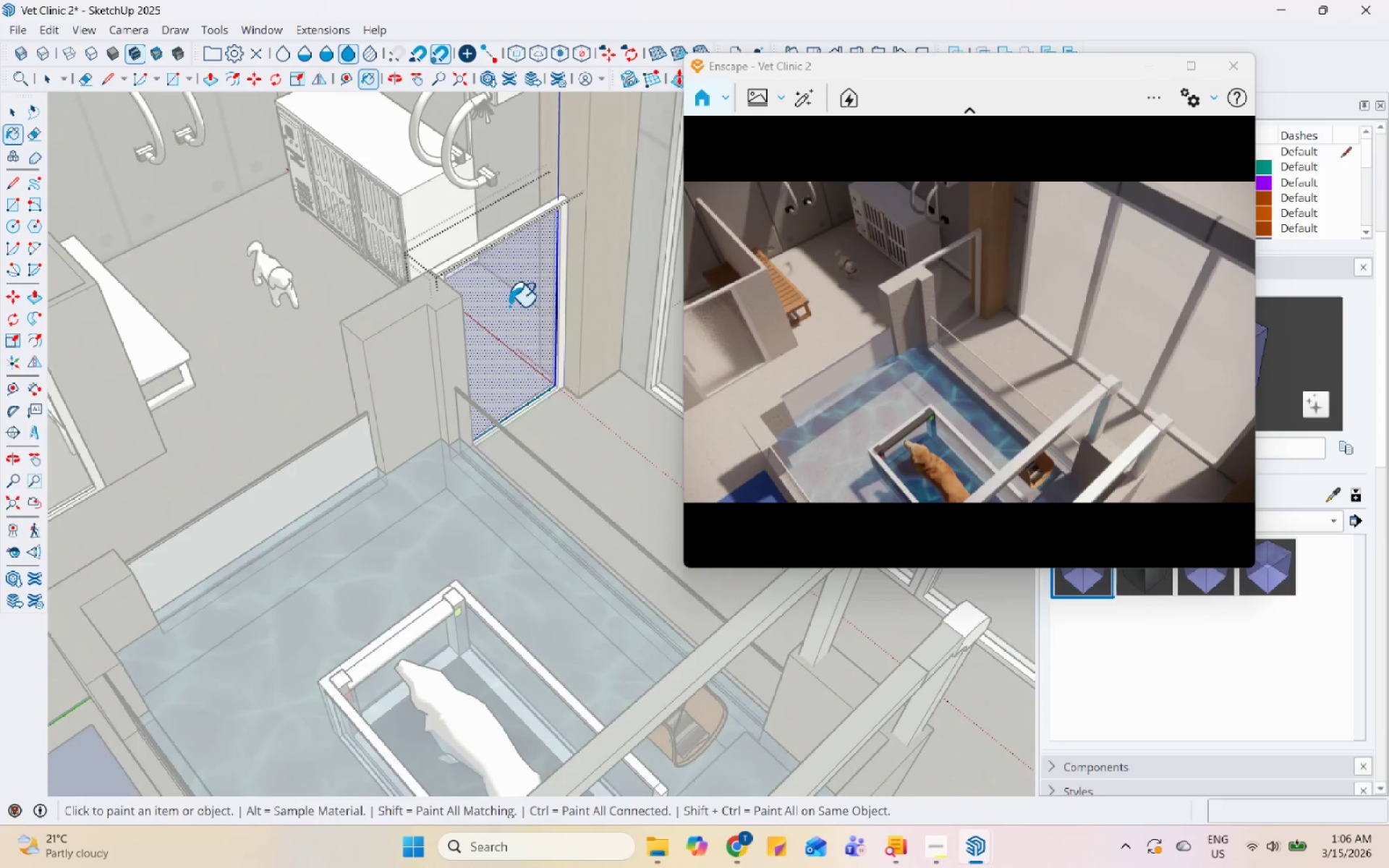 
key(Space)
 